 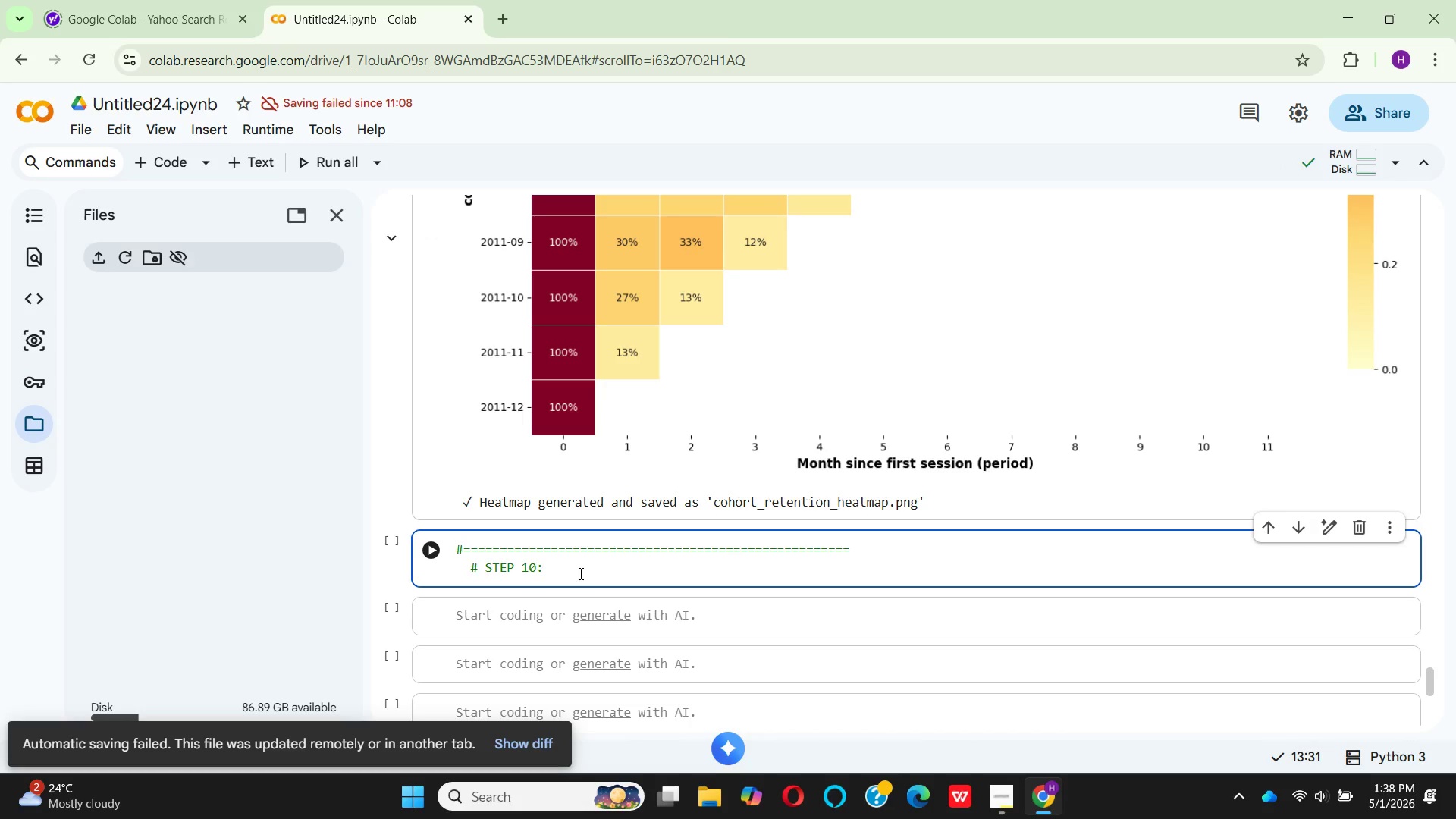 
hold_key(key=S, duration=0.33)
 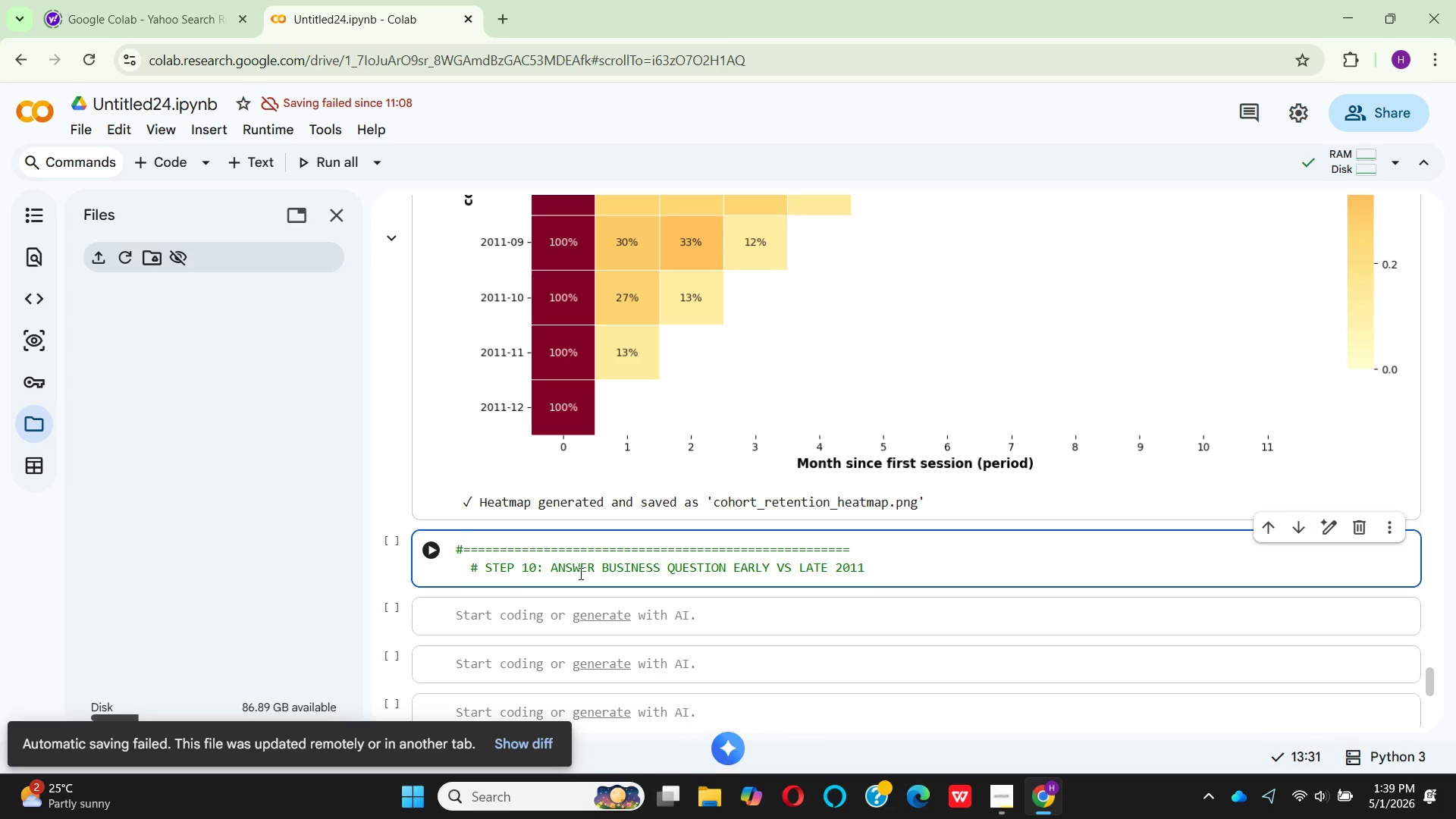 
wait(40.2)
 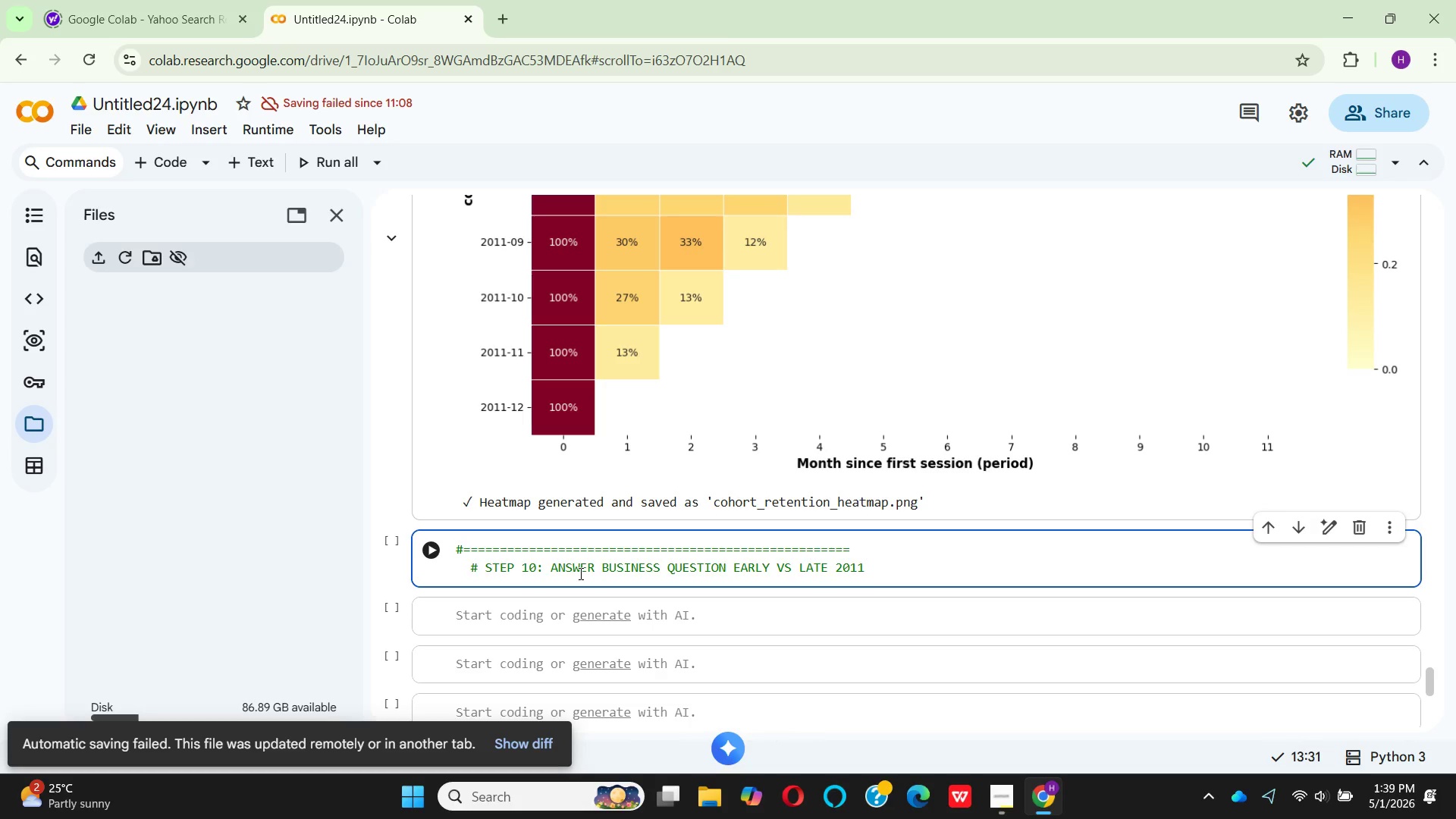 
type(ENGAGEMENT)
 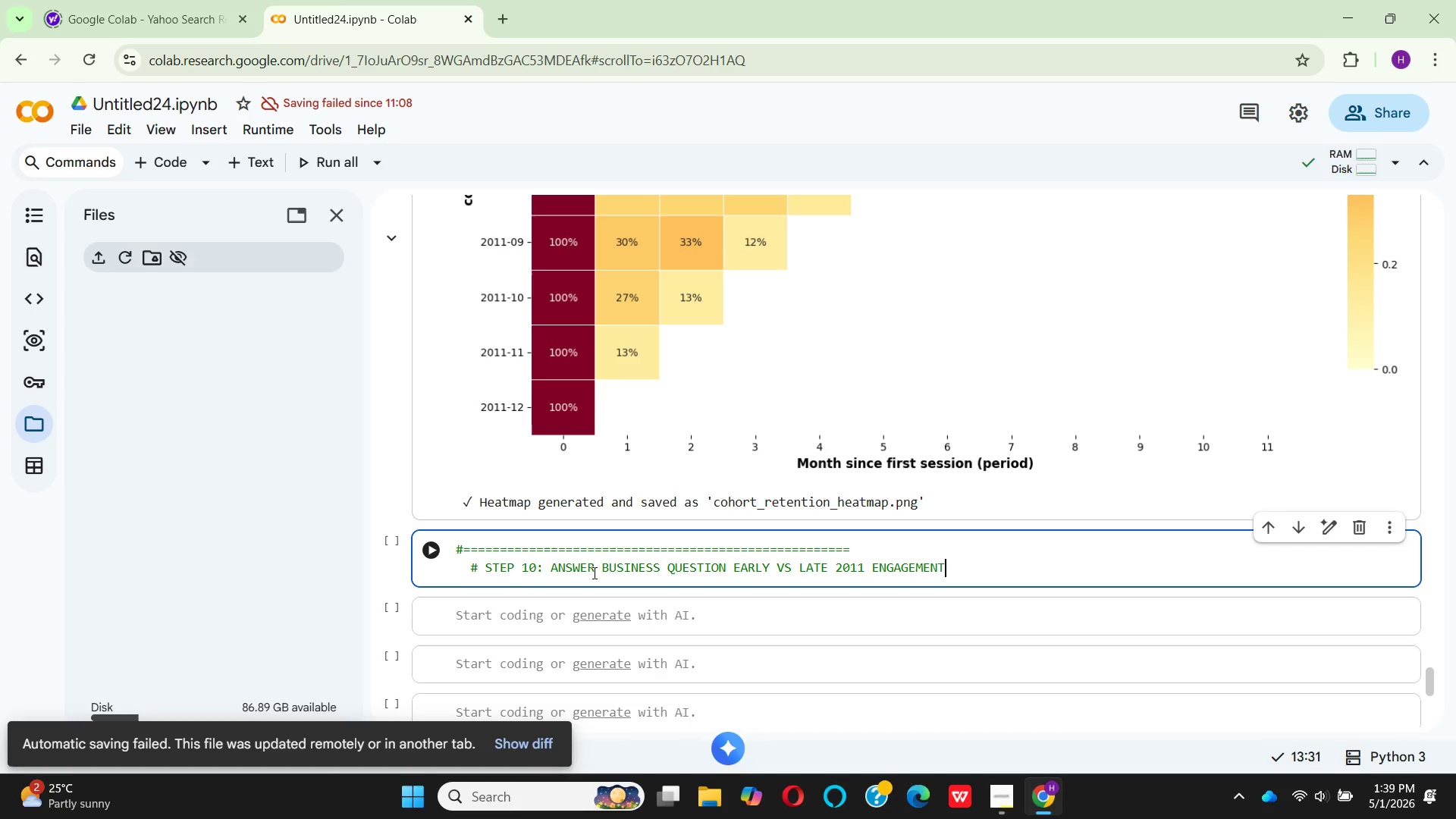 
wait(6.94)
 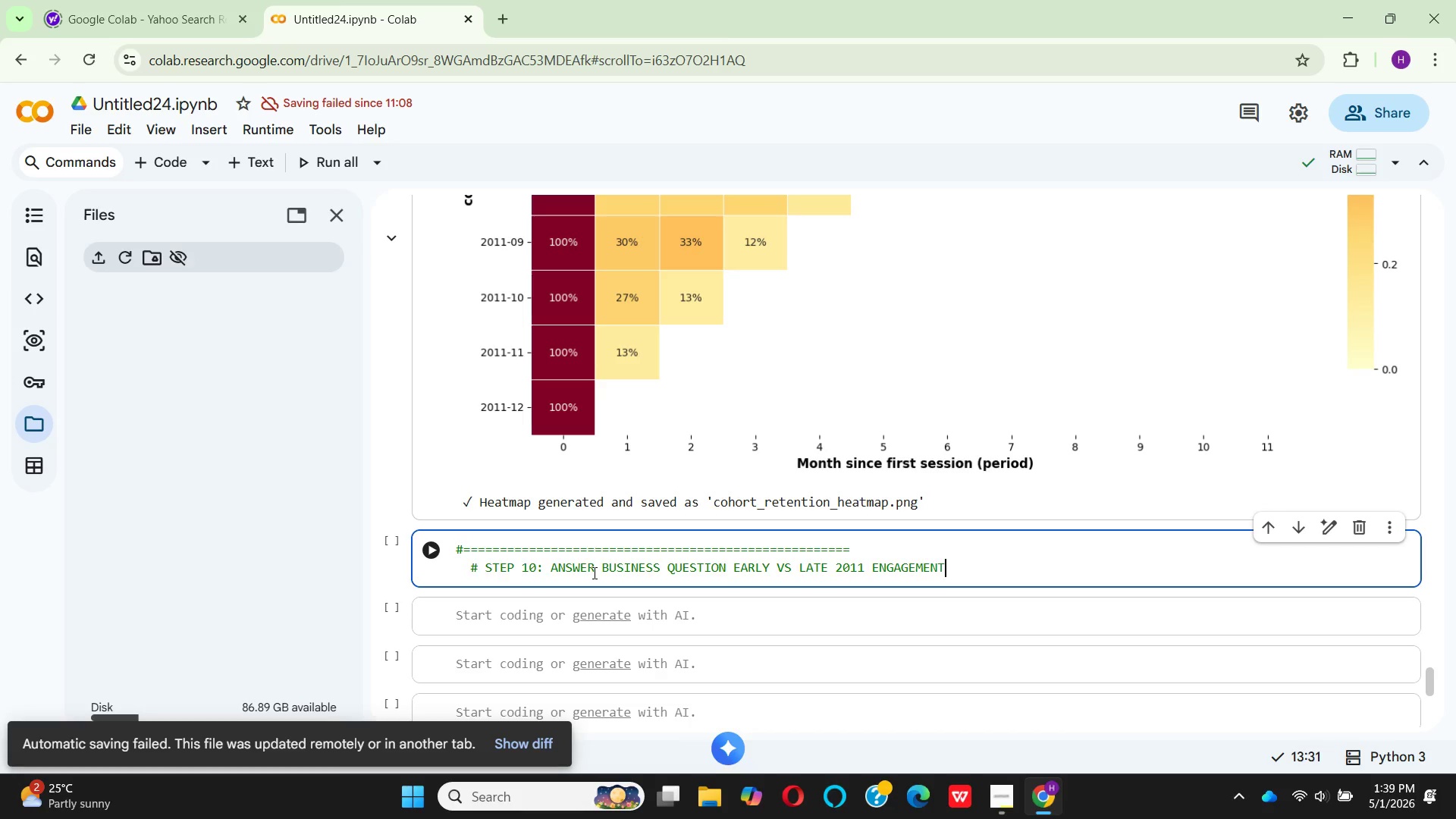 
left_click([864, 554])
 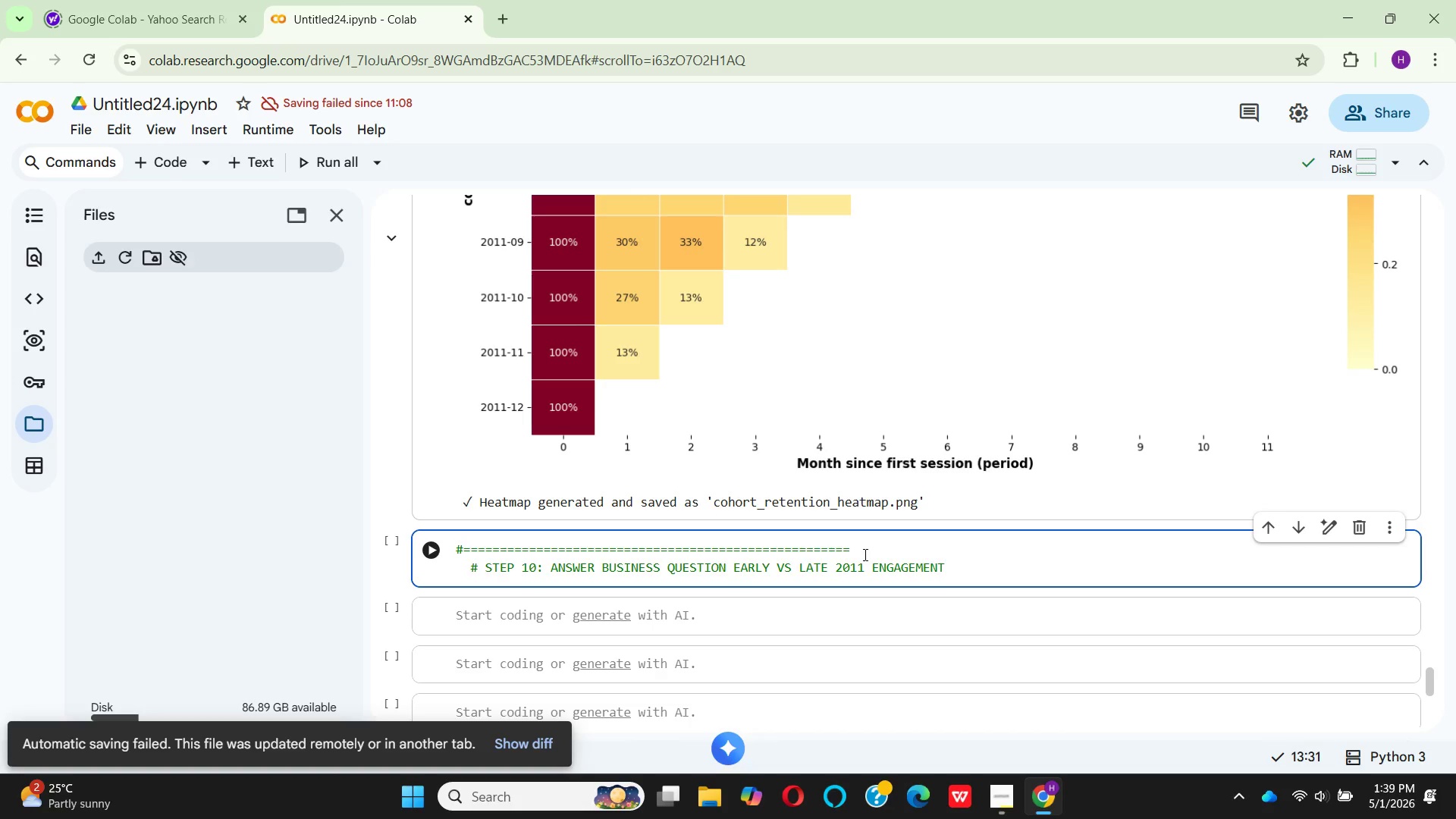 
hold_key(key=Equal, duration=1.06)
 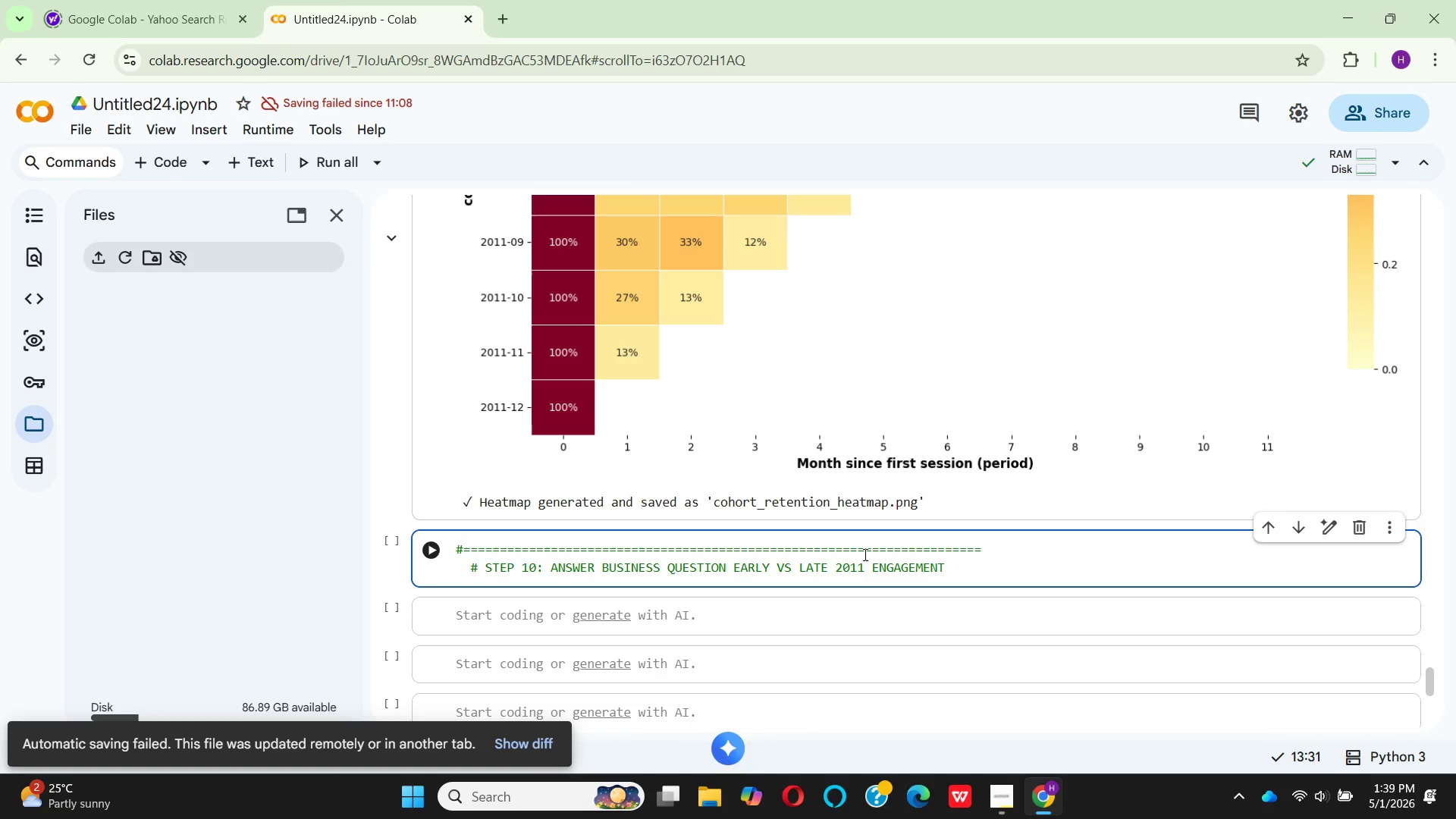 
hold_key(key=Equal, duration=9.58)
 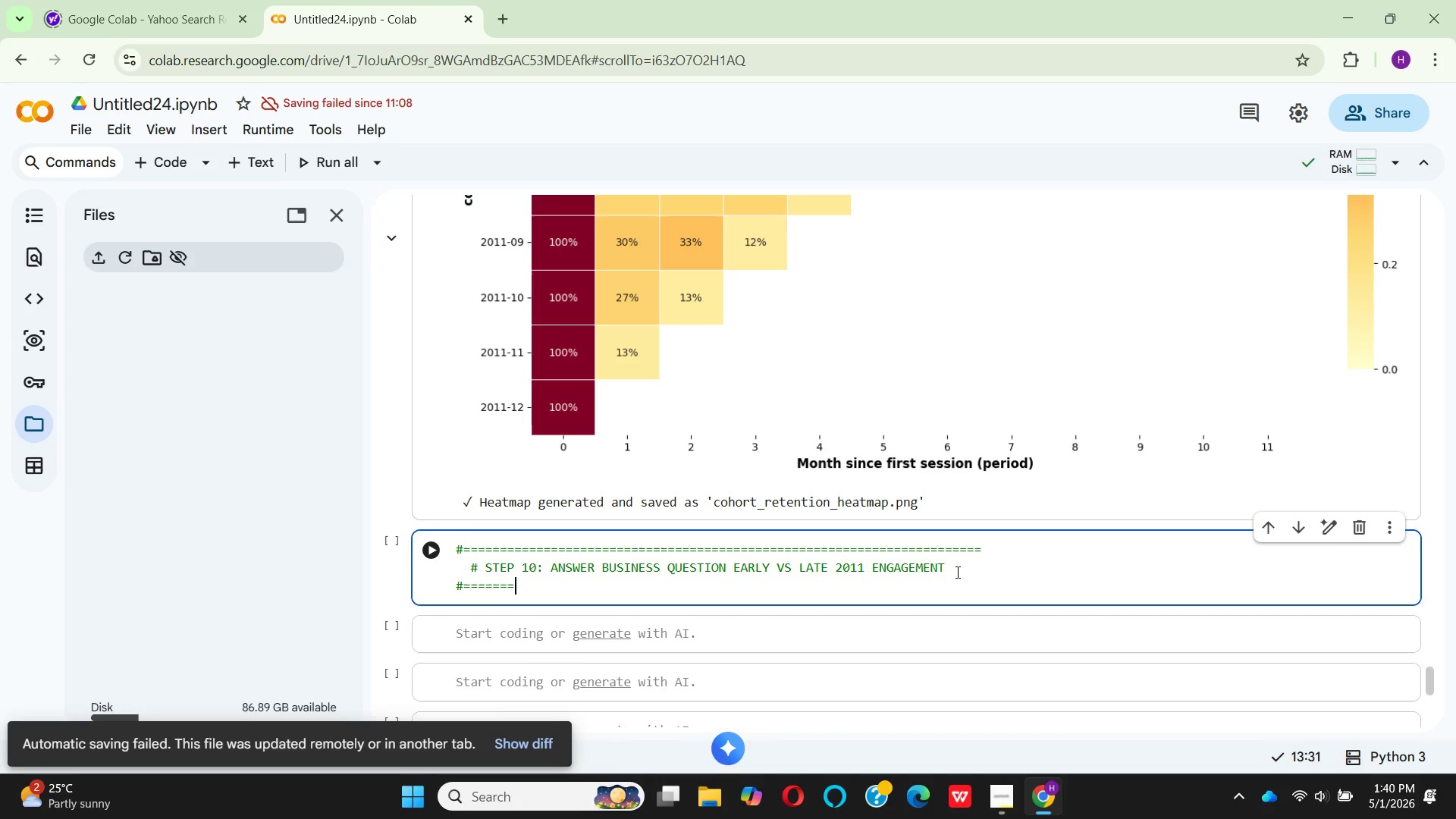 
key(ArrowDown)
 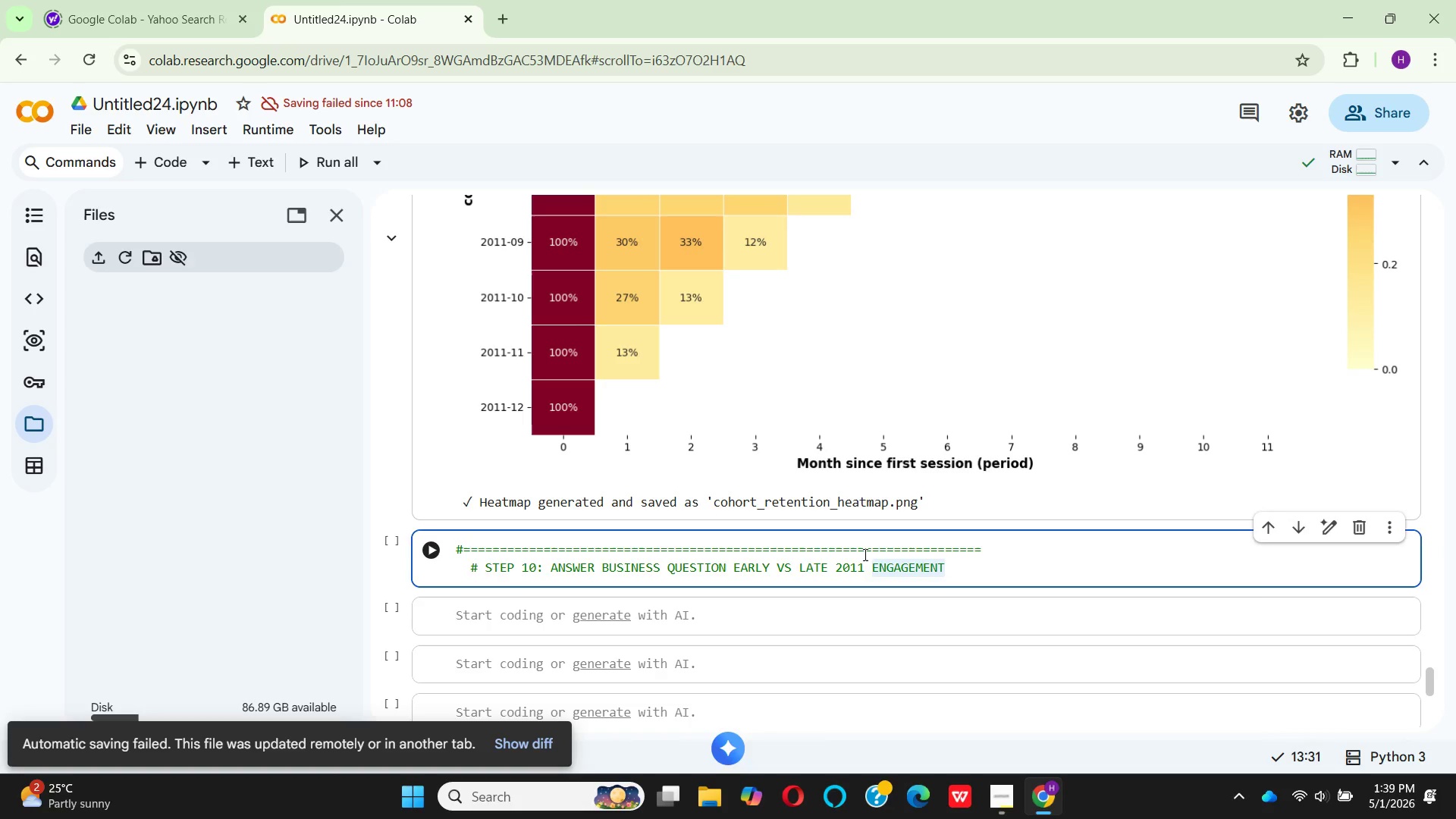 
key(ArrowDown)
 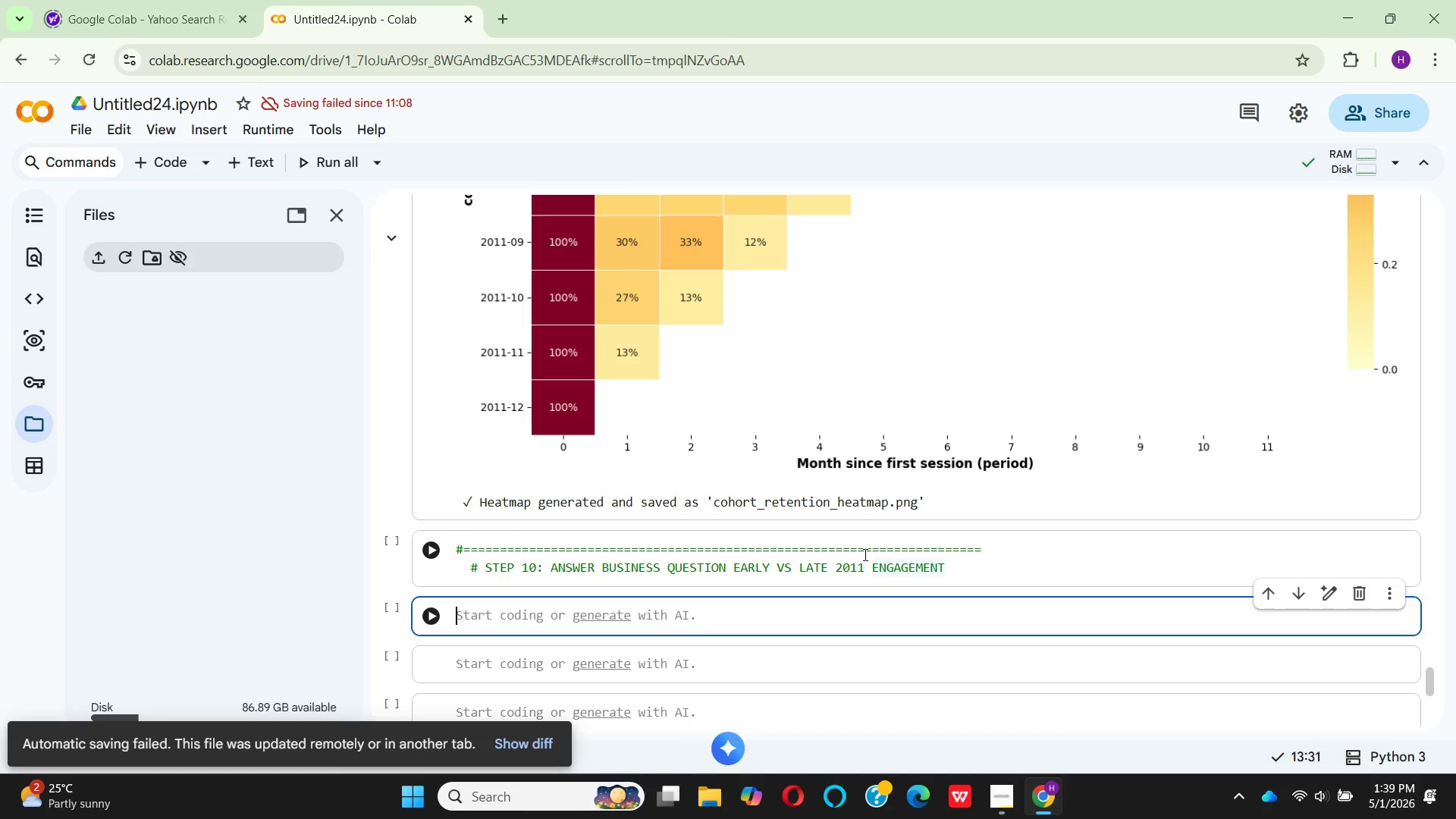 
key(ArrowUp)
 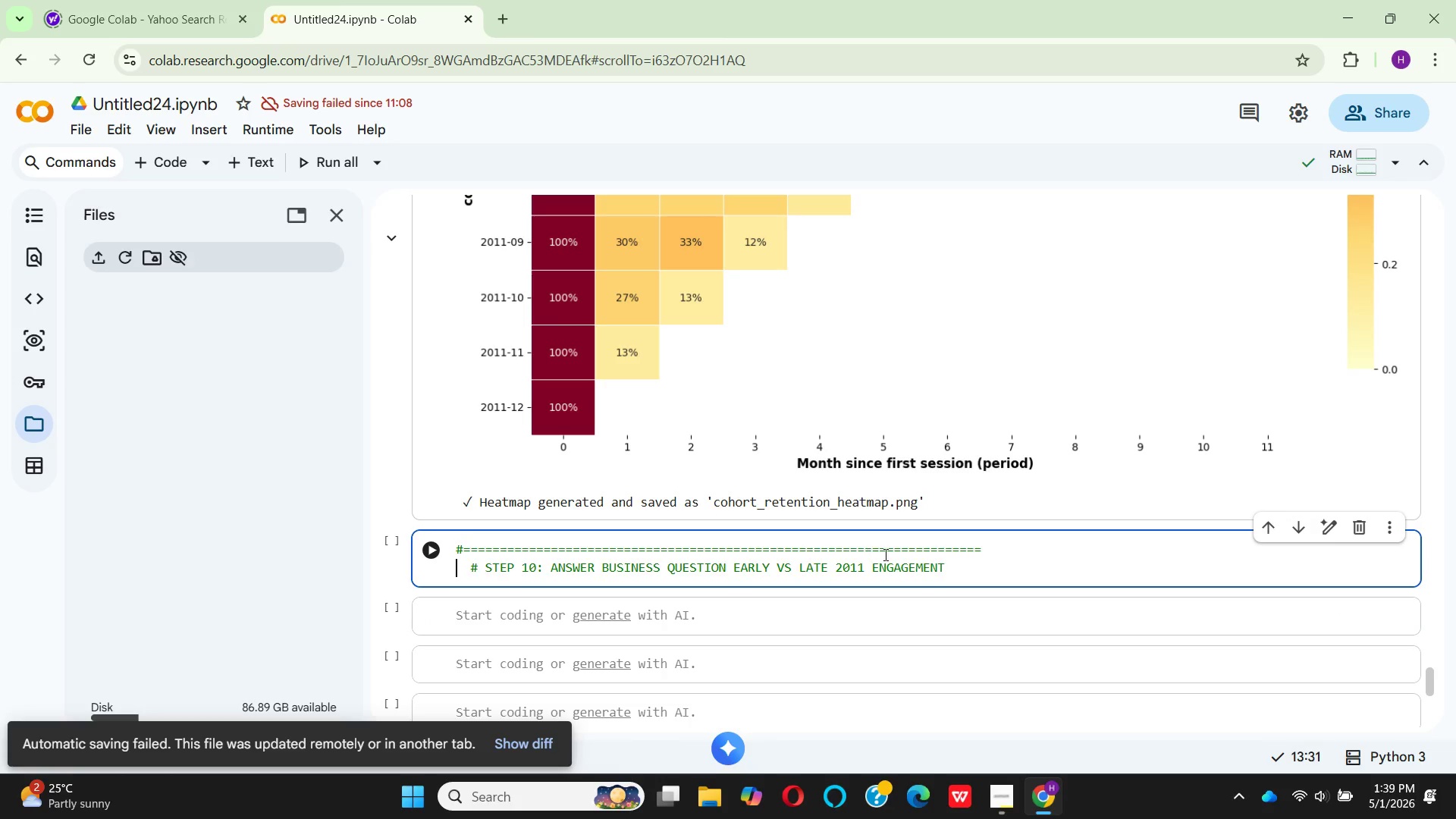 
left_click([956, 572])
 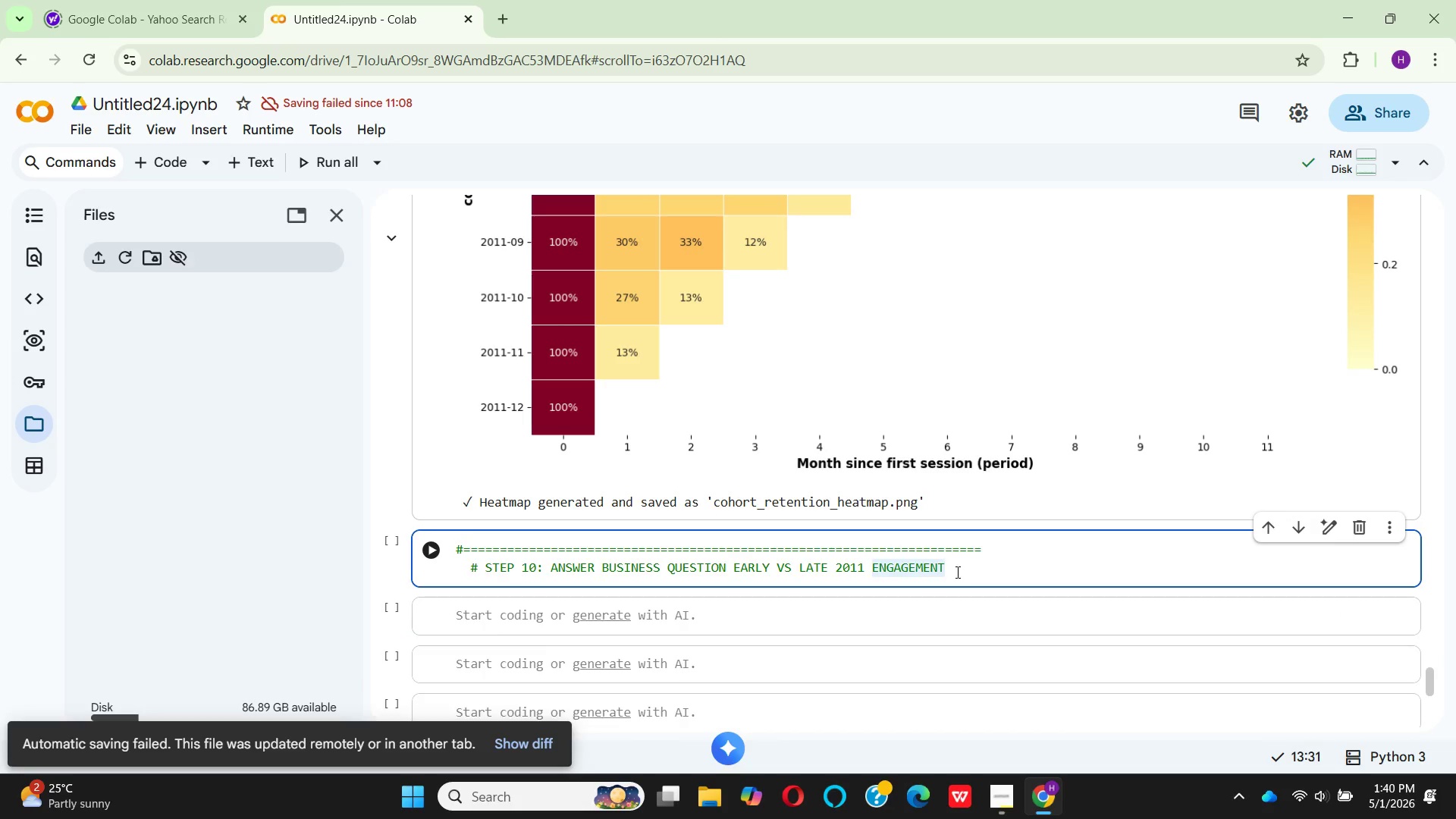 
key(Enter)
 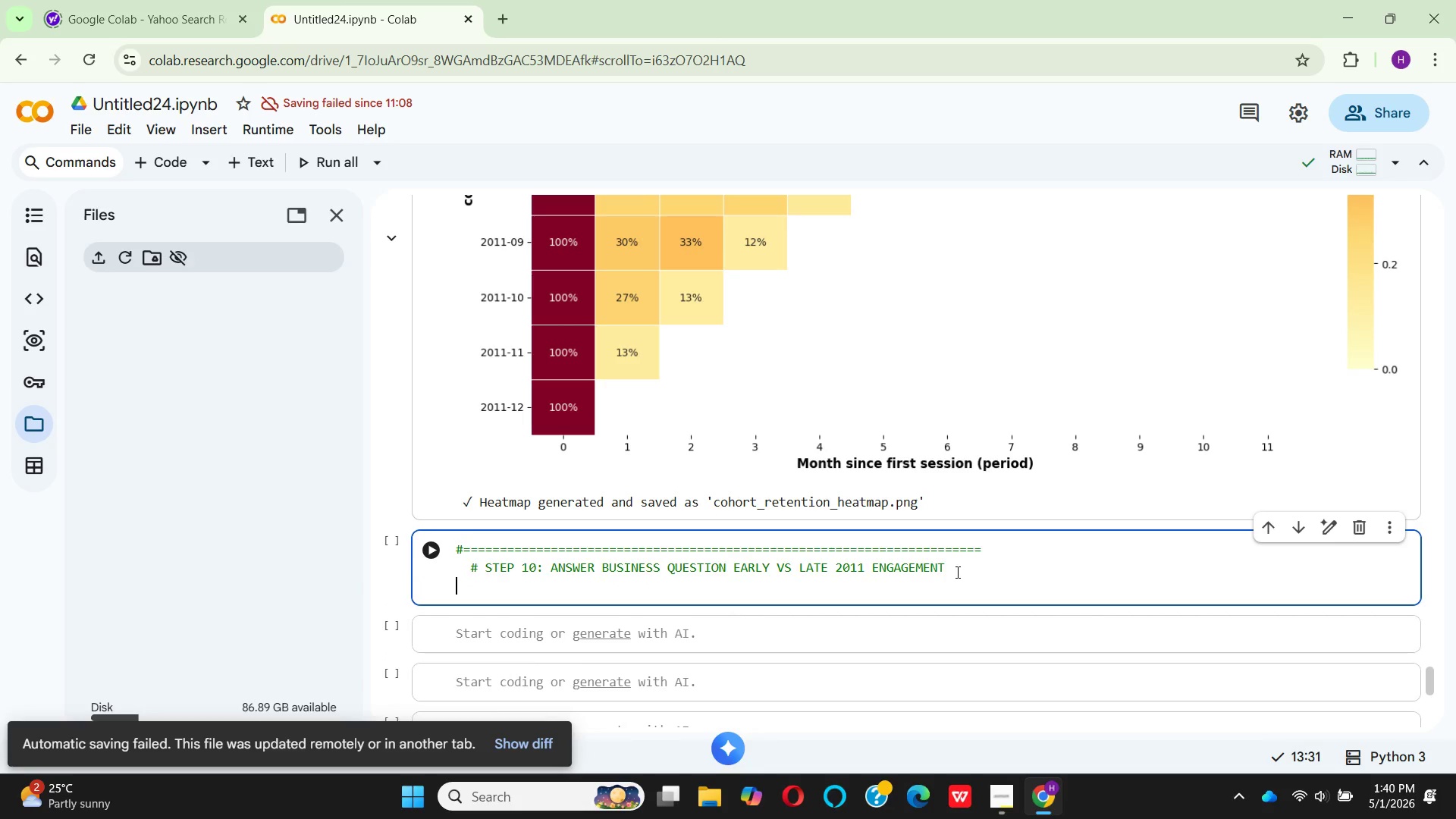 
key(Backspace)
 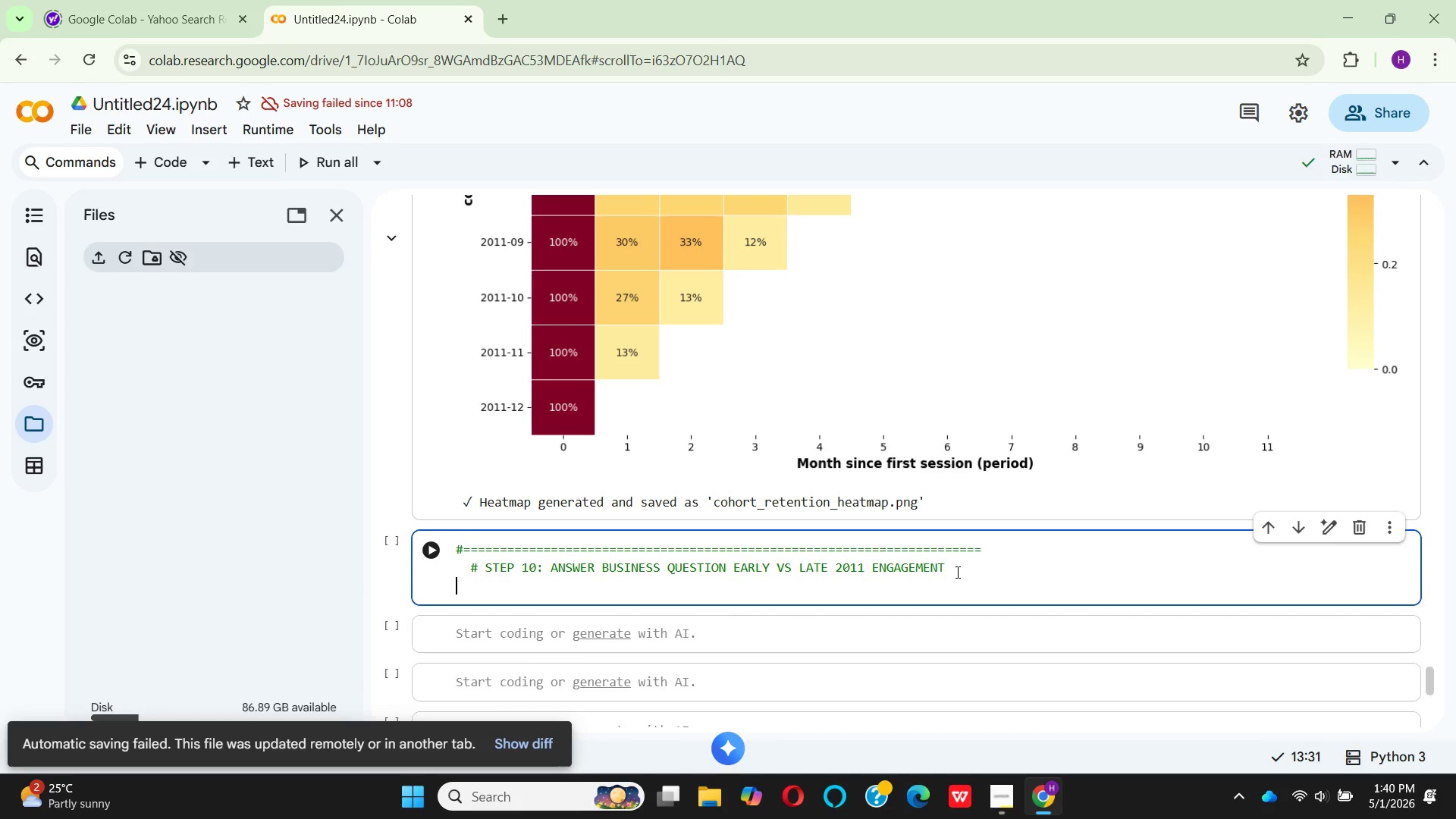 
key(Shift+3)
 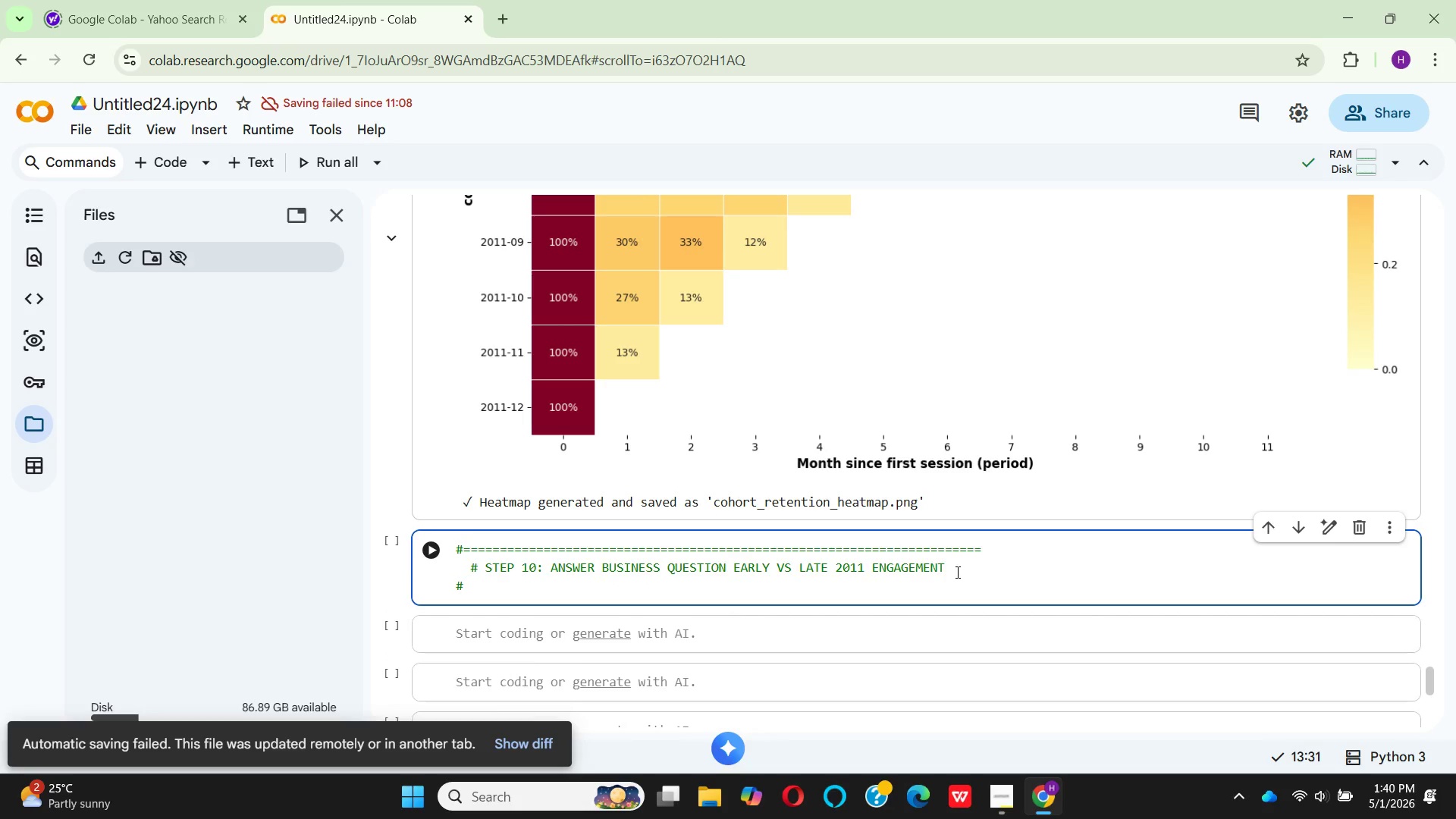 
hold_key(key=Equal, duration=1.5)
 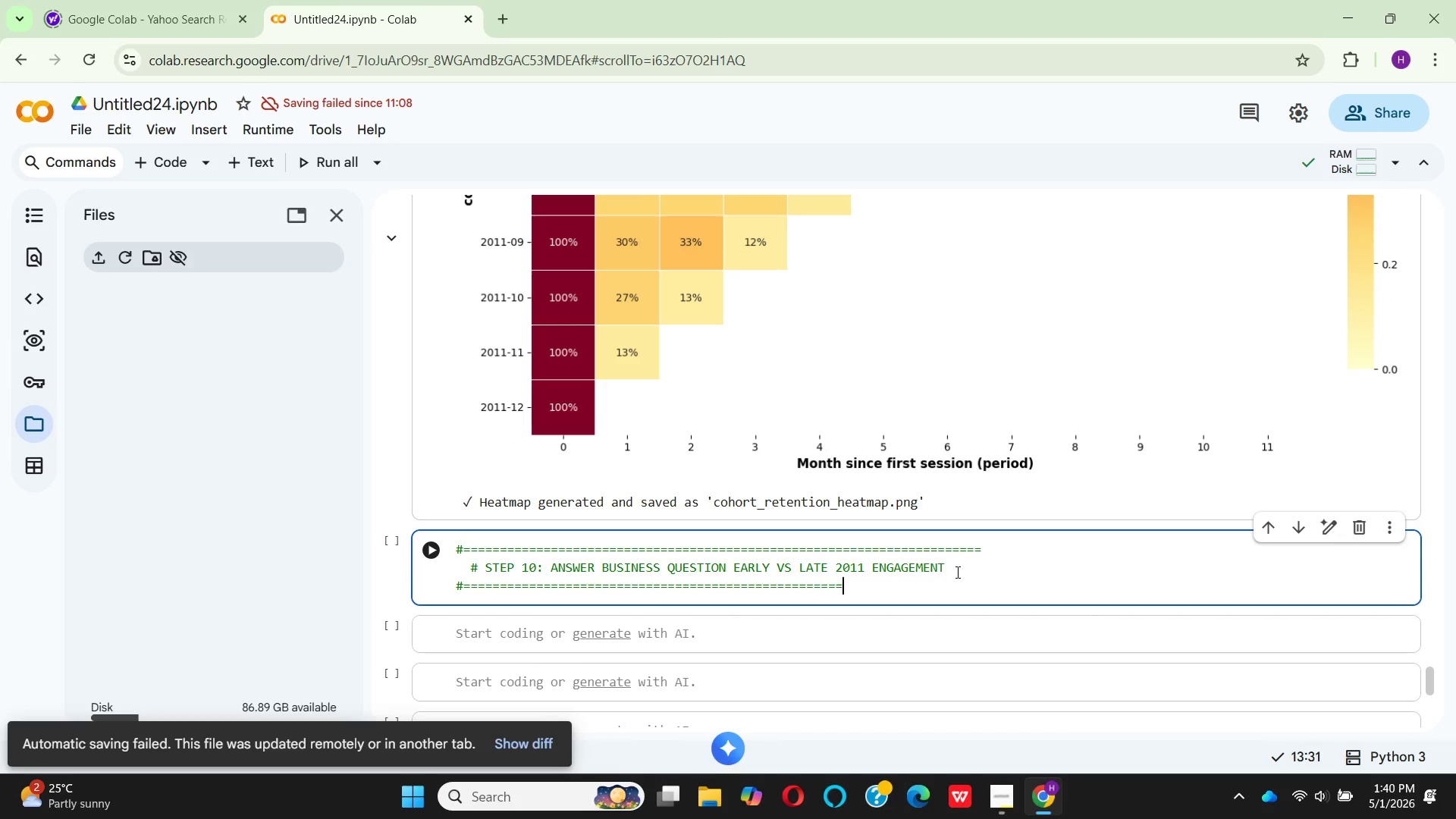 
hold_key(key=Equal, duration=1.5)
 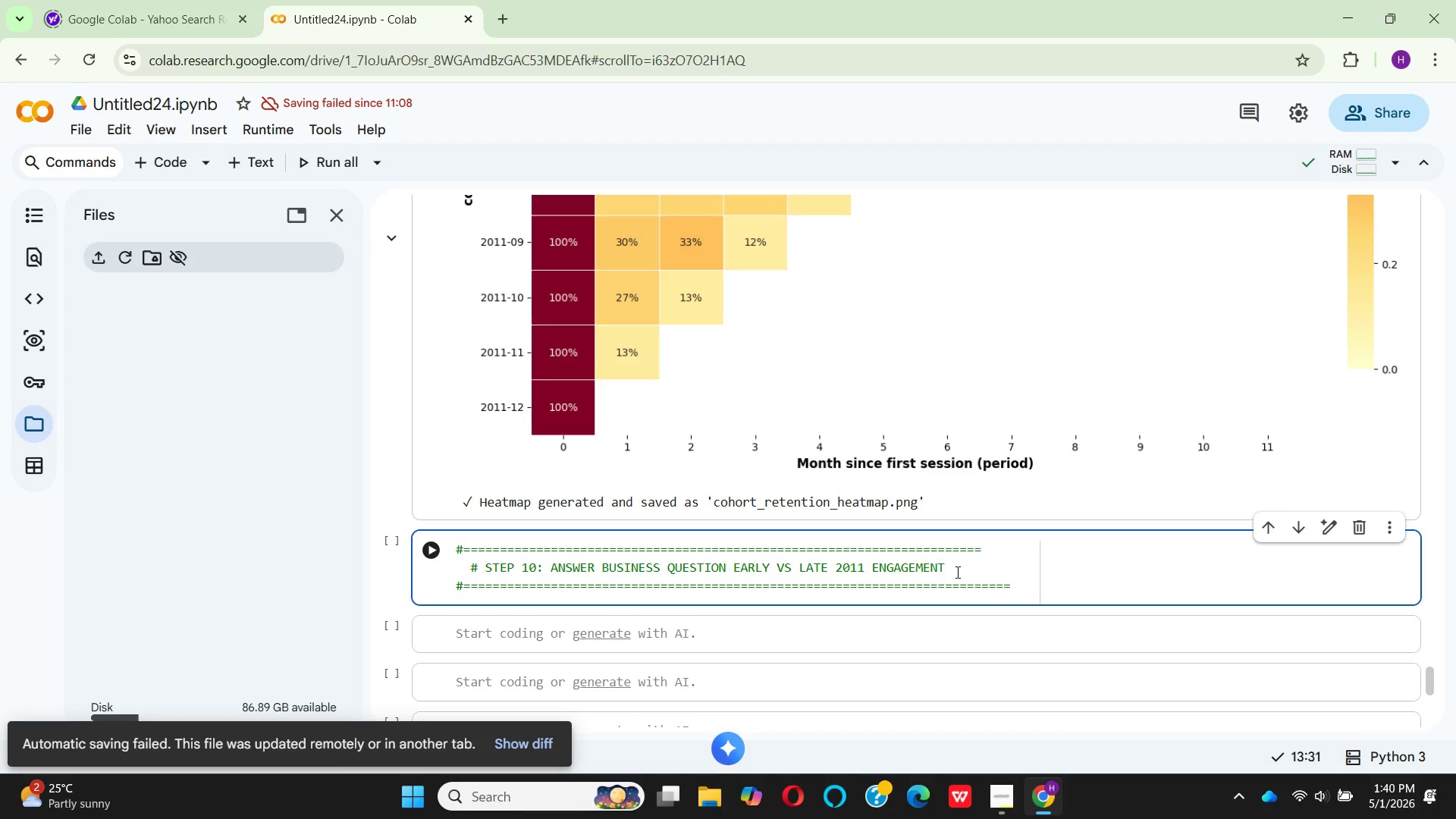 
key(Backspace)
 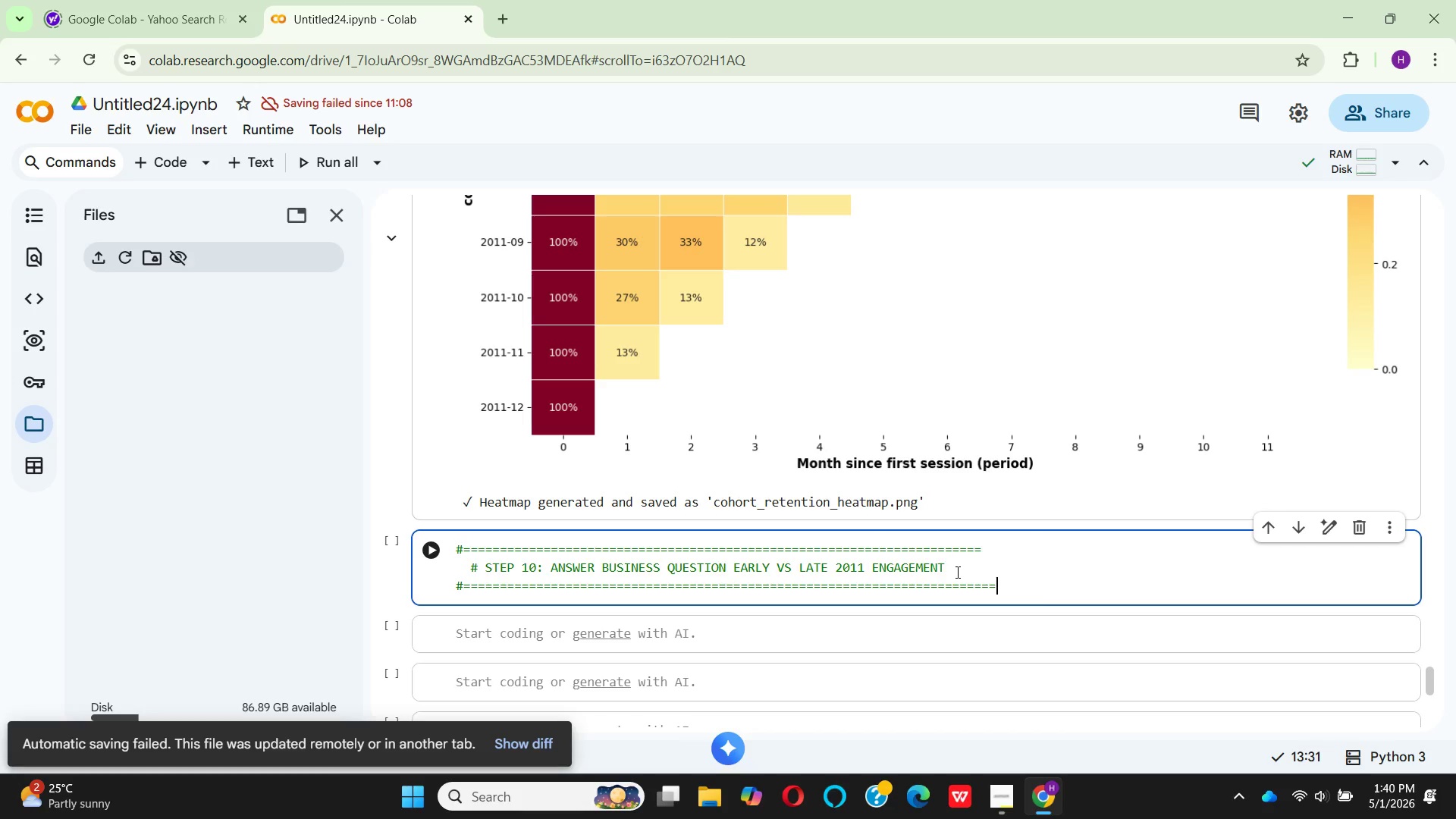 
key(Backspace)
 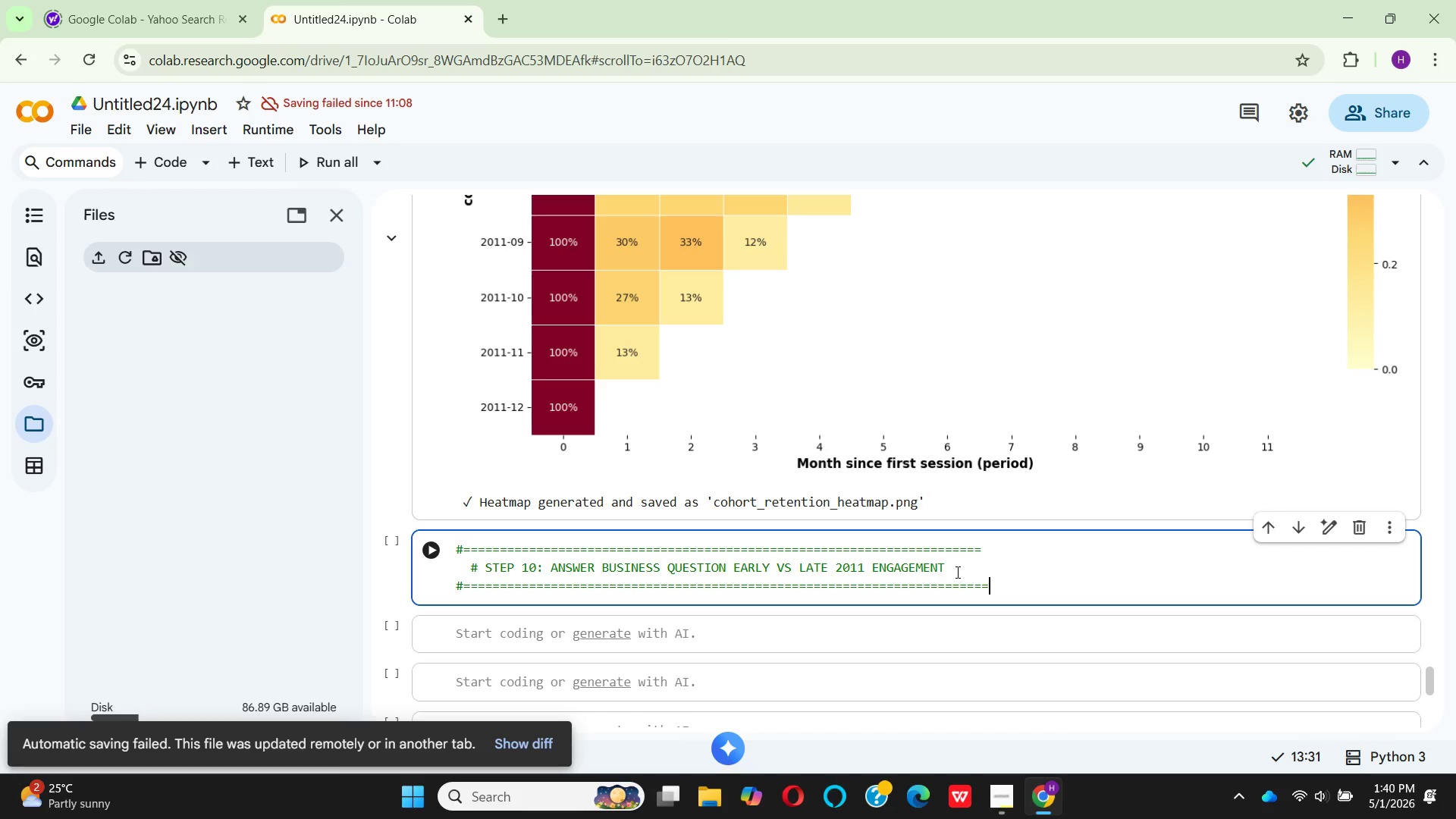 
key(Backspace)
 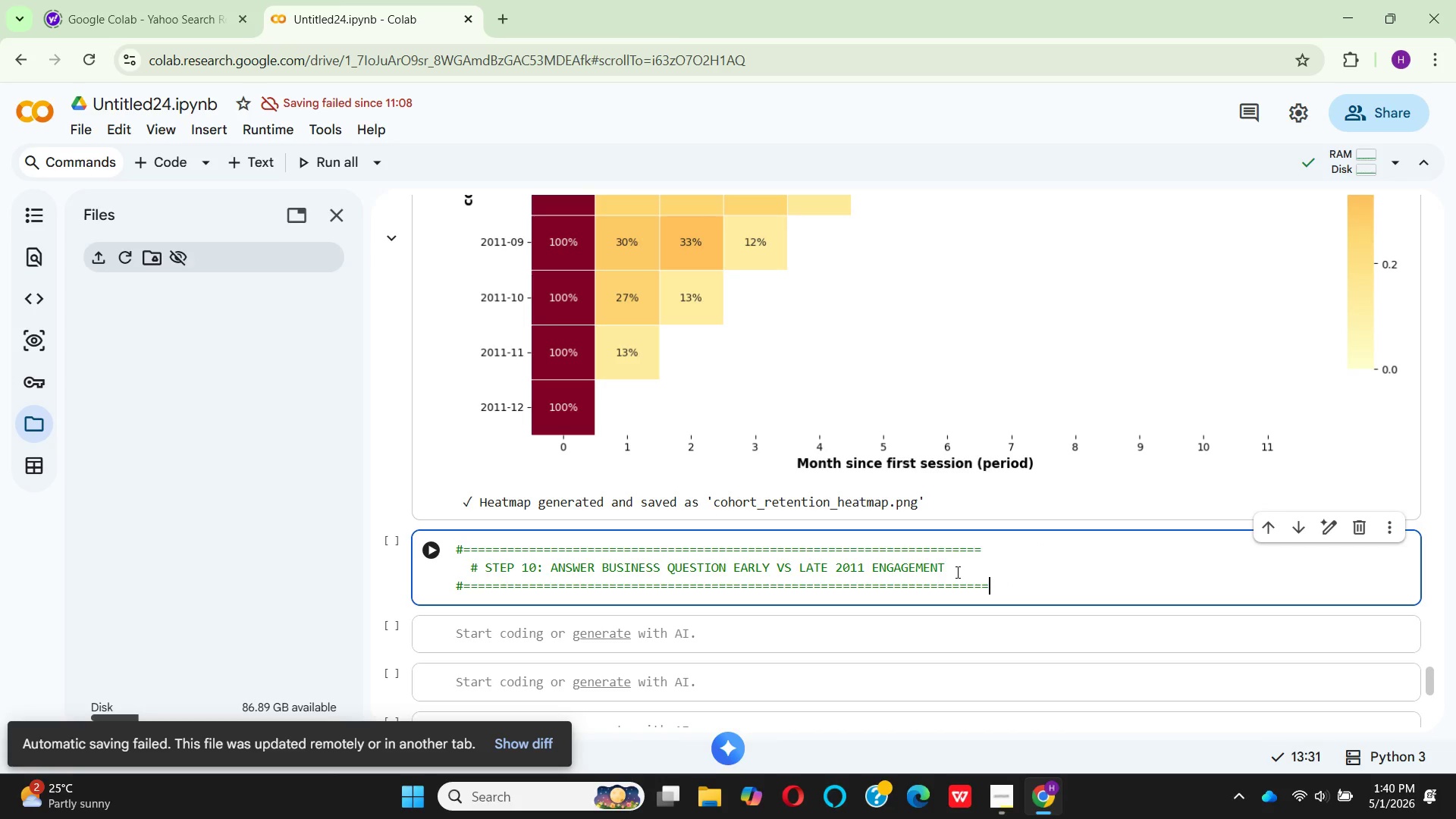 
key(Backspace)
 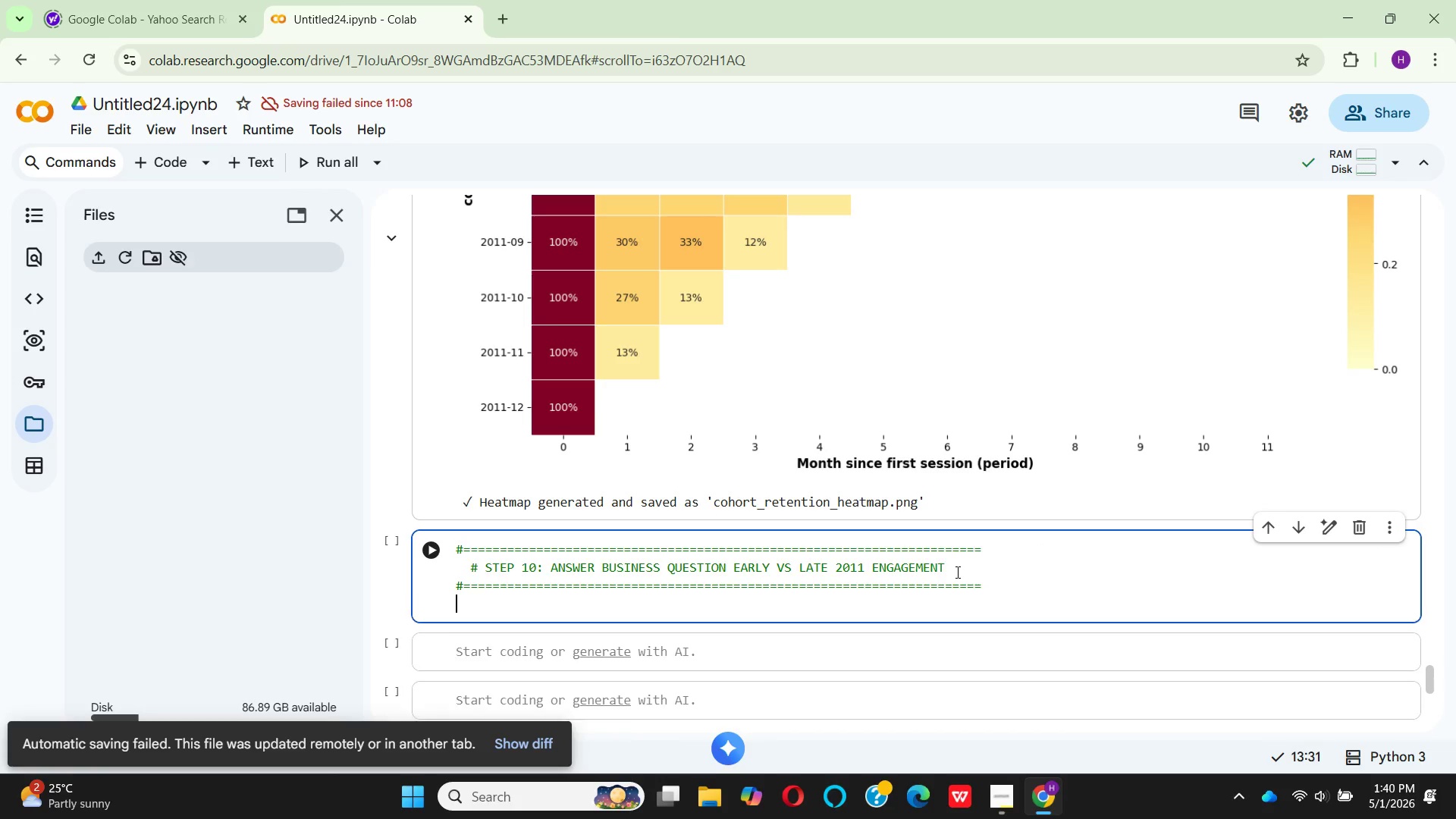 
key(Enter)
 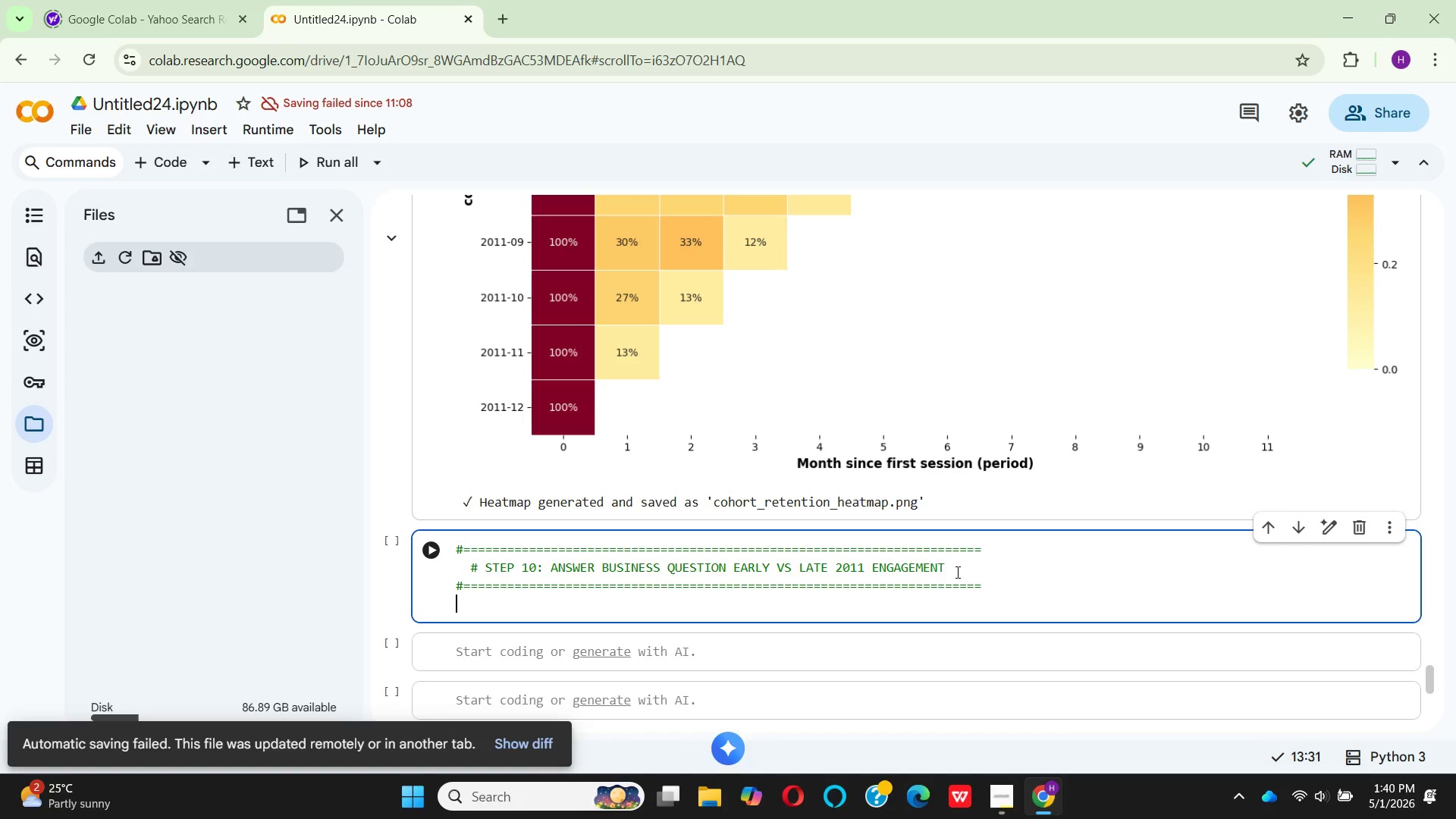 
wait(10.02)
 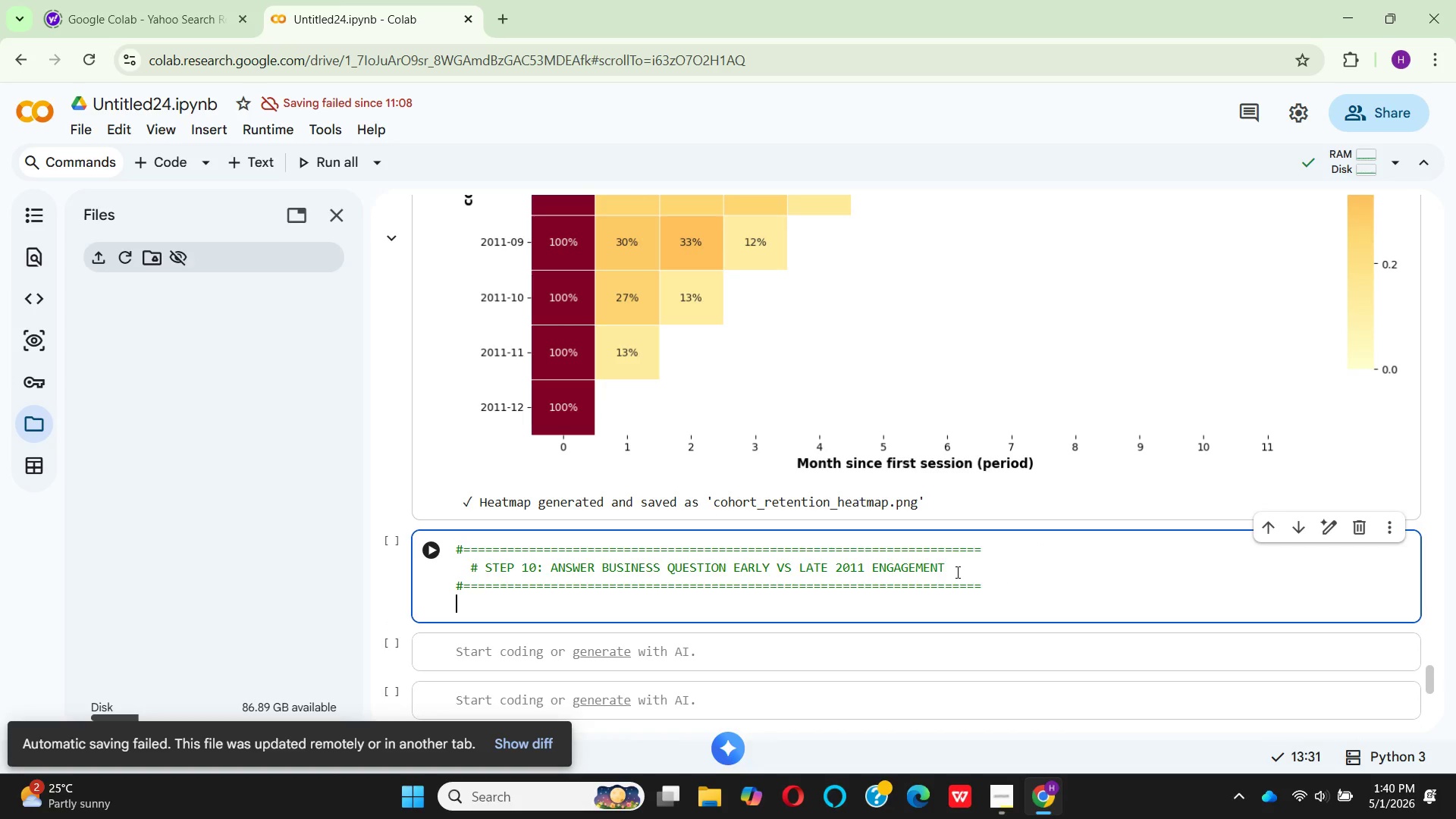 
key(Enter)
 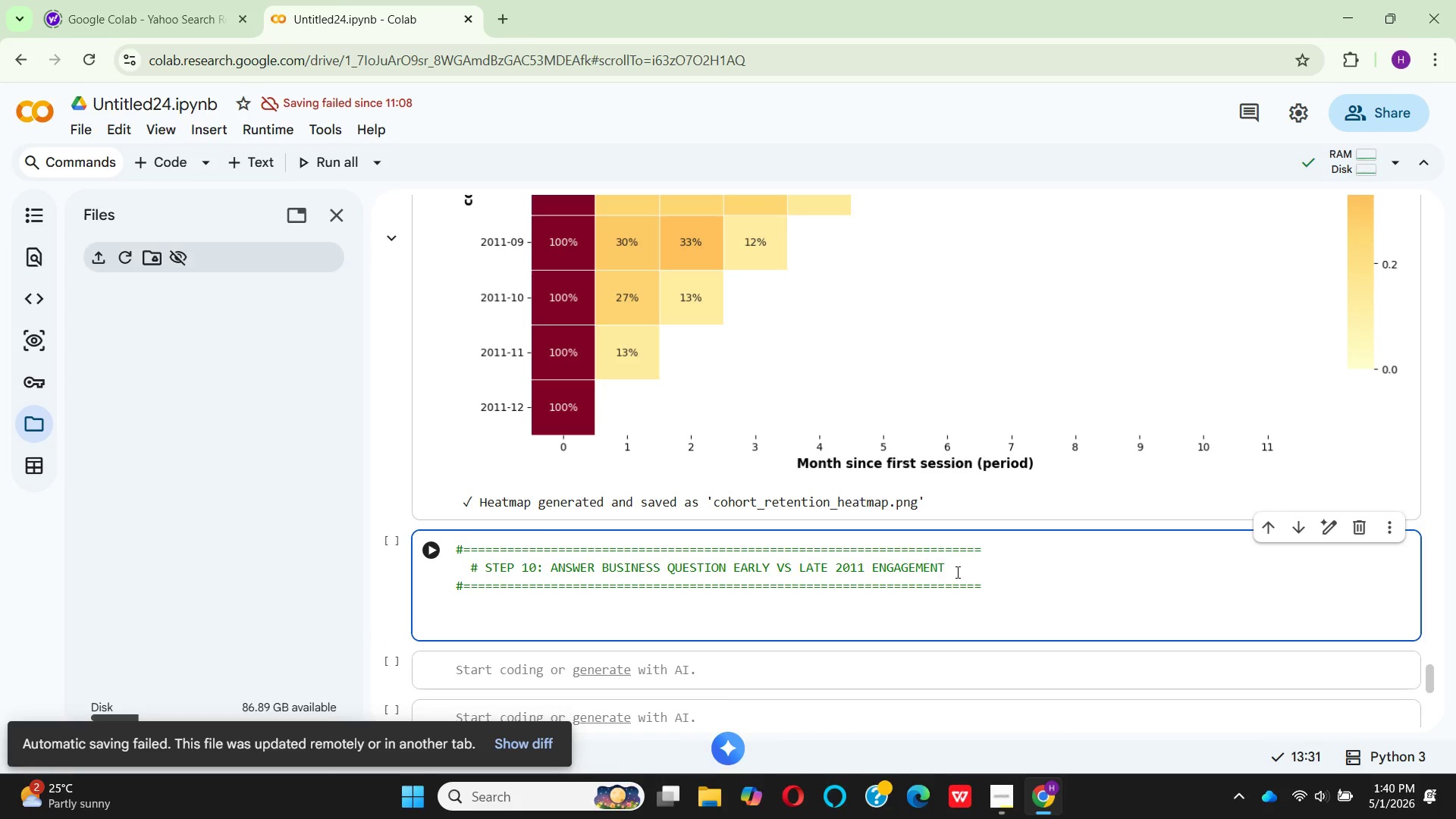 
type(# compare ear)
 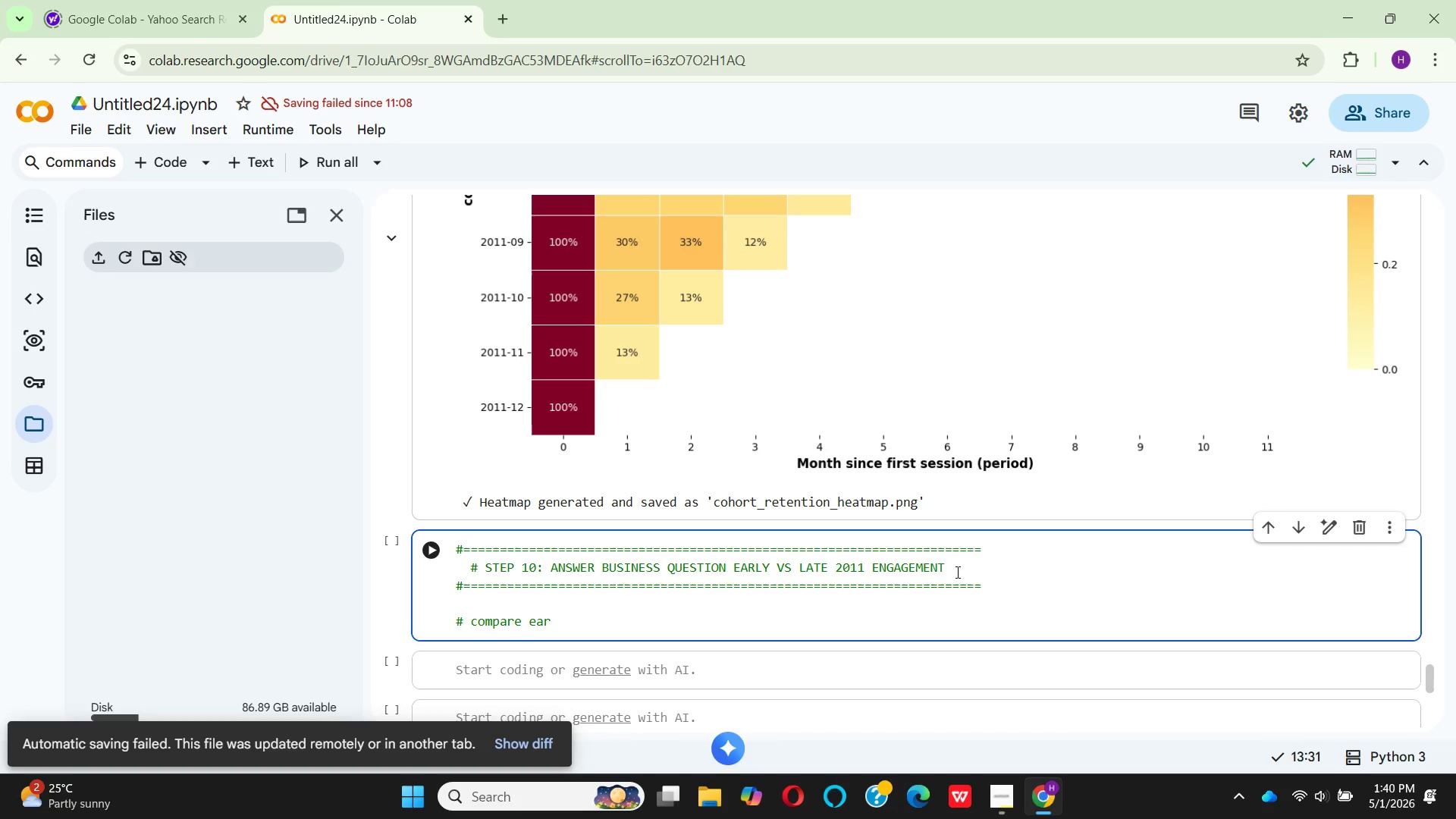 
type(ly 2011 coho)
 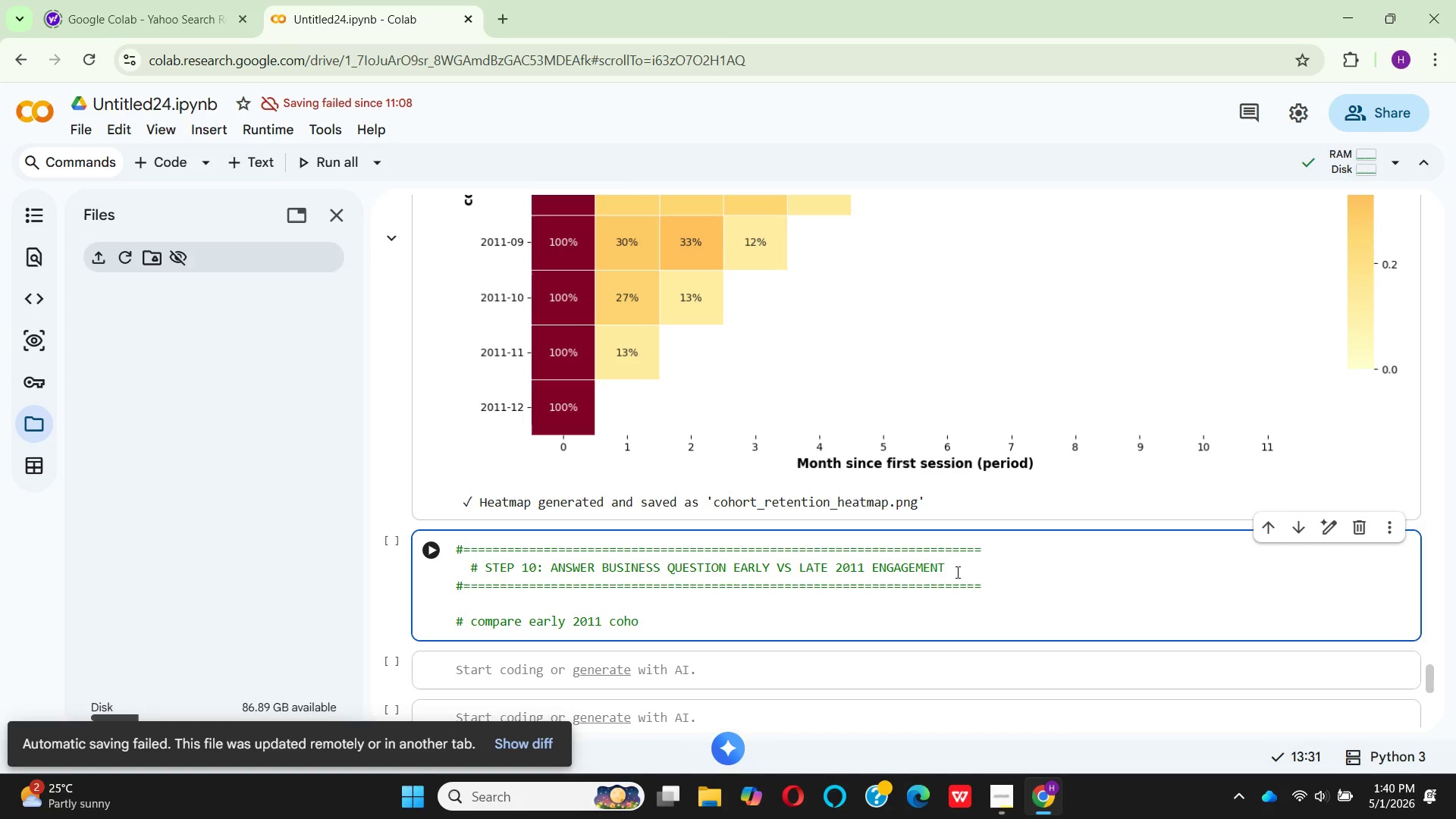 
type(rts (jan)
 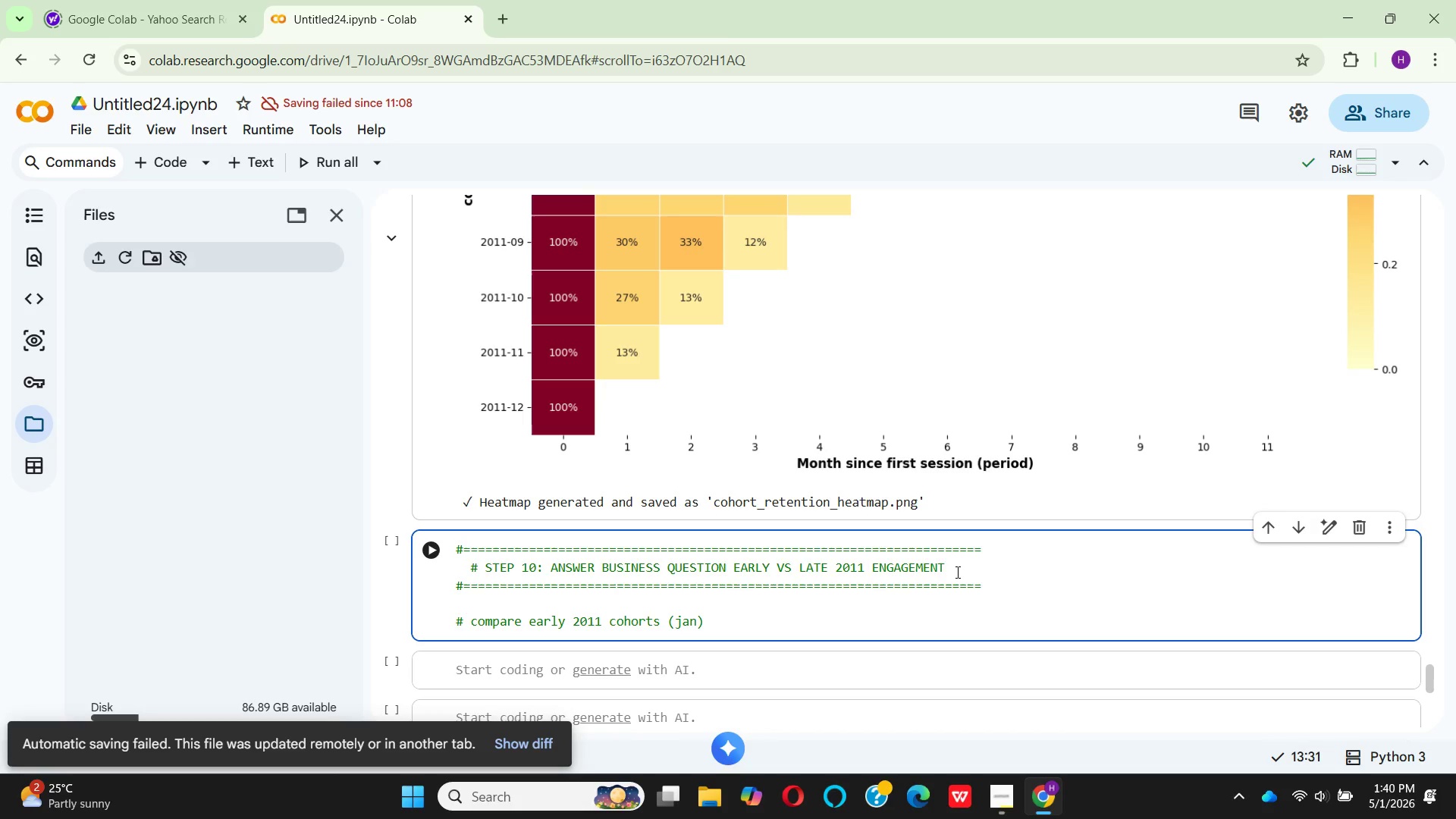 
wait(12.31)
 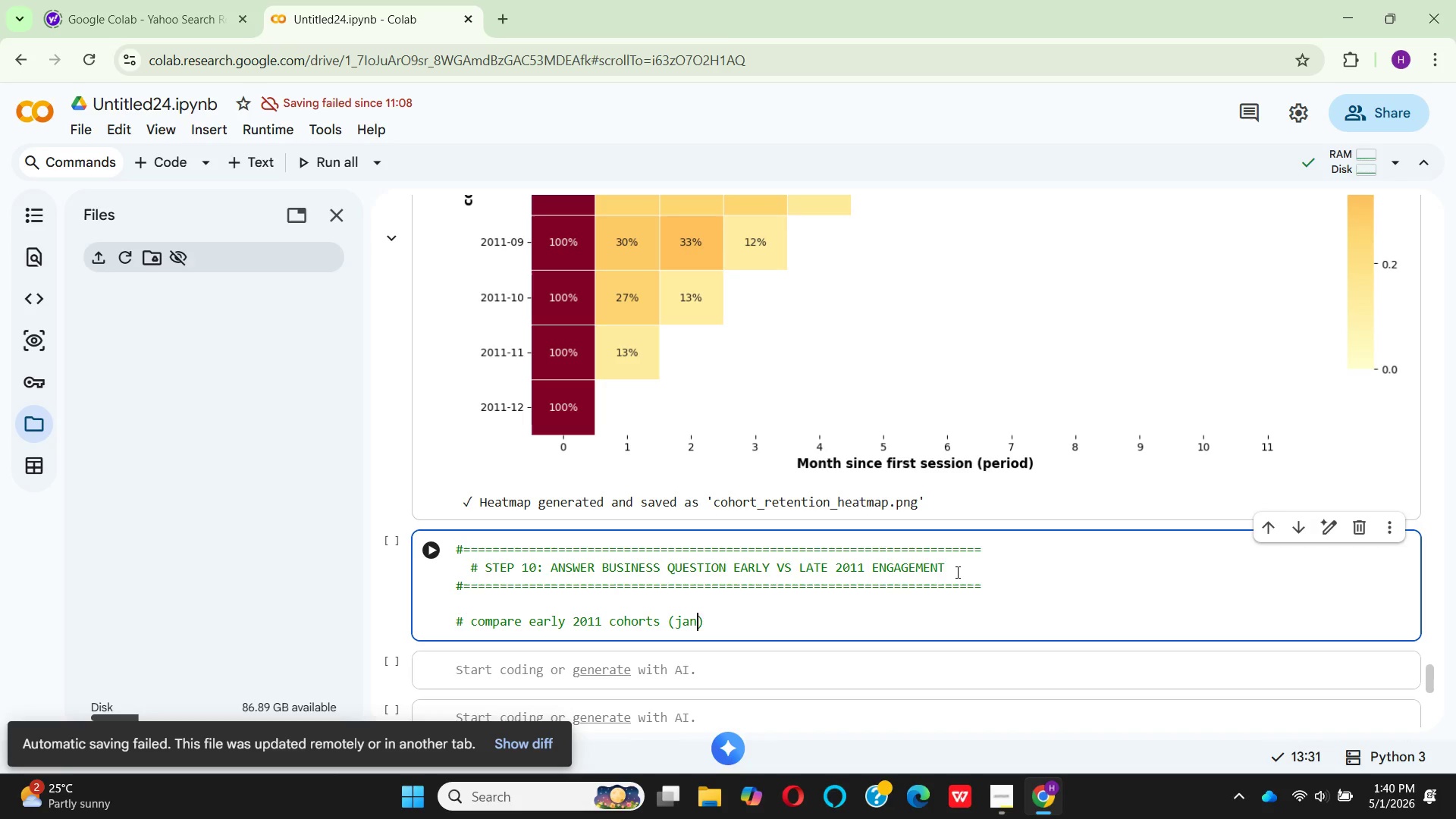 
type(-mar)
 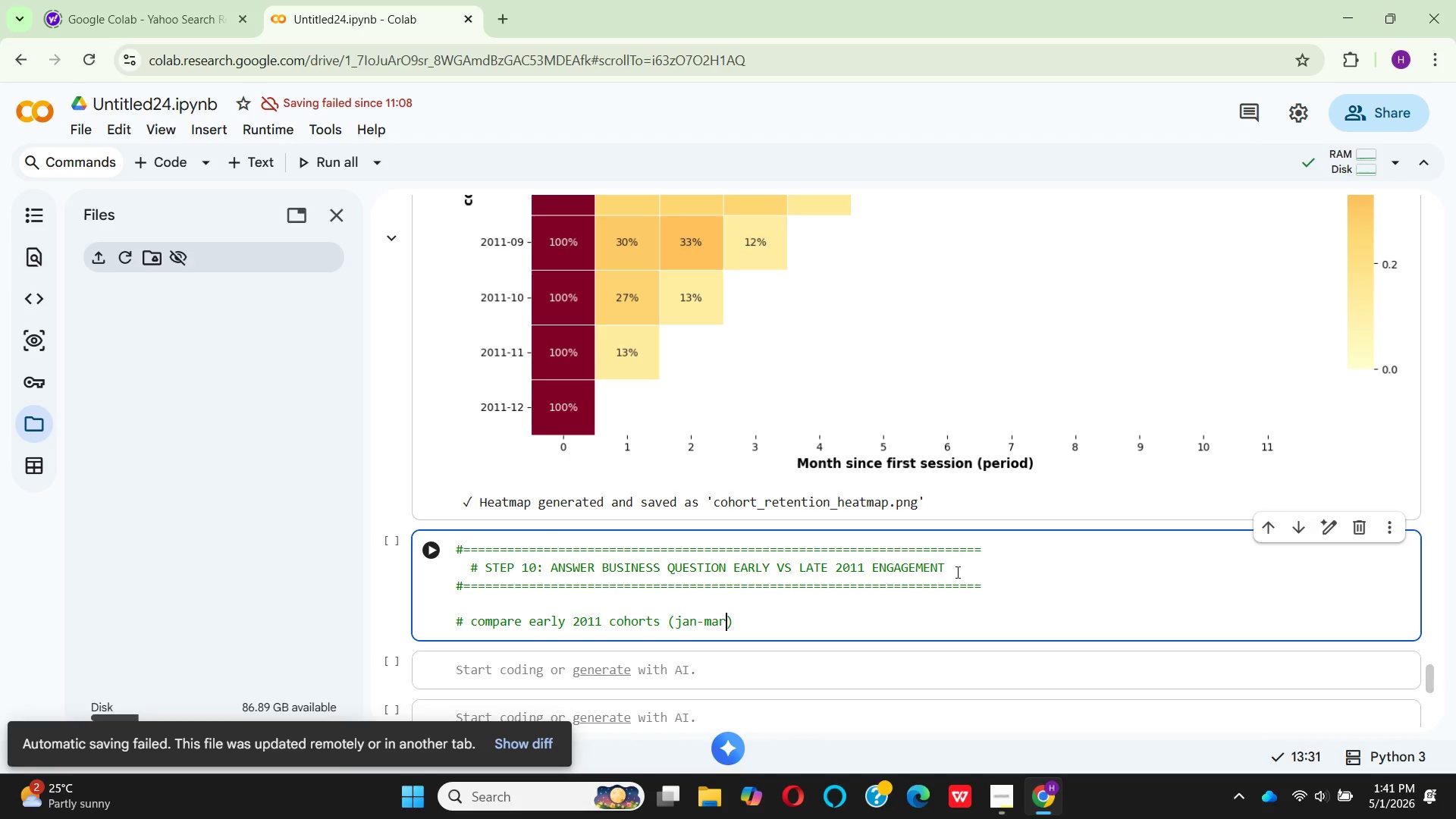 
key(ArrowRight)
 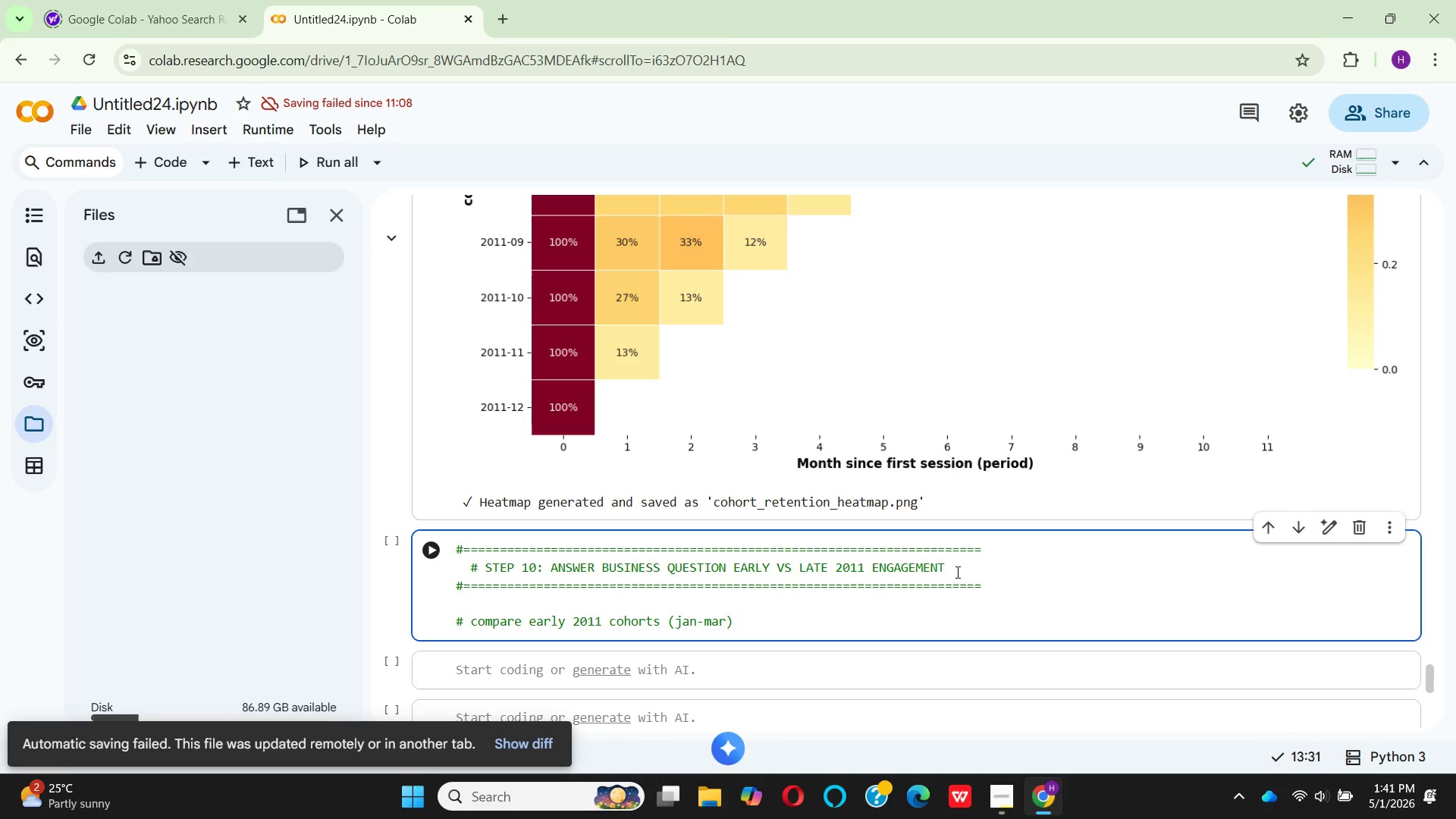 
type( vs late 2011 cohho)
key(Backspace)
key(Backspace)
type(ort (step)
key(Backspace)
key(Backspace)
key(Backspace)
type(ep-ov)
 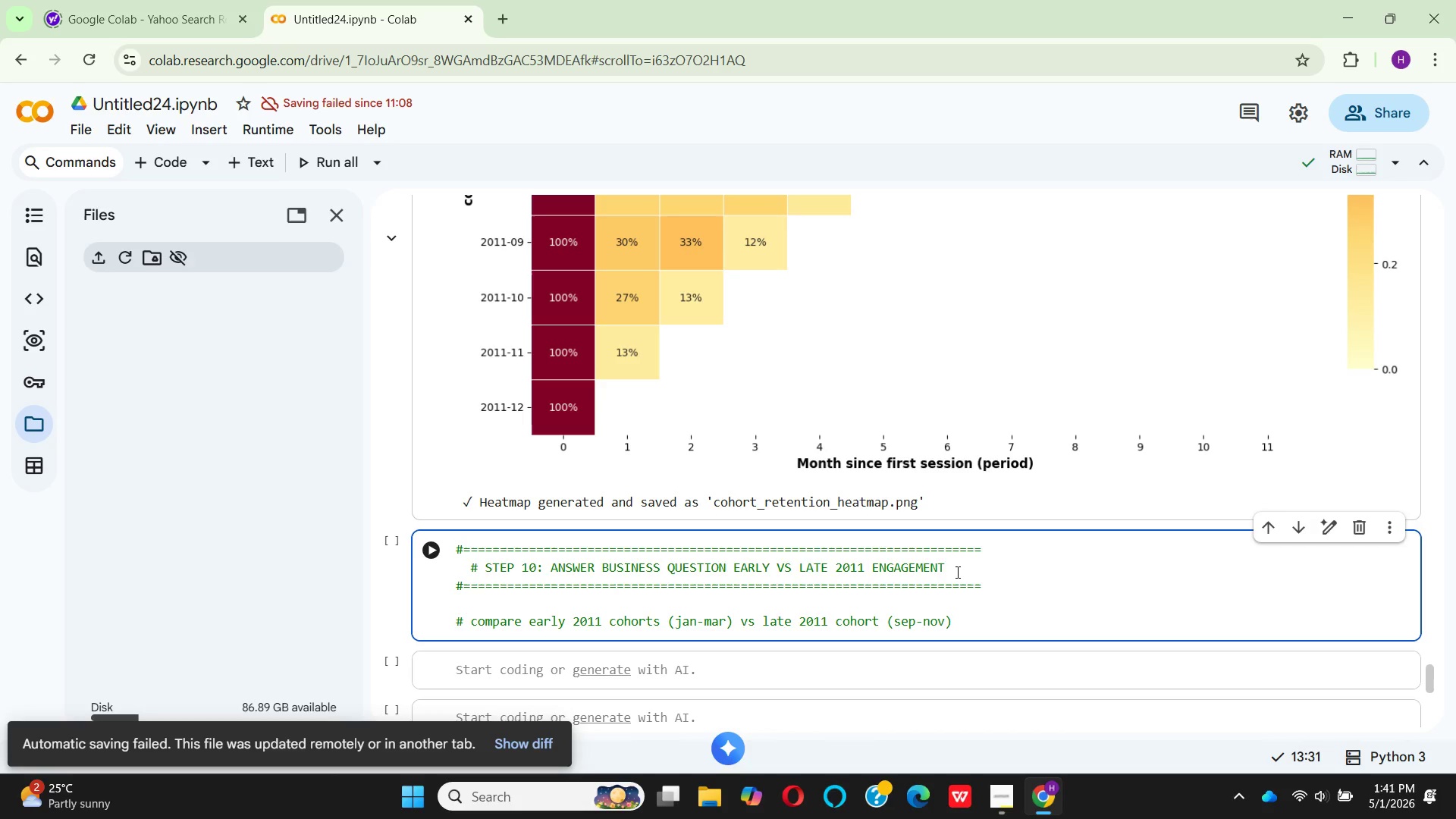 
 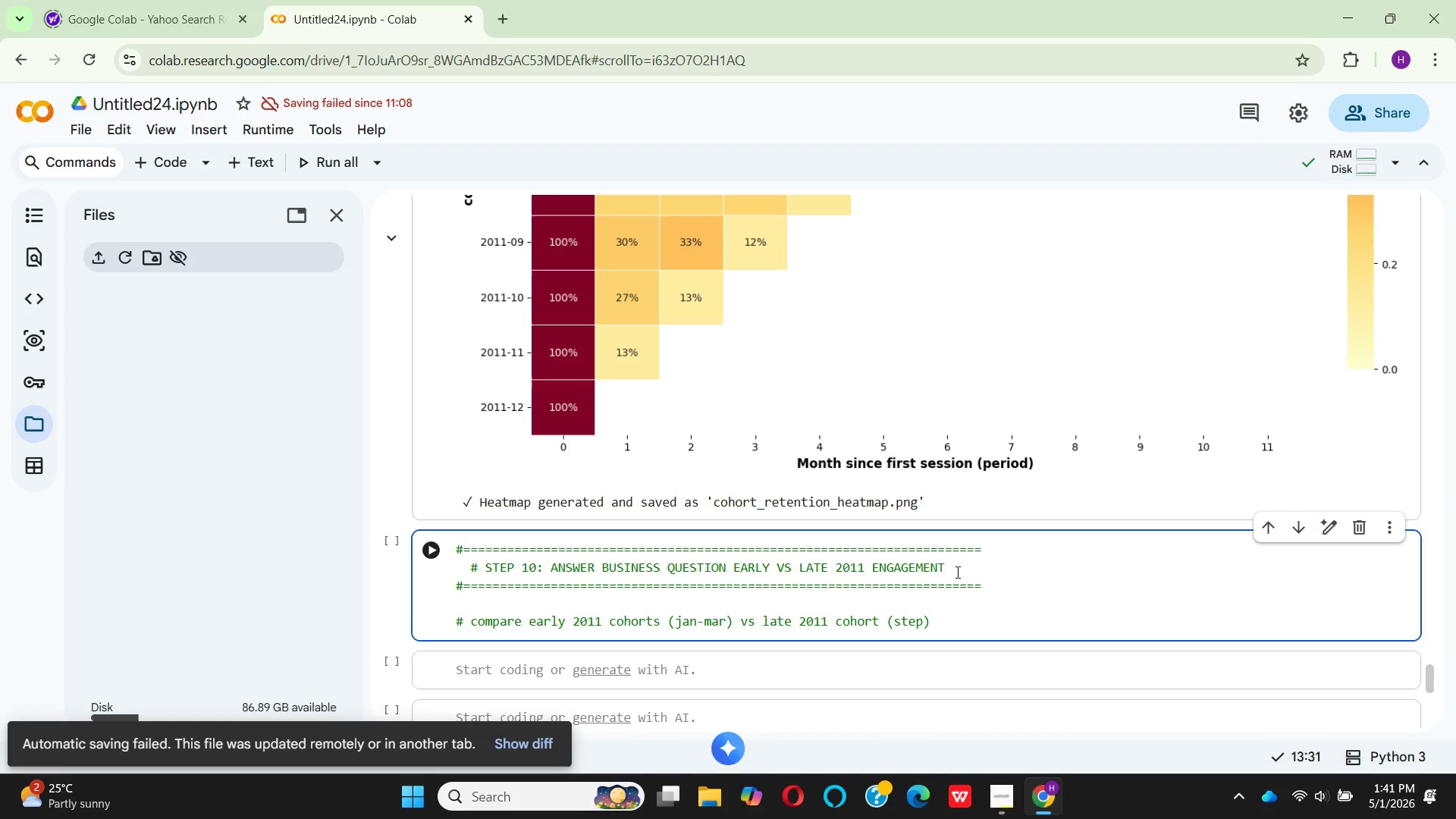 
hold_key(key=N, duration=0.31)
 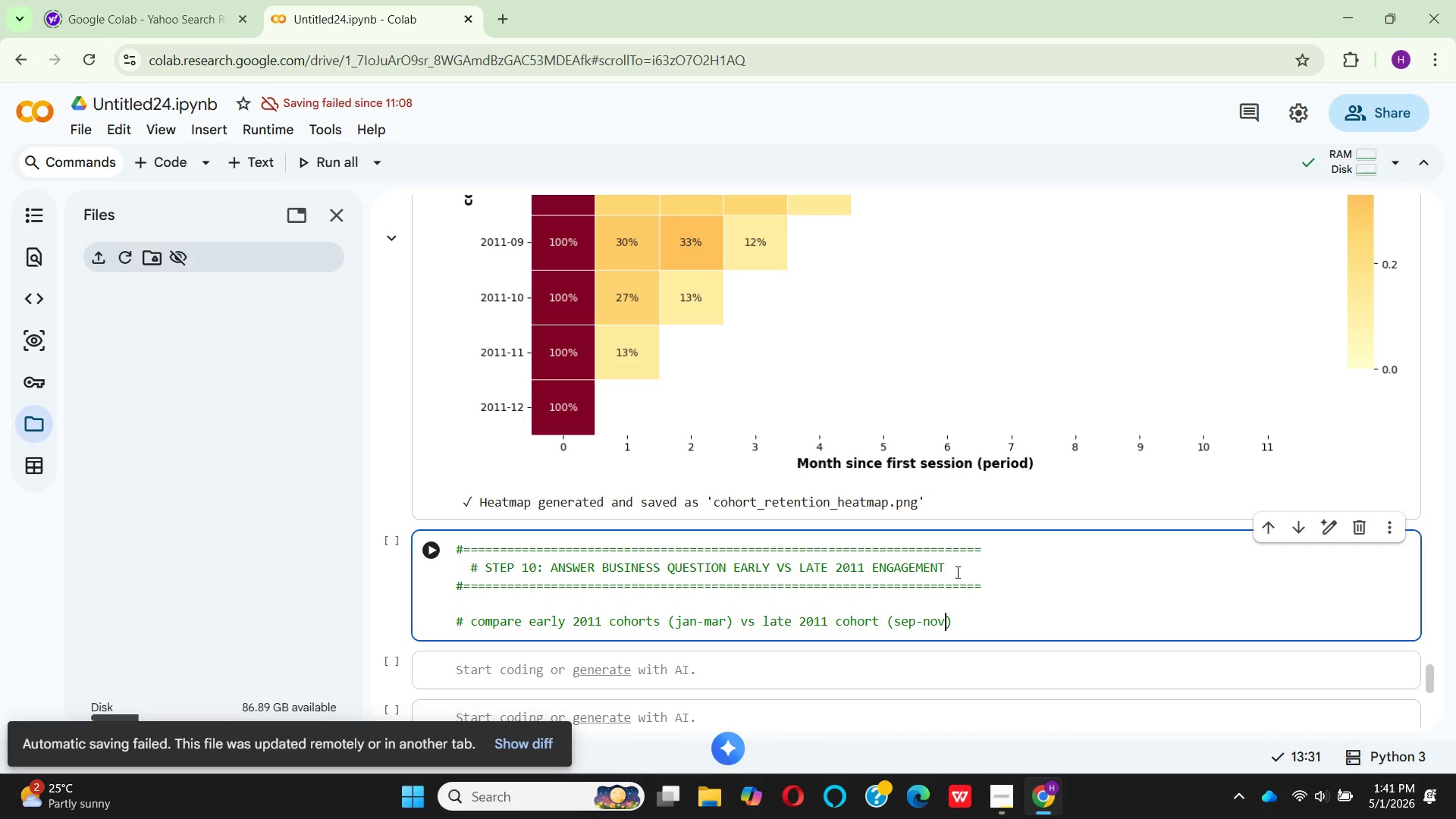 
key(ArrowRight)
 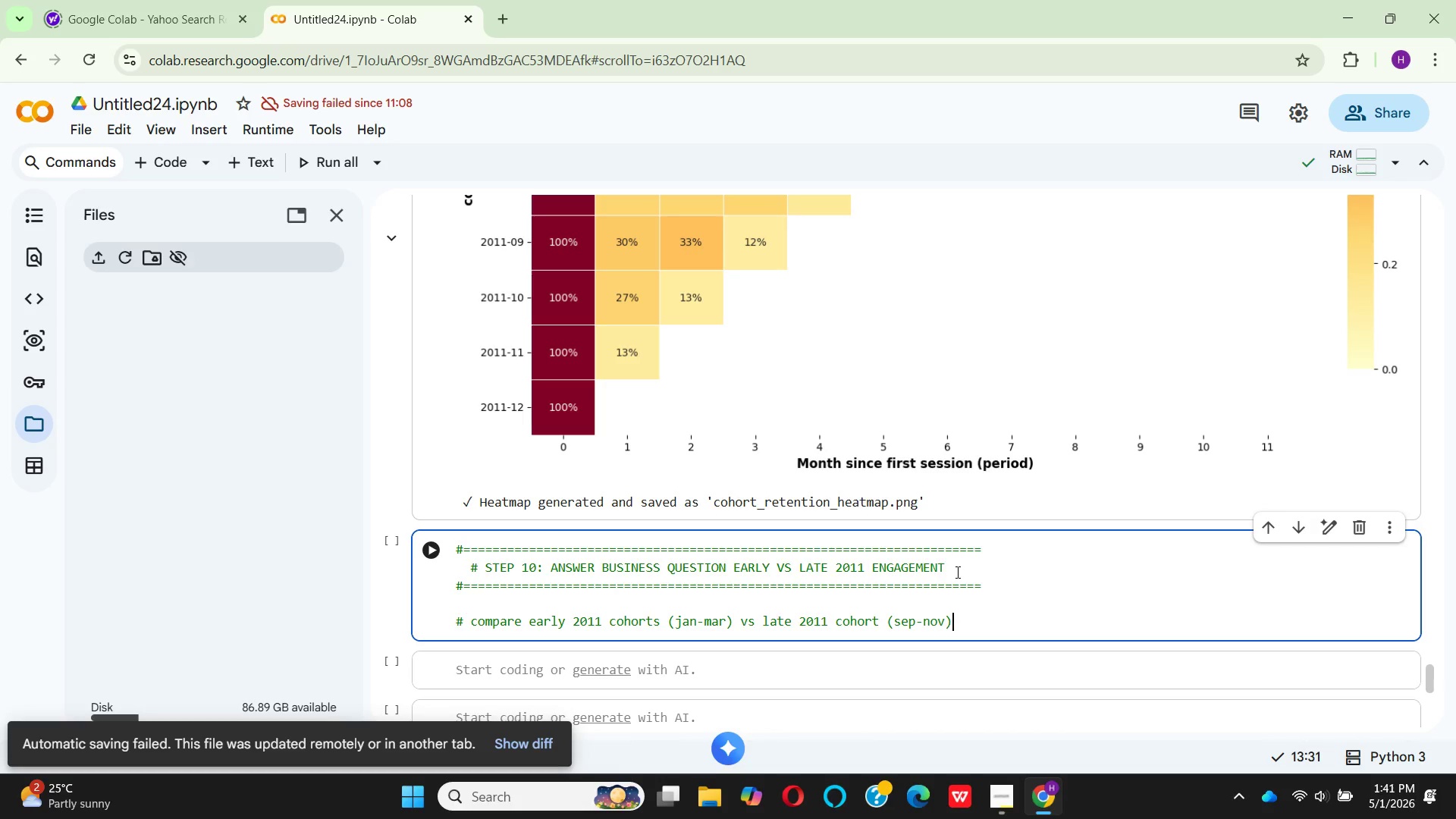 
key(Enter)
 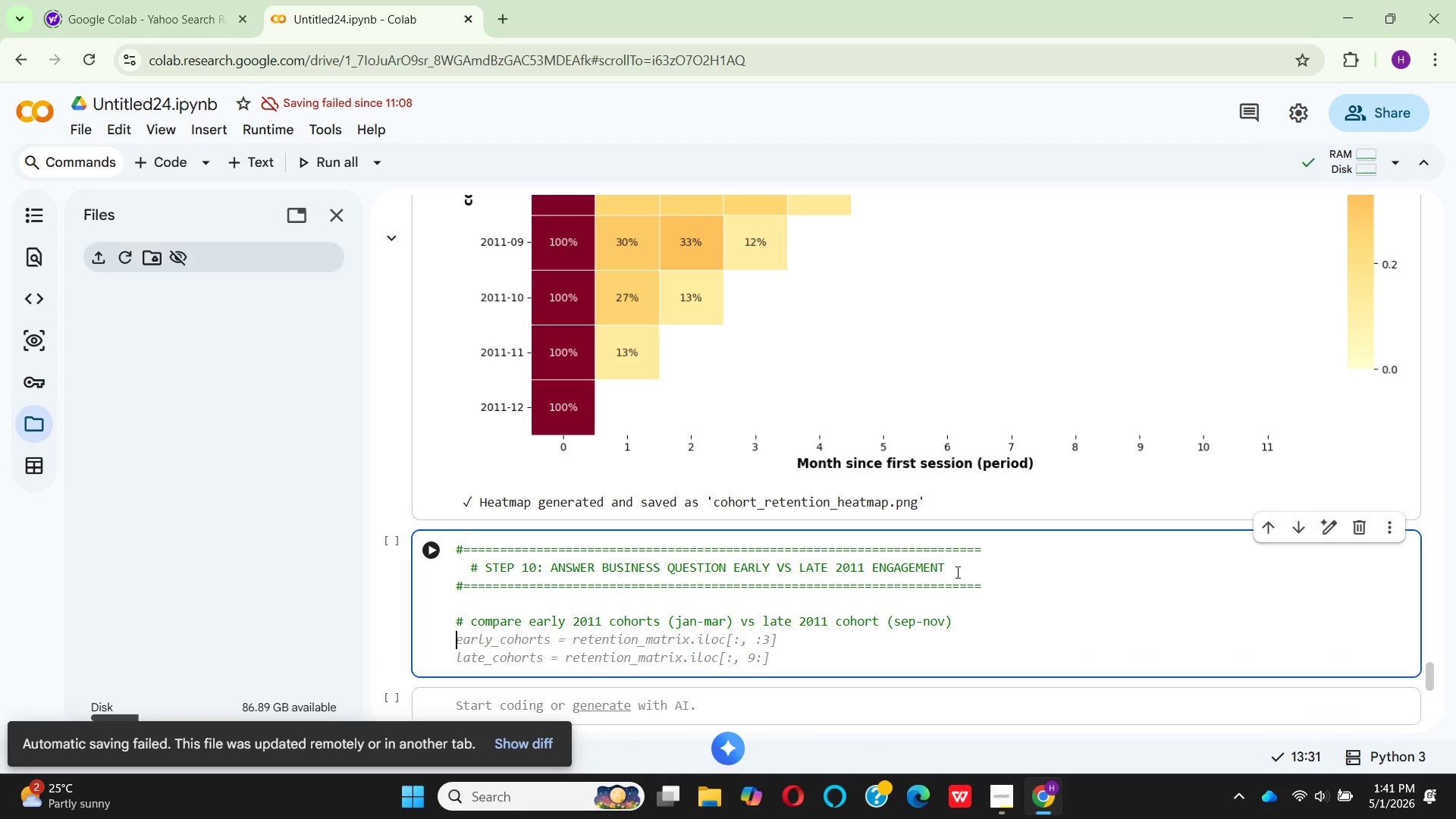 
type(ear)
 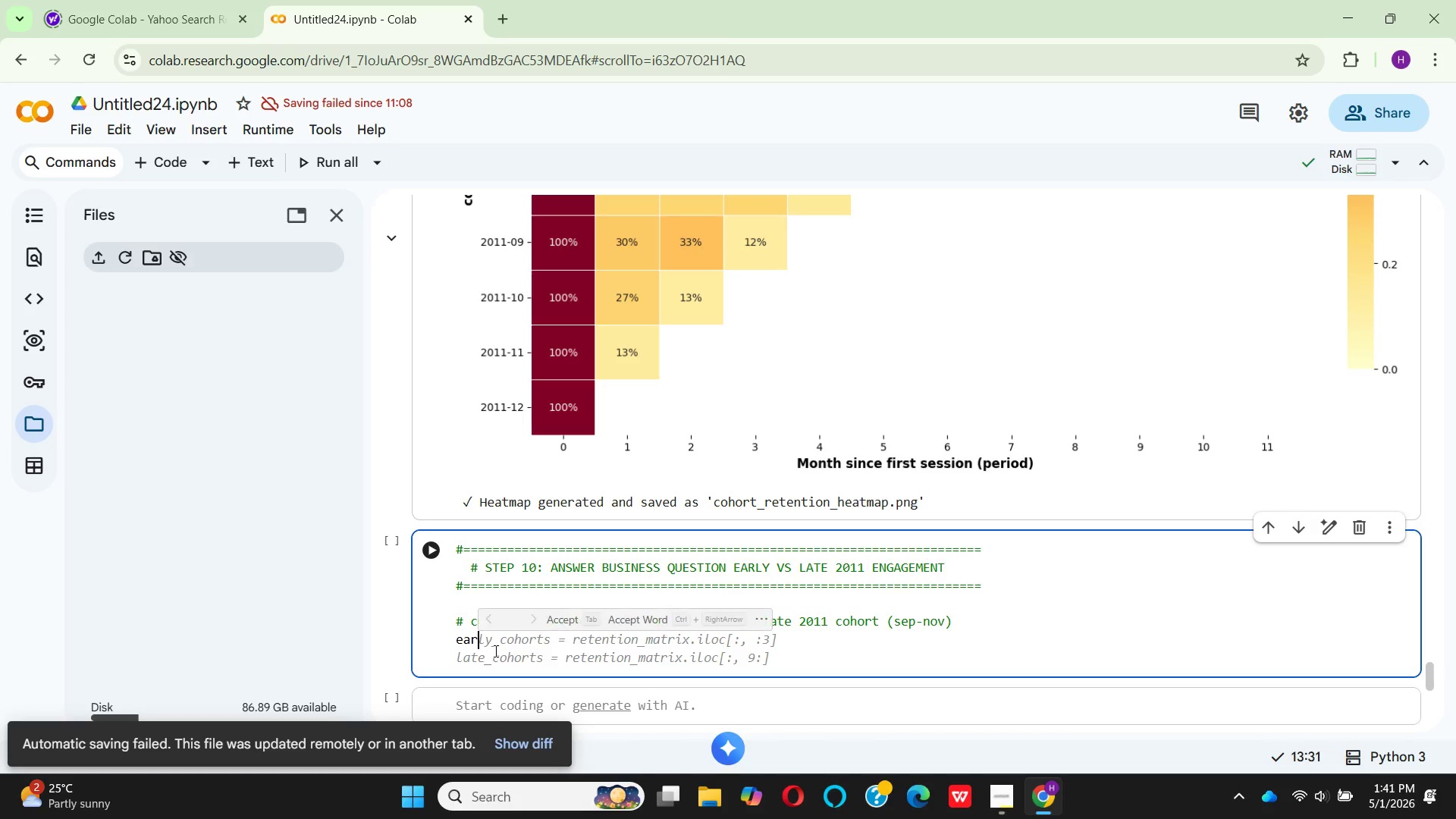 
left_click([555, 619])
 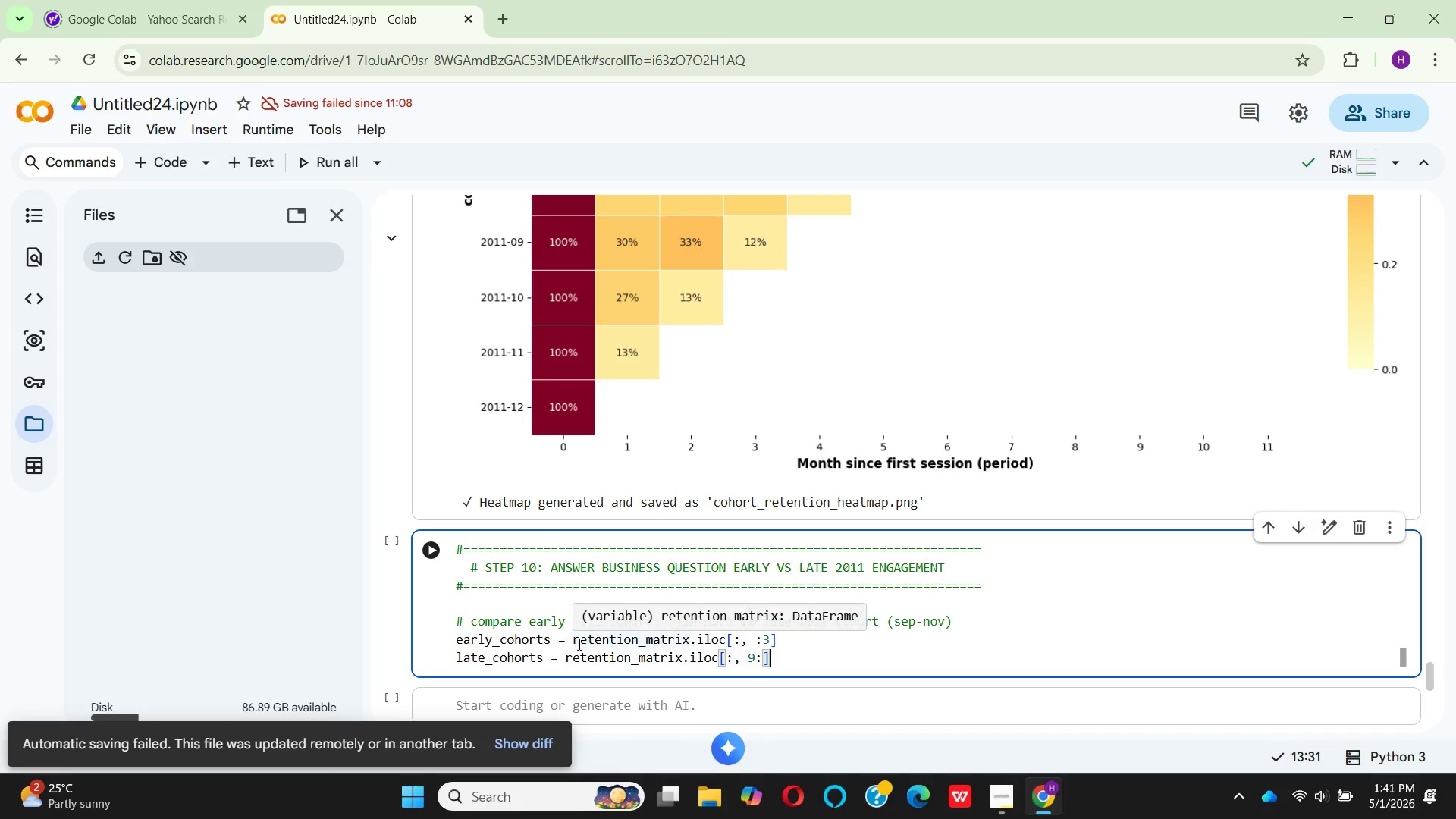 
wait(7.05)
 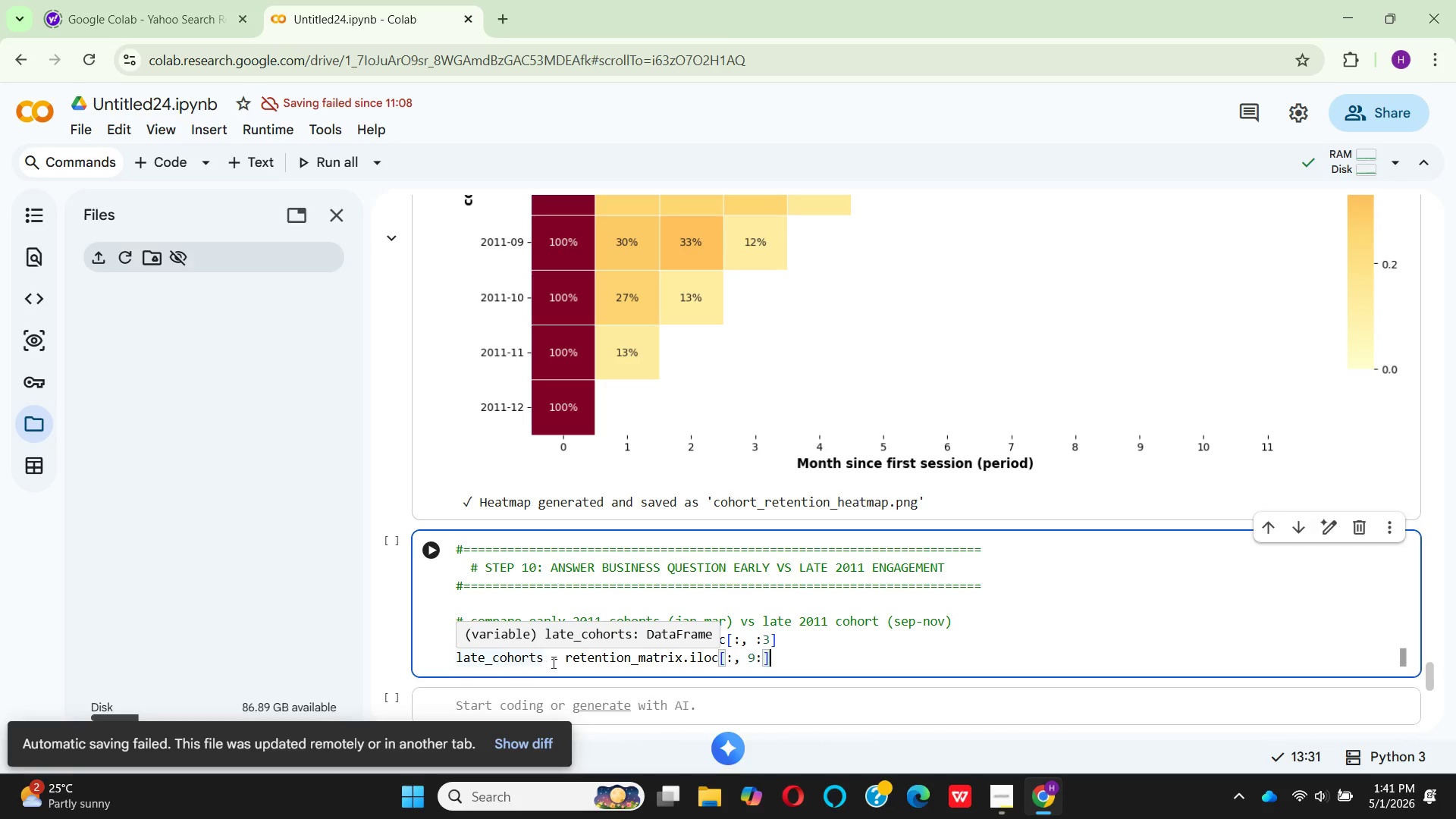 
left_click_drag(start_coordinate=[784, 645], to_coordinate=[575, 645])
 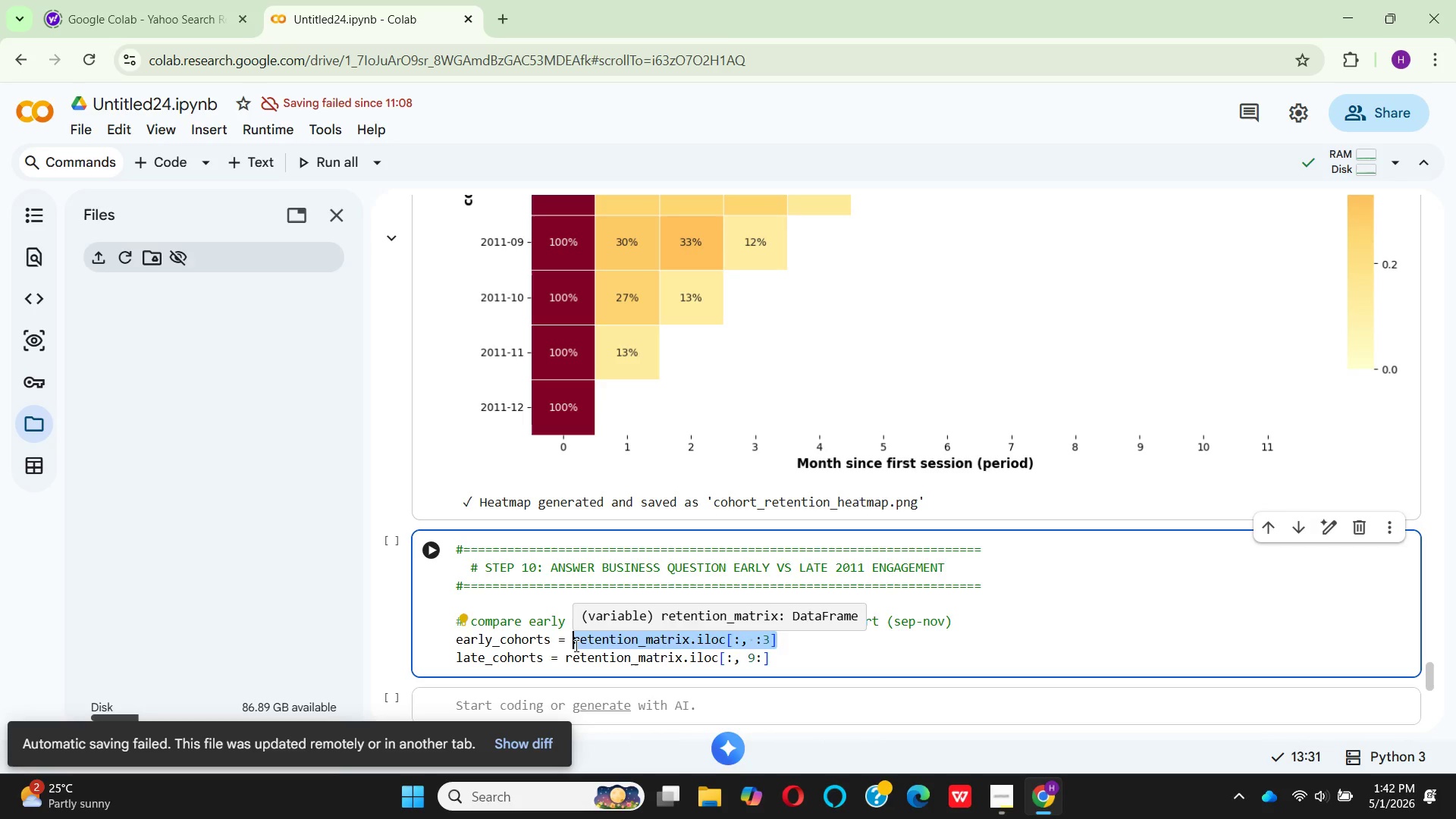 
key(Backspace)
type(['2011-01)
 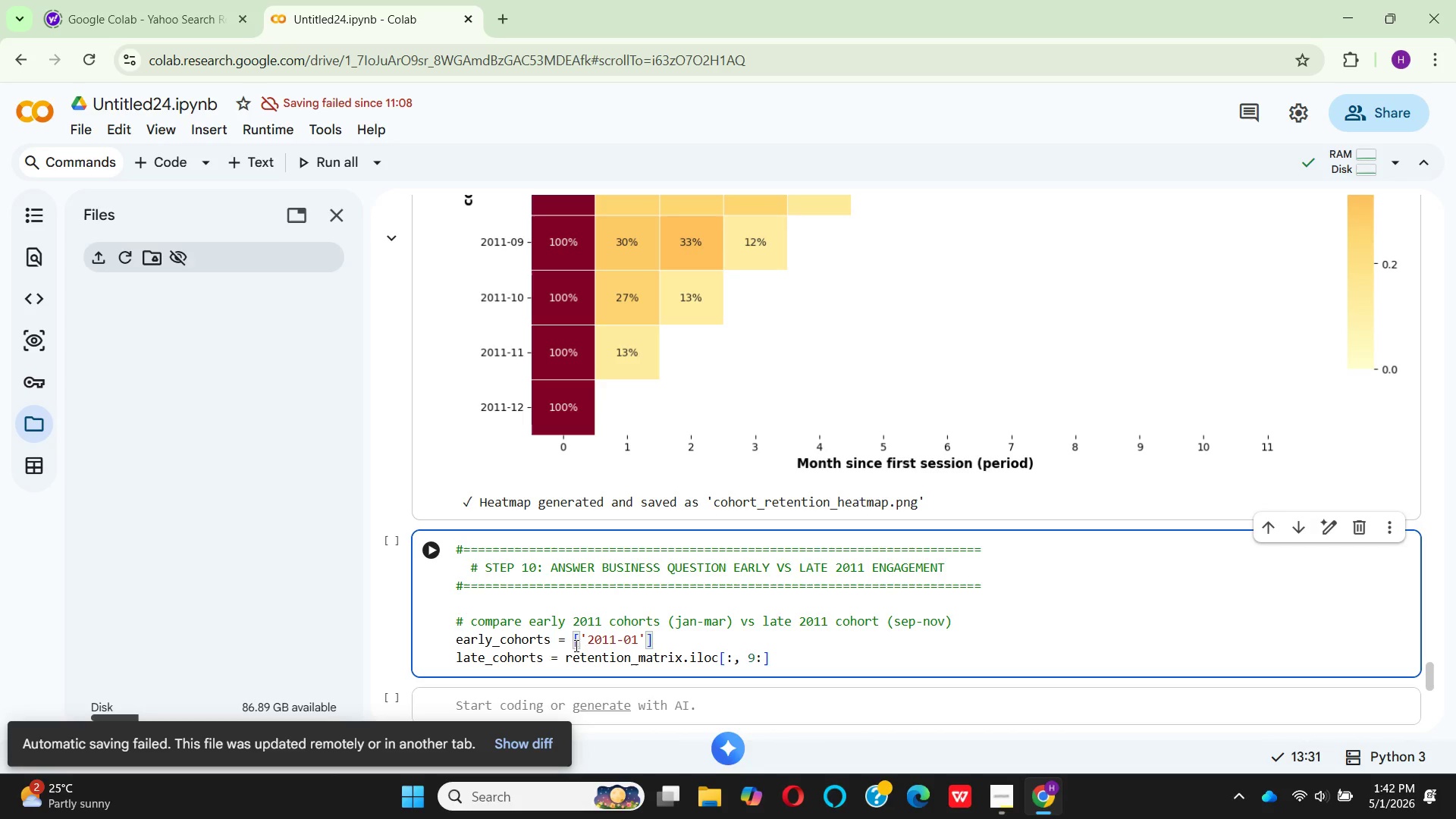 
key(ArrowRight)
 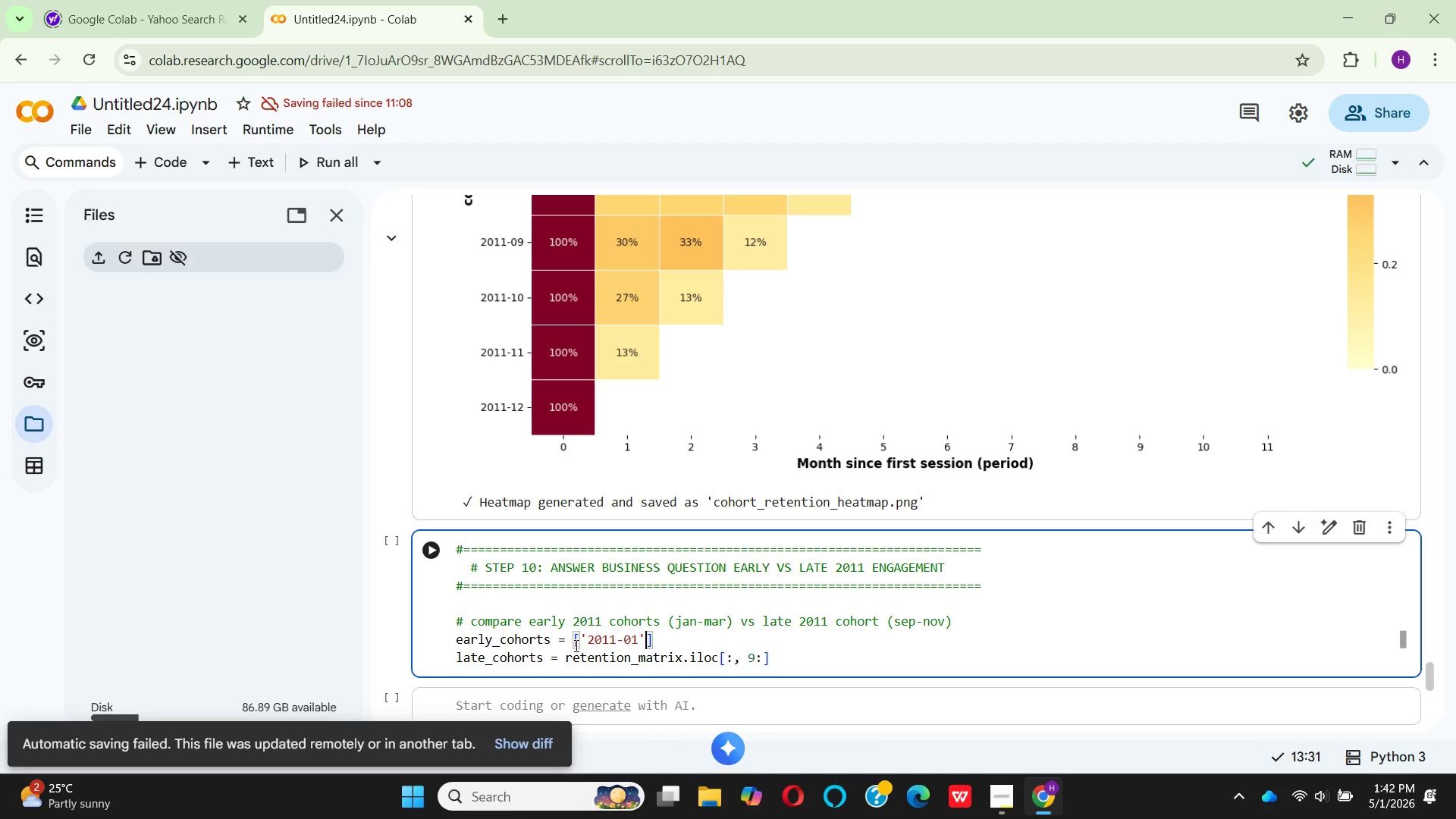 
type(, '2011-02)
 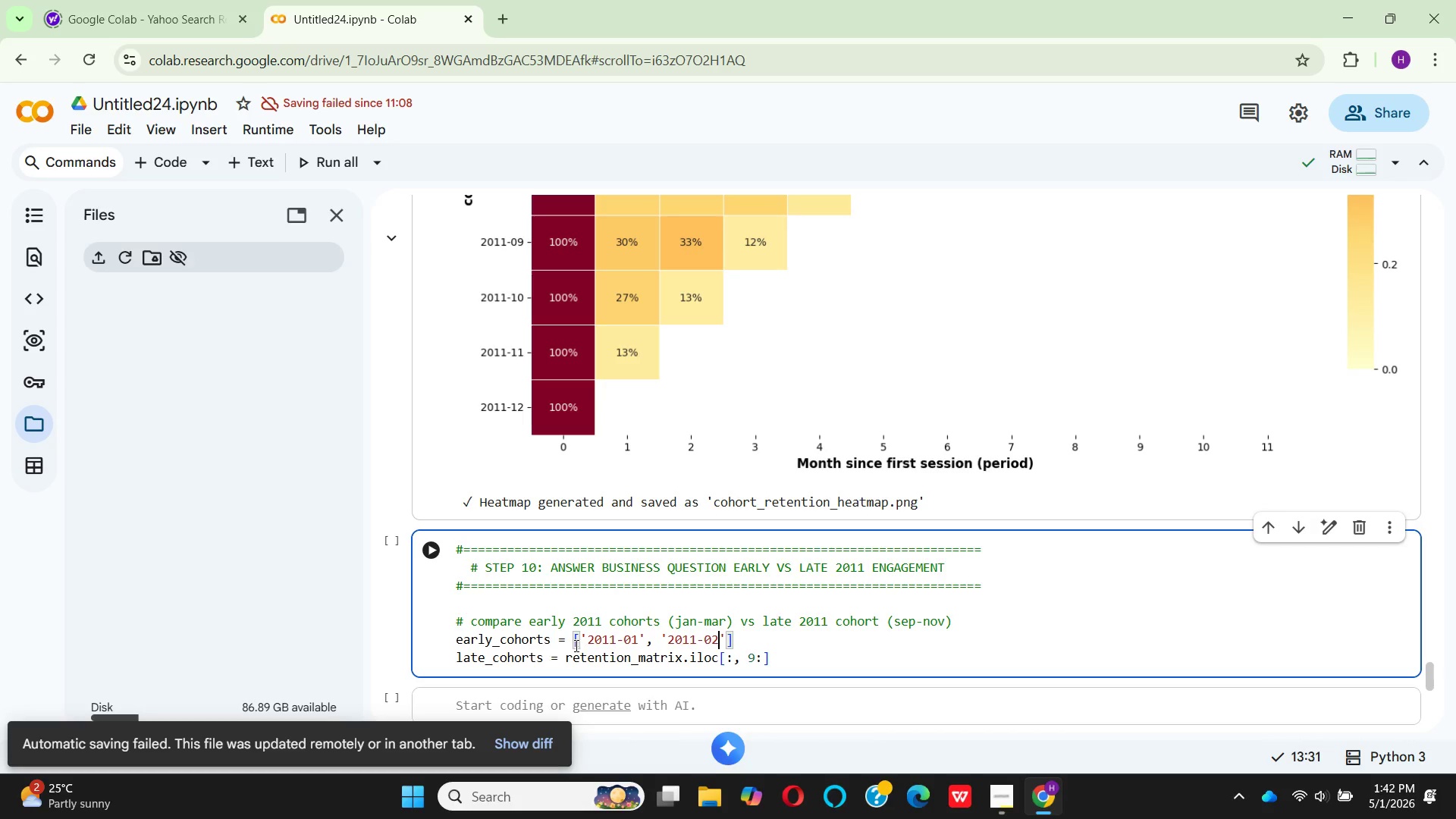 
hold_key(key=ArrowRight, duration=0.31)
 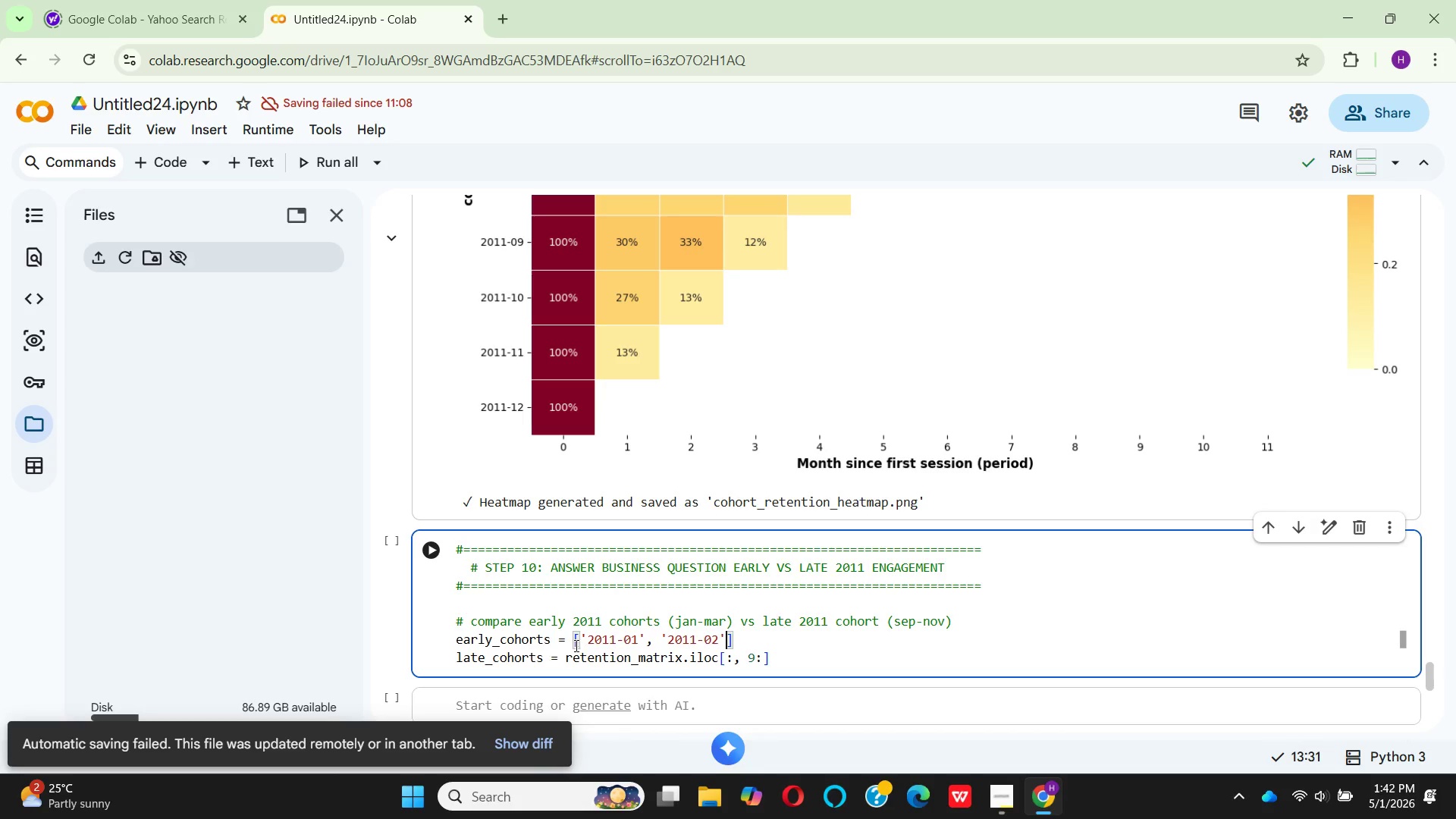 
type(, '201103)
 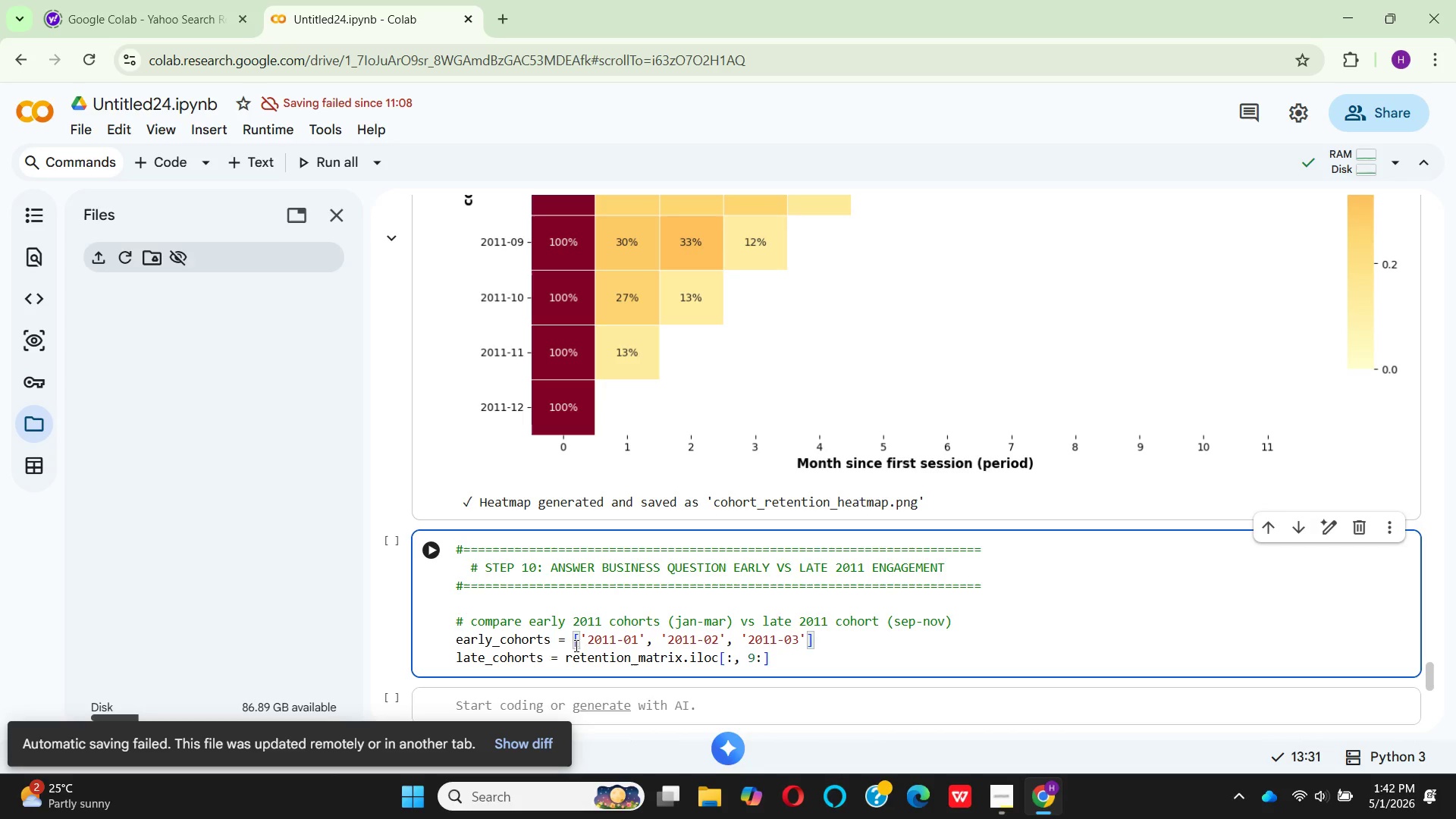 
hold_key(key=Minus, duration=0.36)
 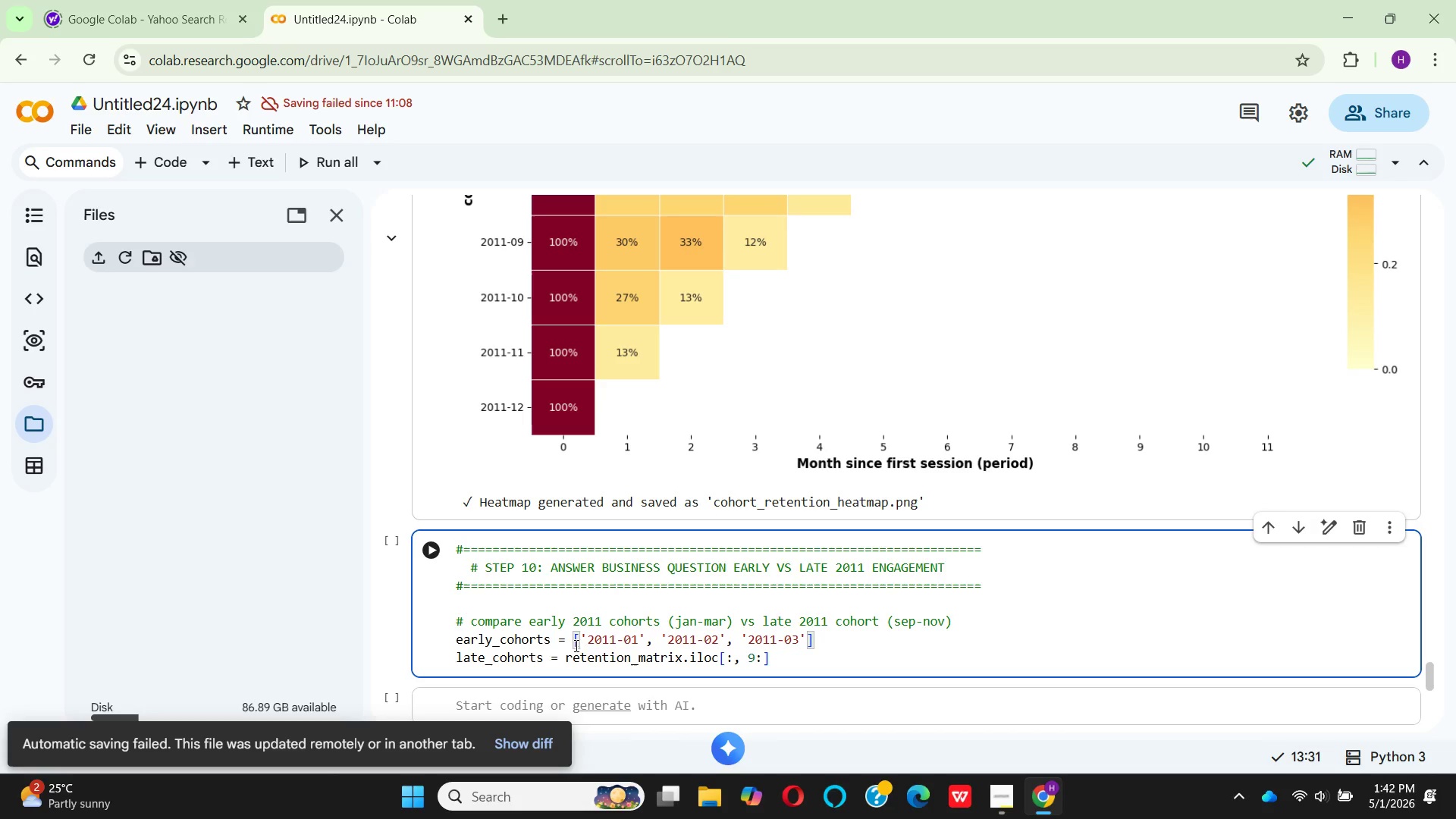 
key(ArrowRight)
 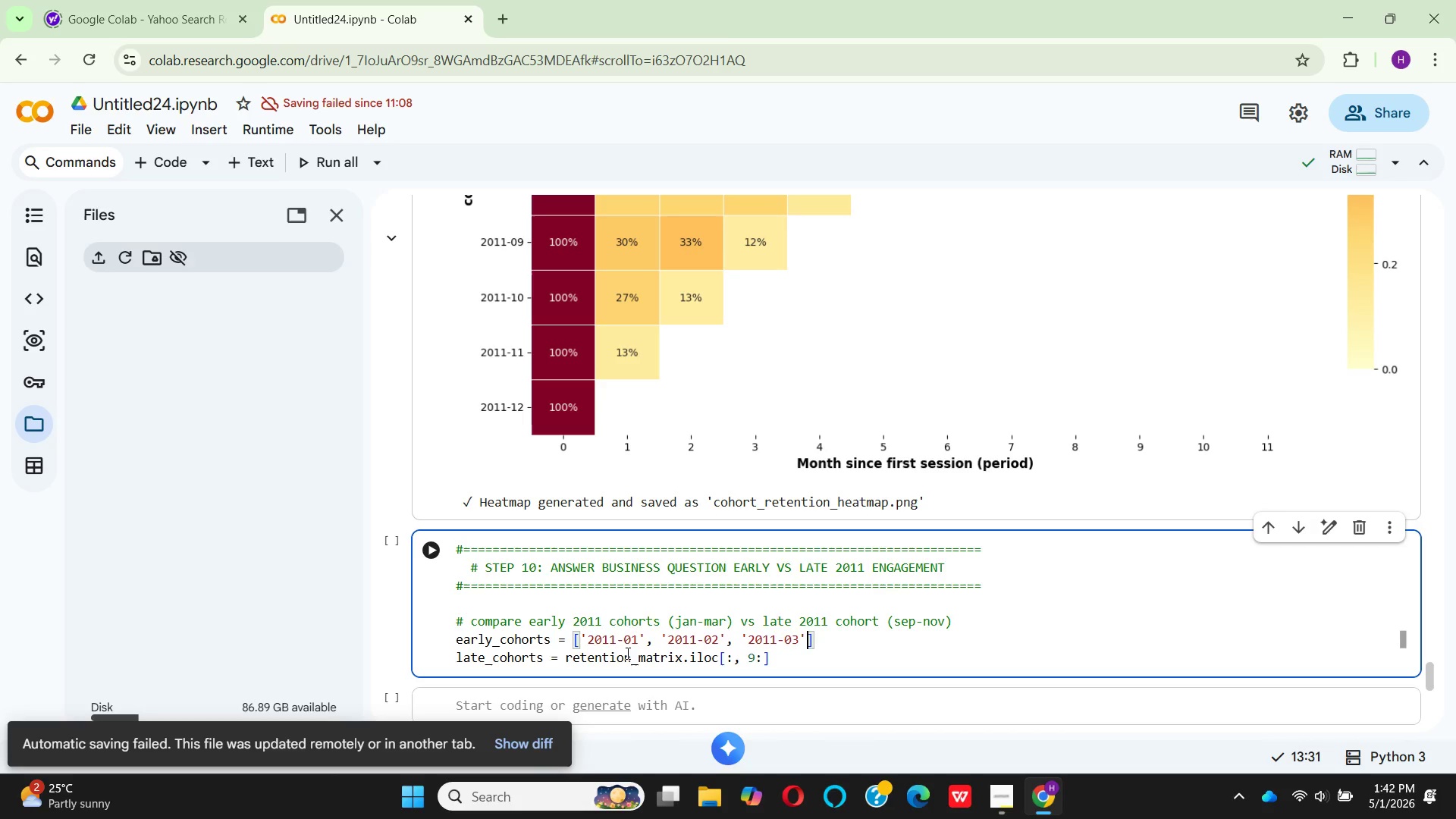 
wait(5.78)
 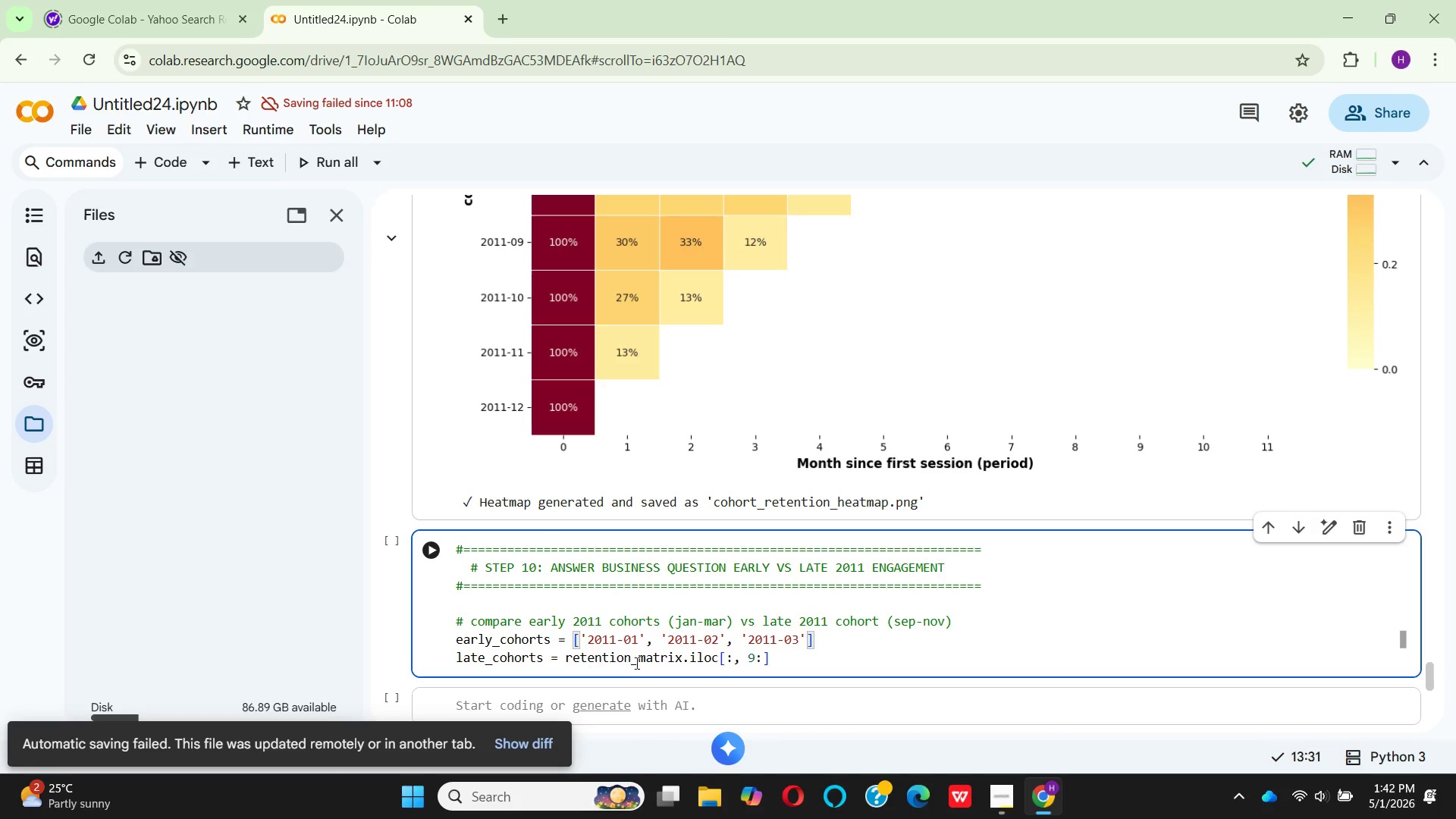 
left_click_drag(start_coordinate=[778, 657], to_coordinate=[564, 658])
 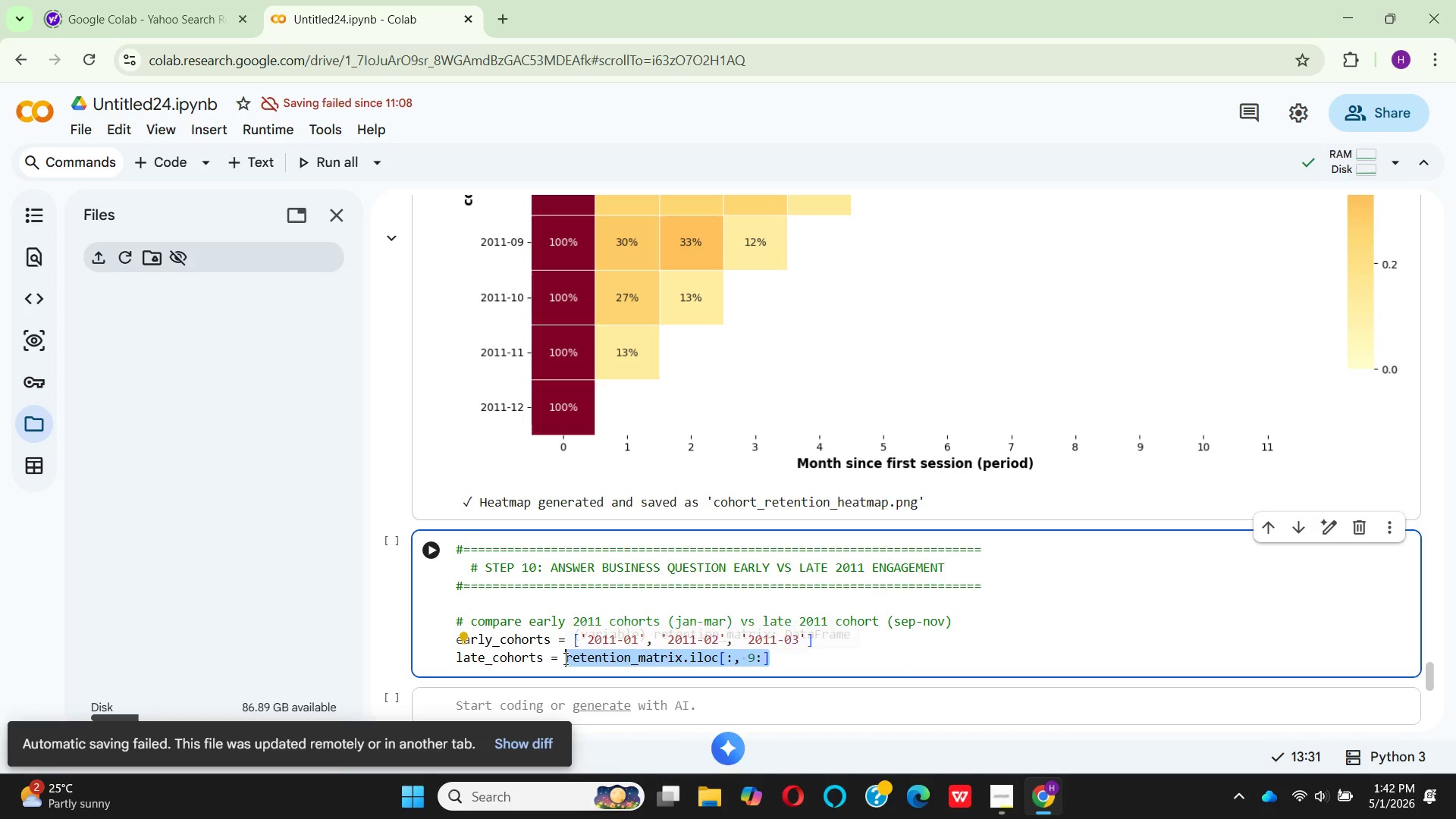 
key(Backspace)
type(['2011-09)
 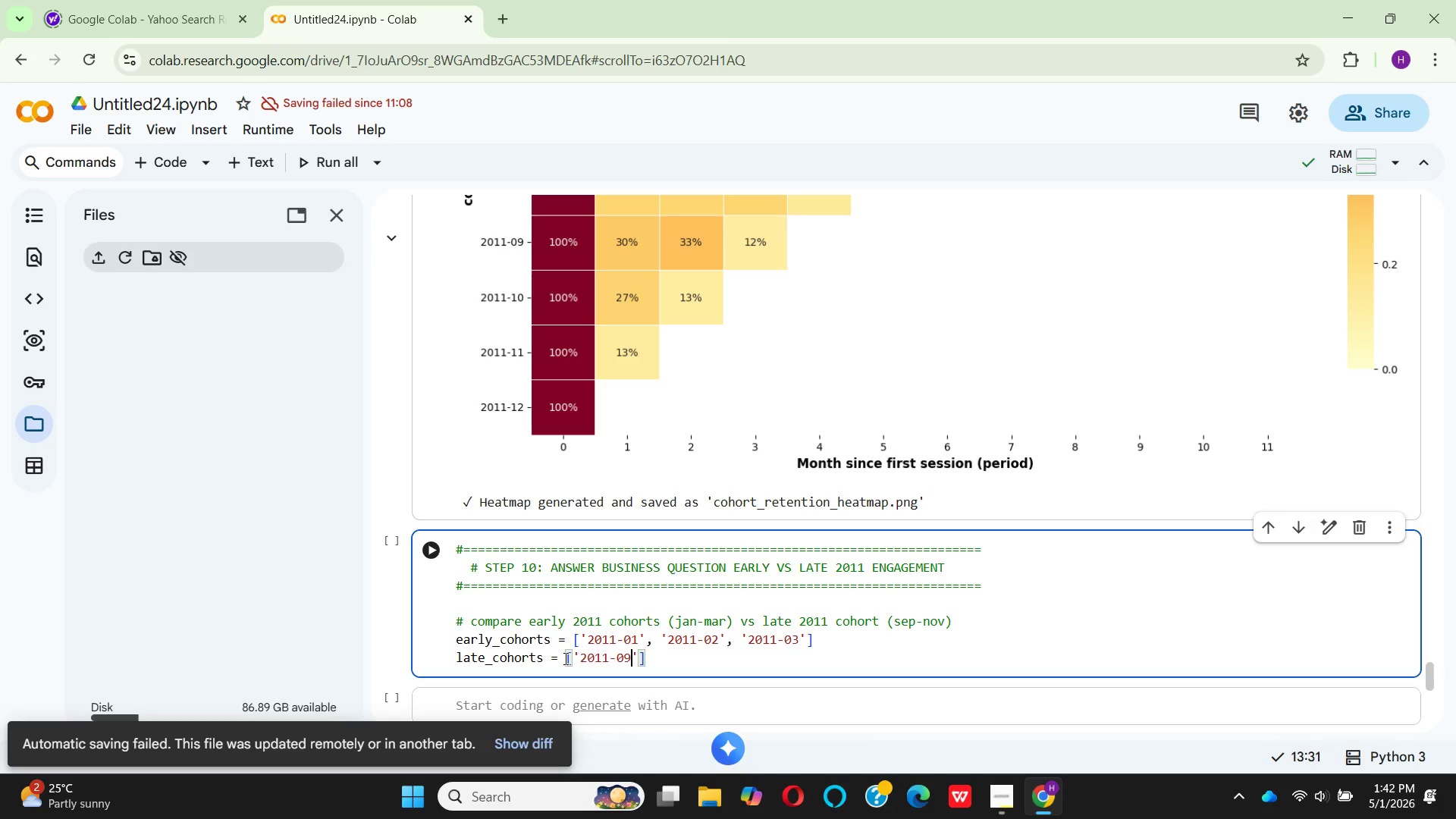 
key(ArrowRight)
 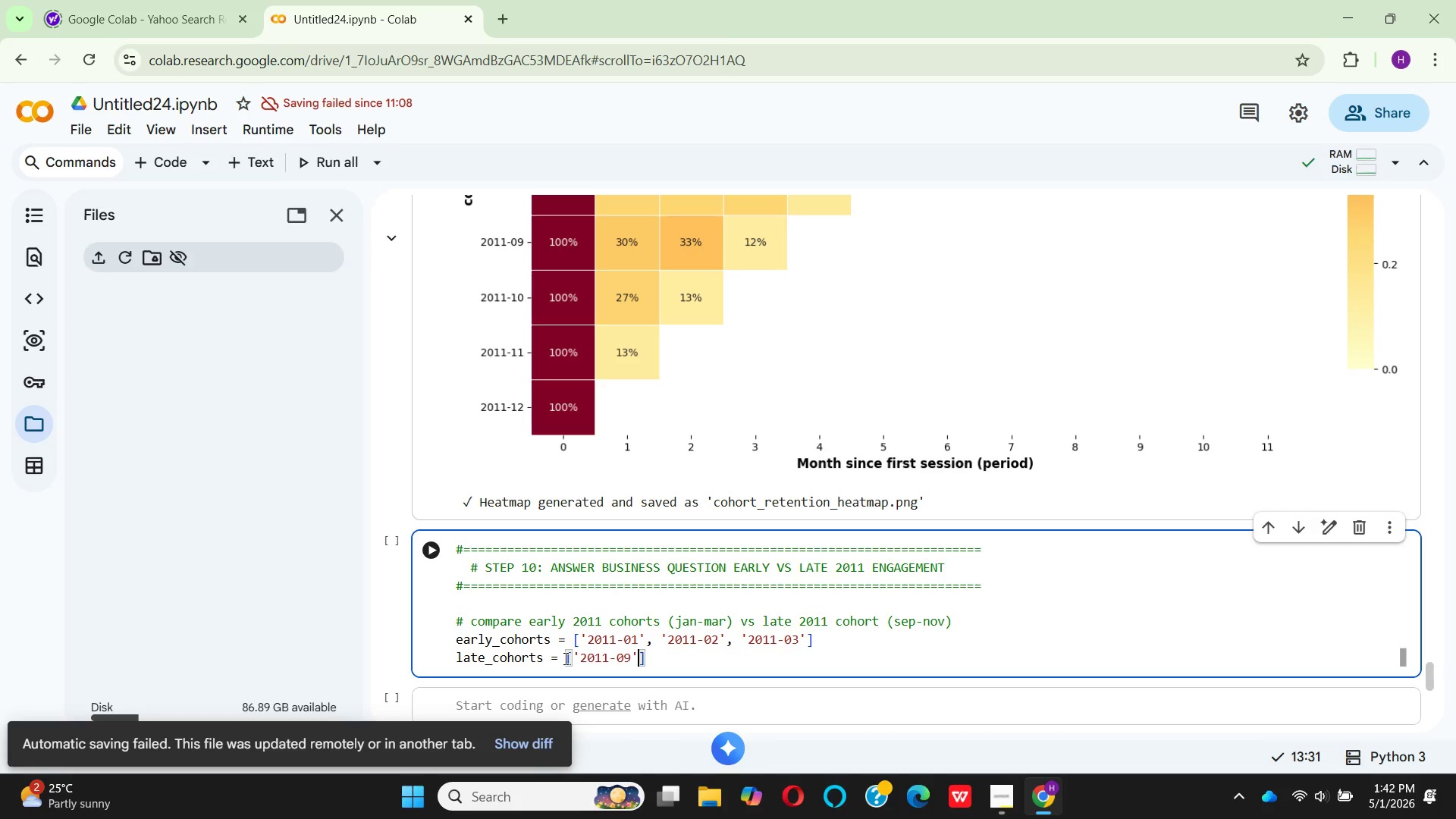 
type(, '2011-10)
 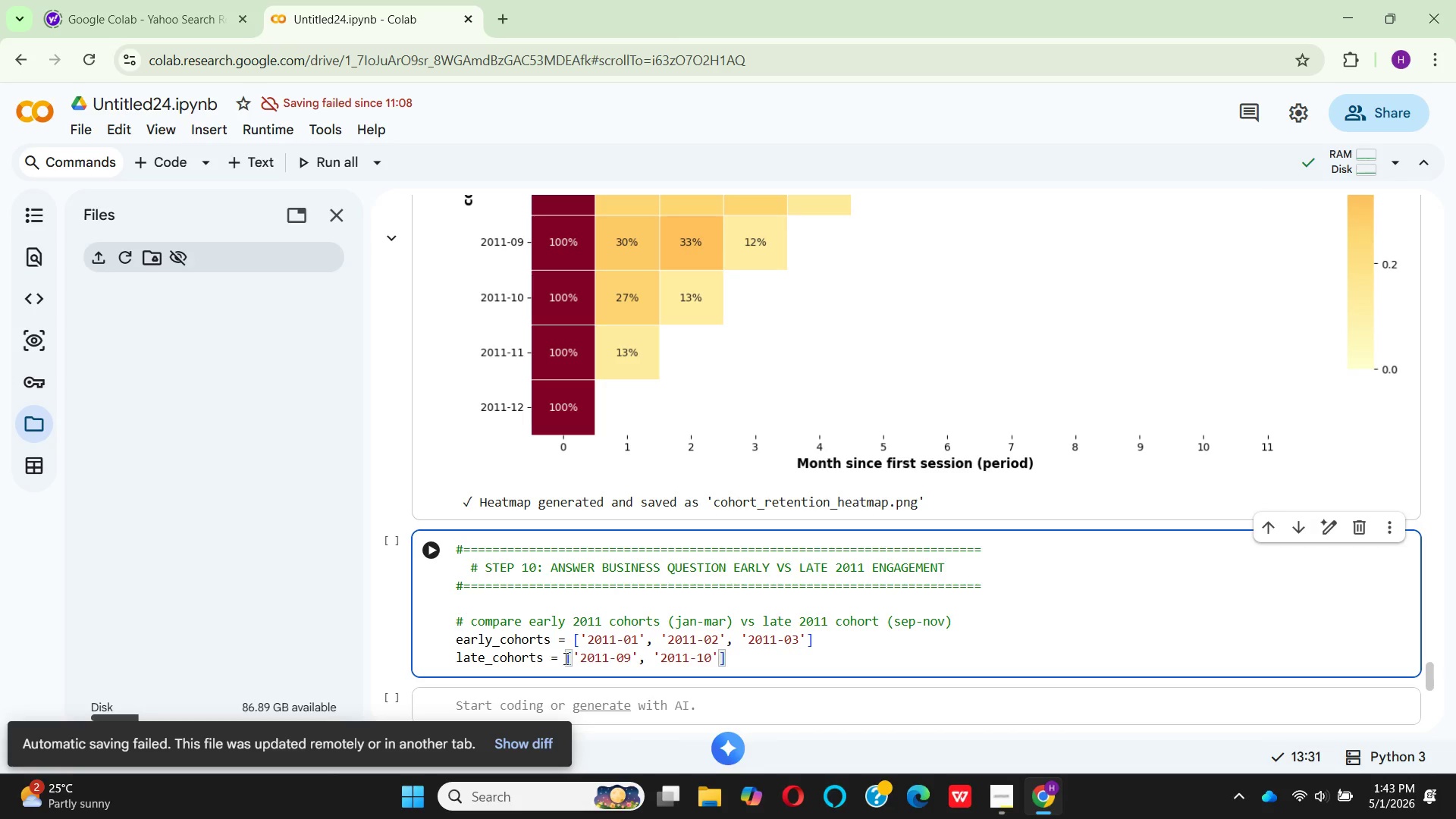 
key(ArrowRight)
 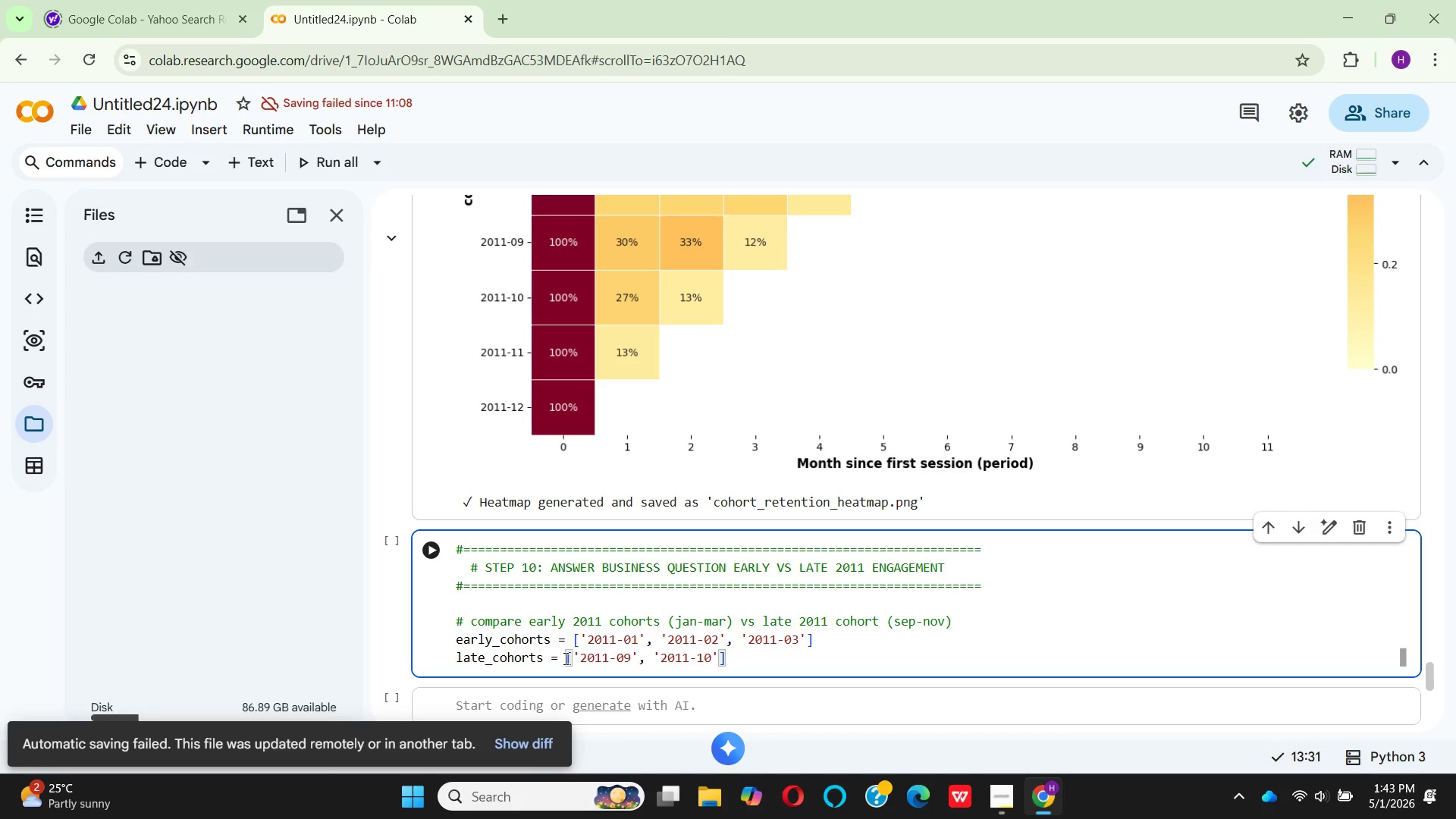 
type(, '2011-11)
 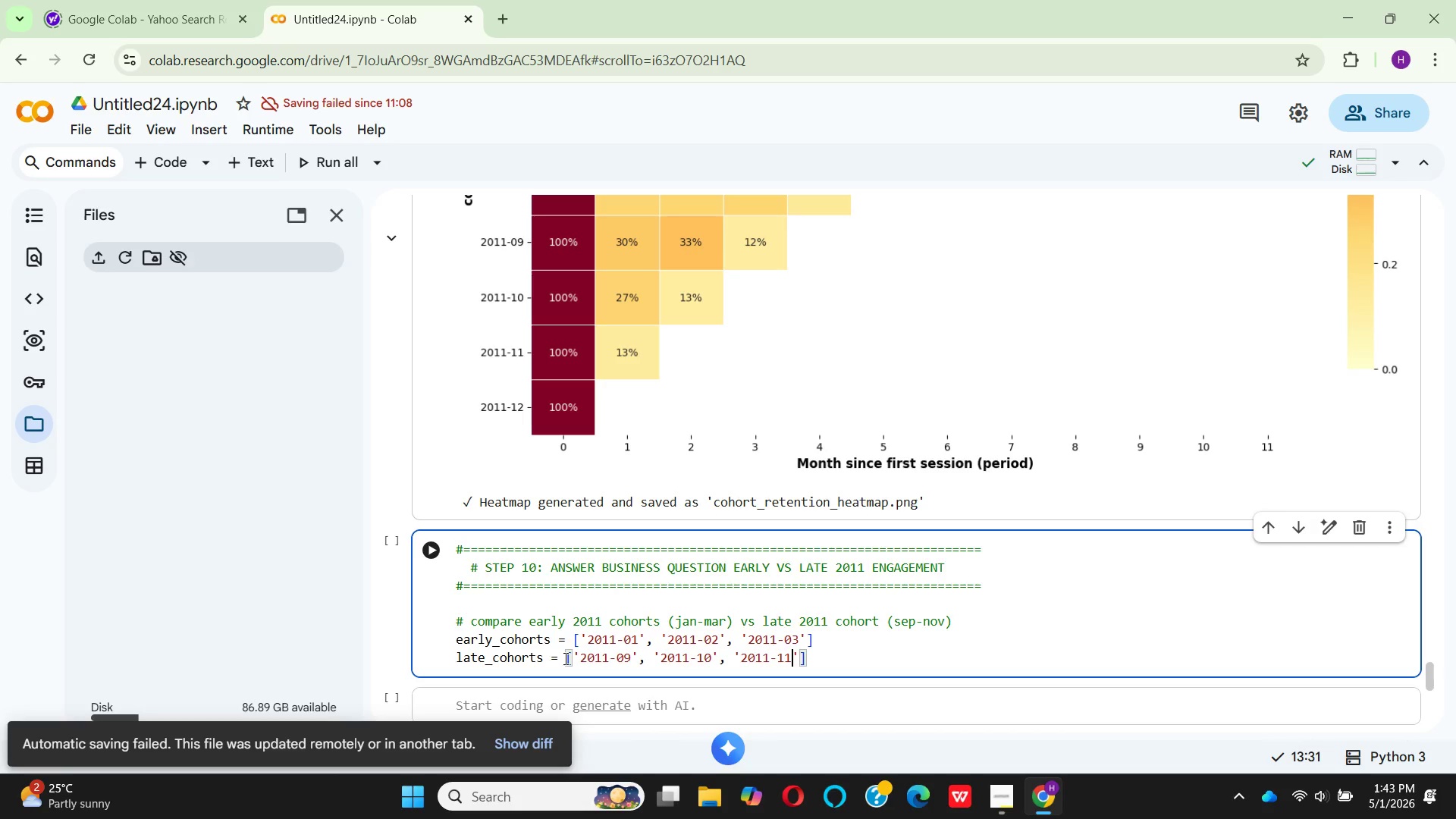 
key(ArrowRight)
 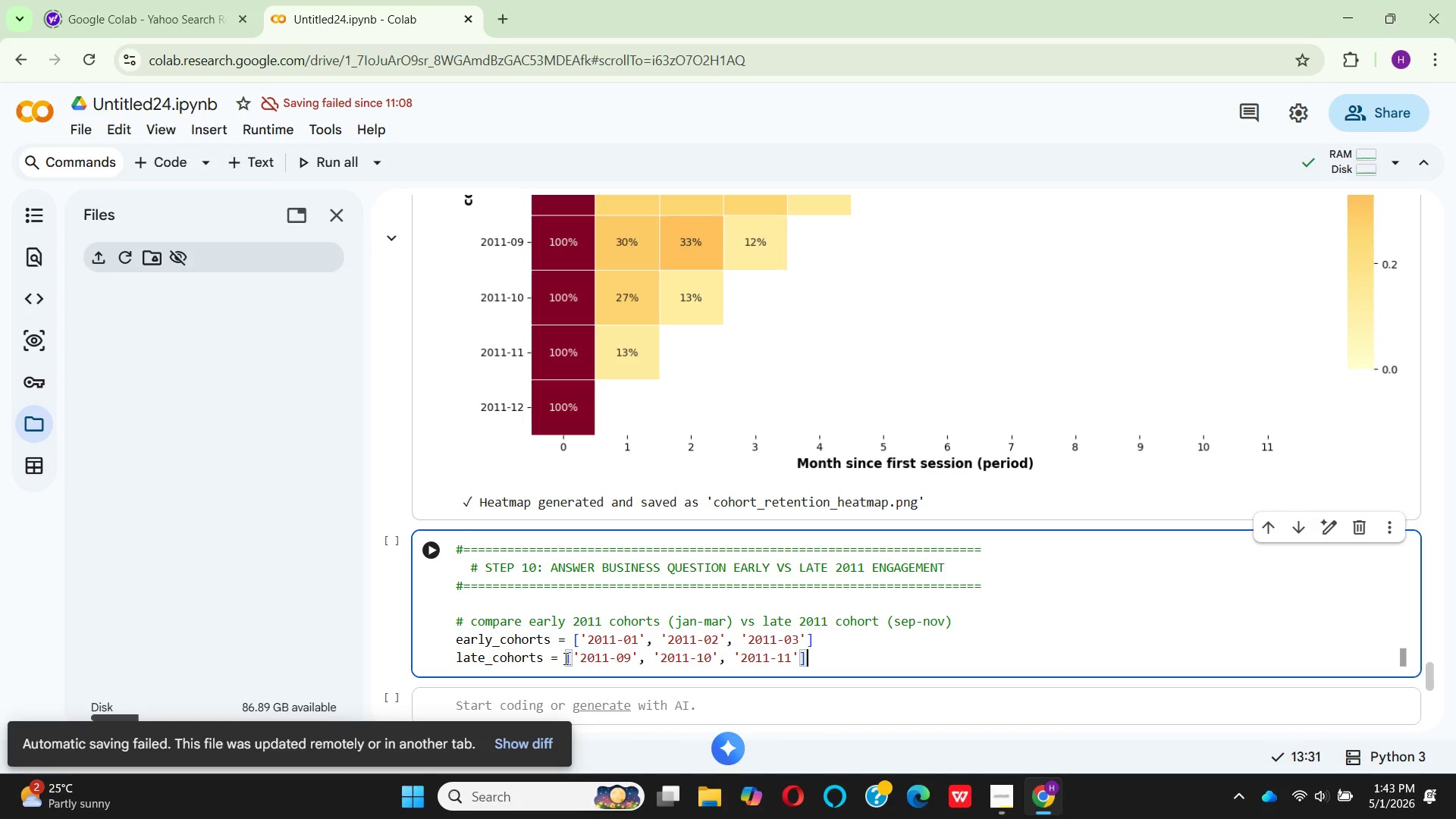 
key(ArrowRight)
 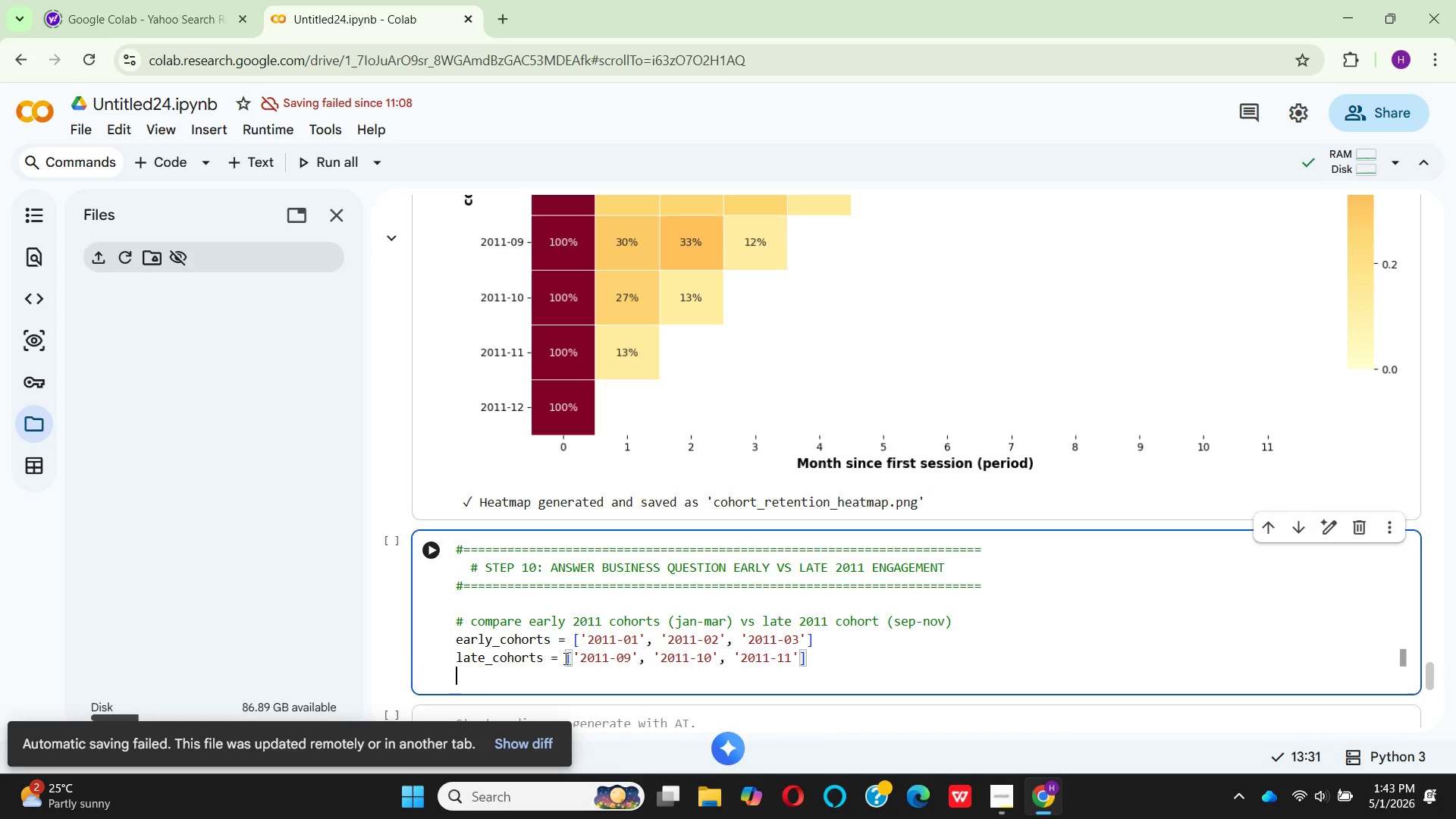 
key(Enter)
 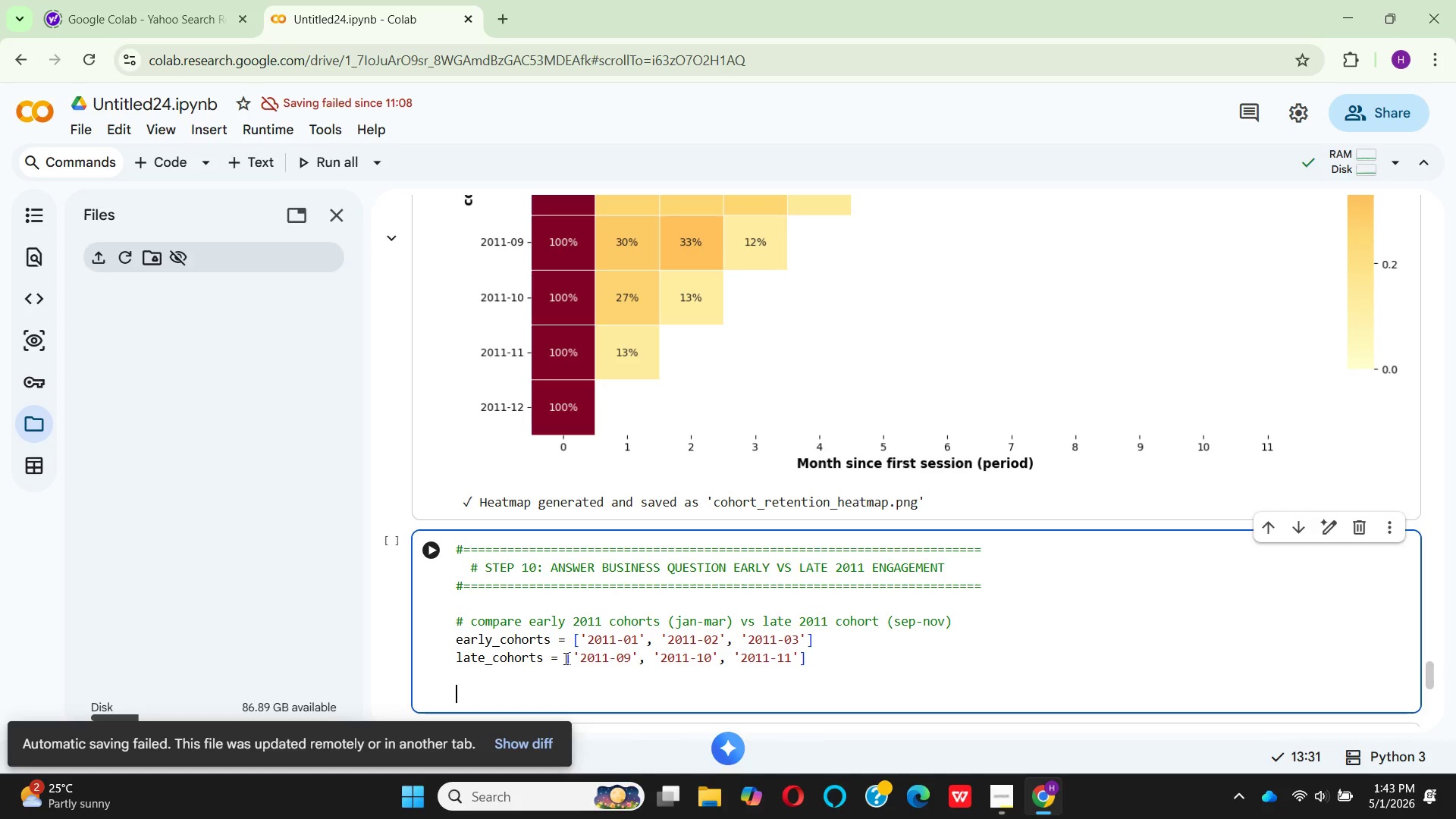 
key(Enter)
 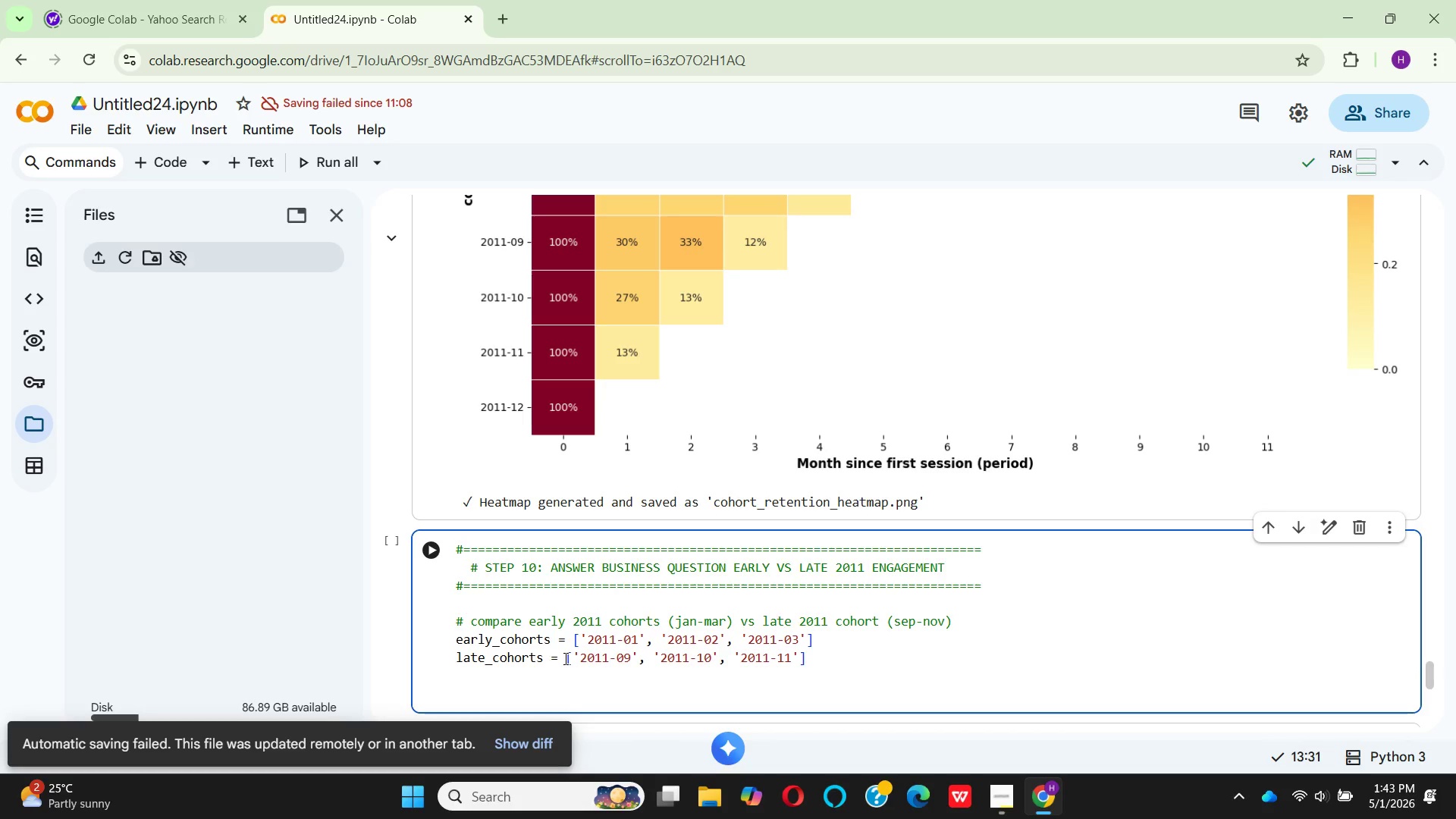 
key(Shift+3)
 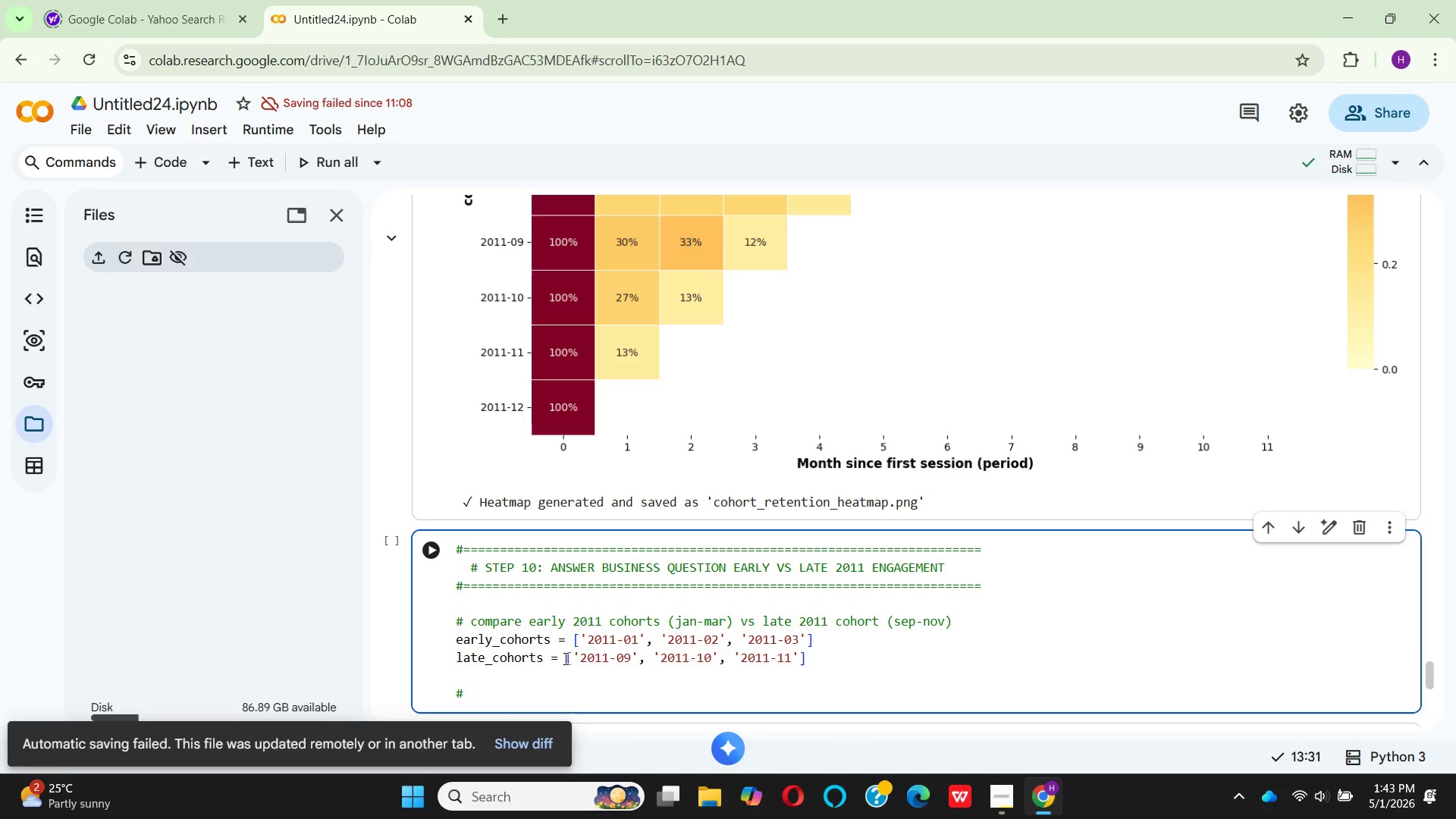 
key(Space)
 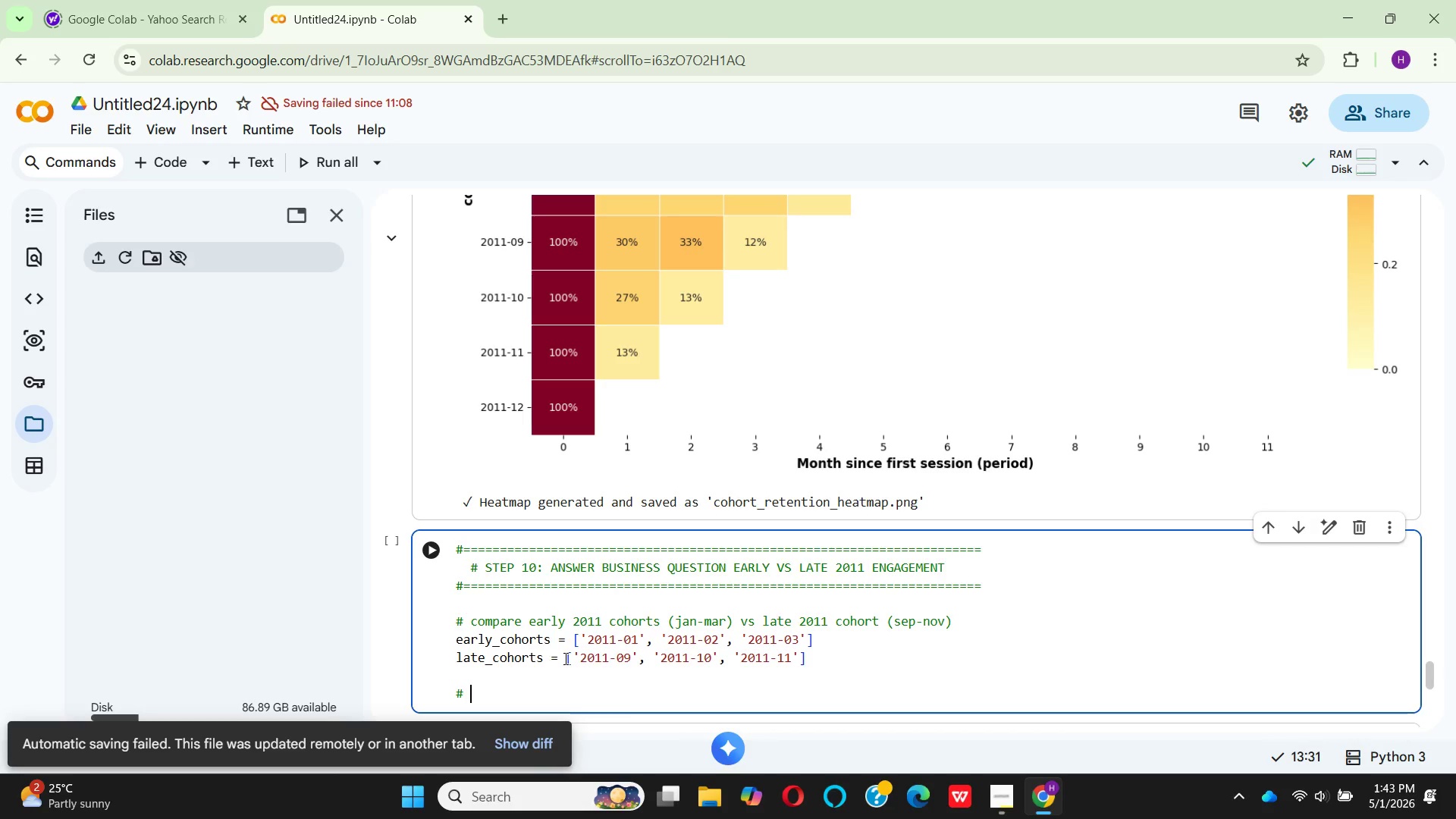 
wait(22.05)
 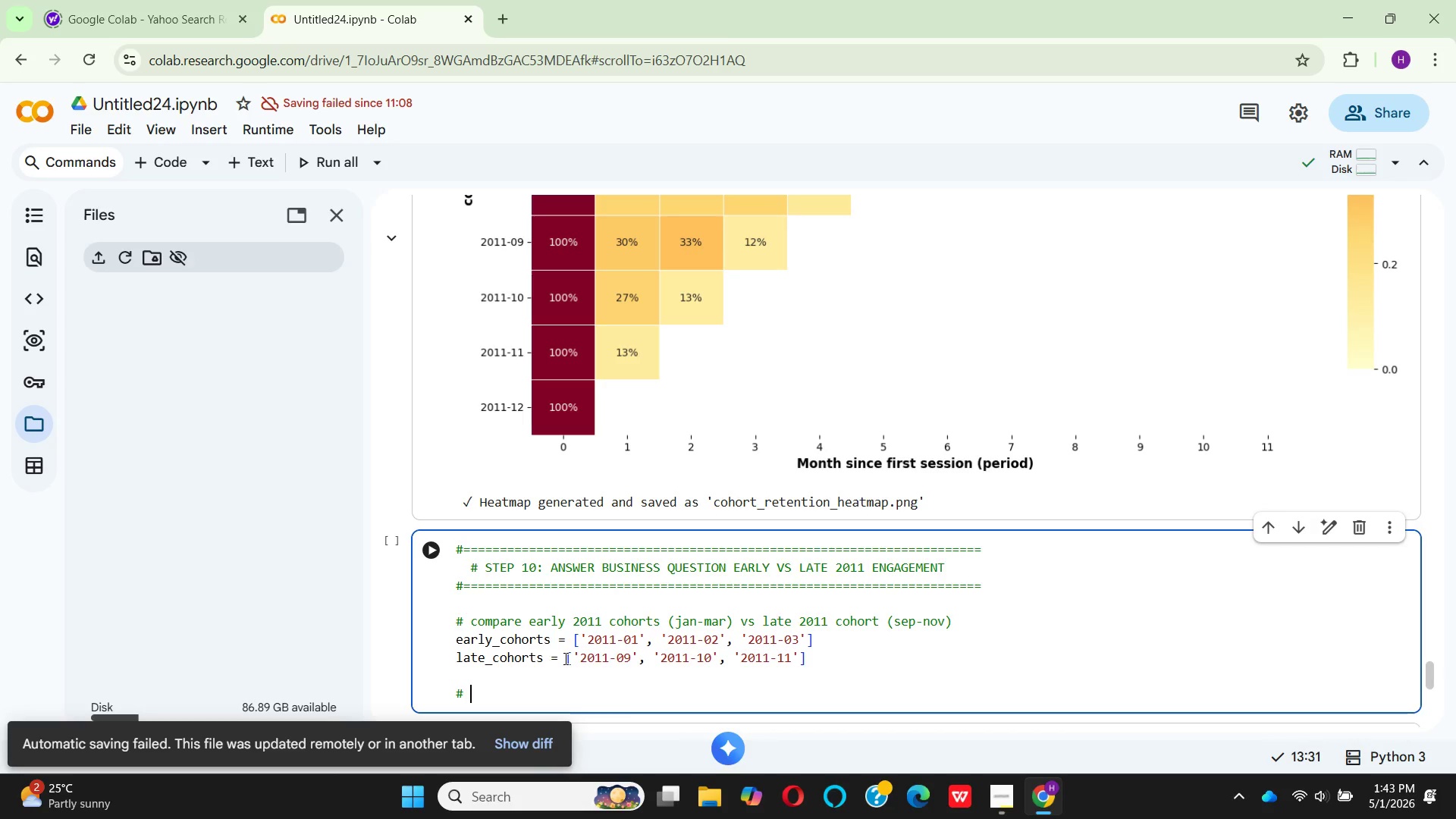 
key(CapsLock)
 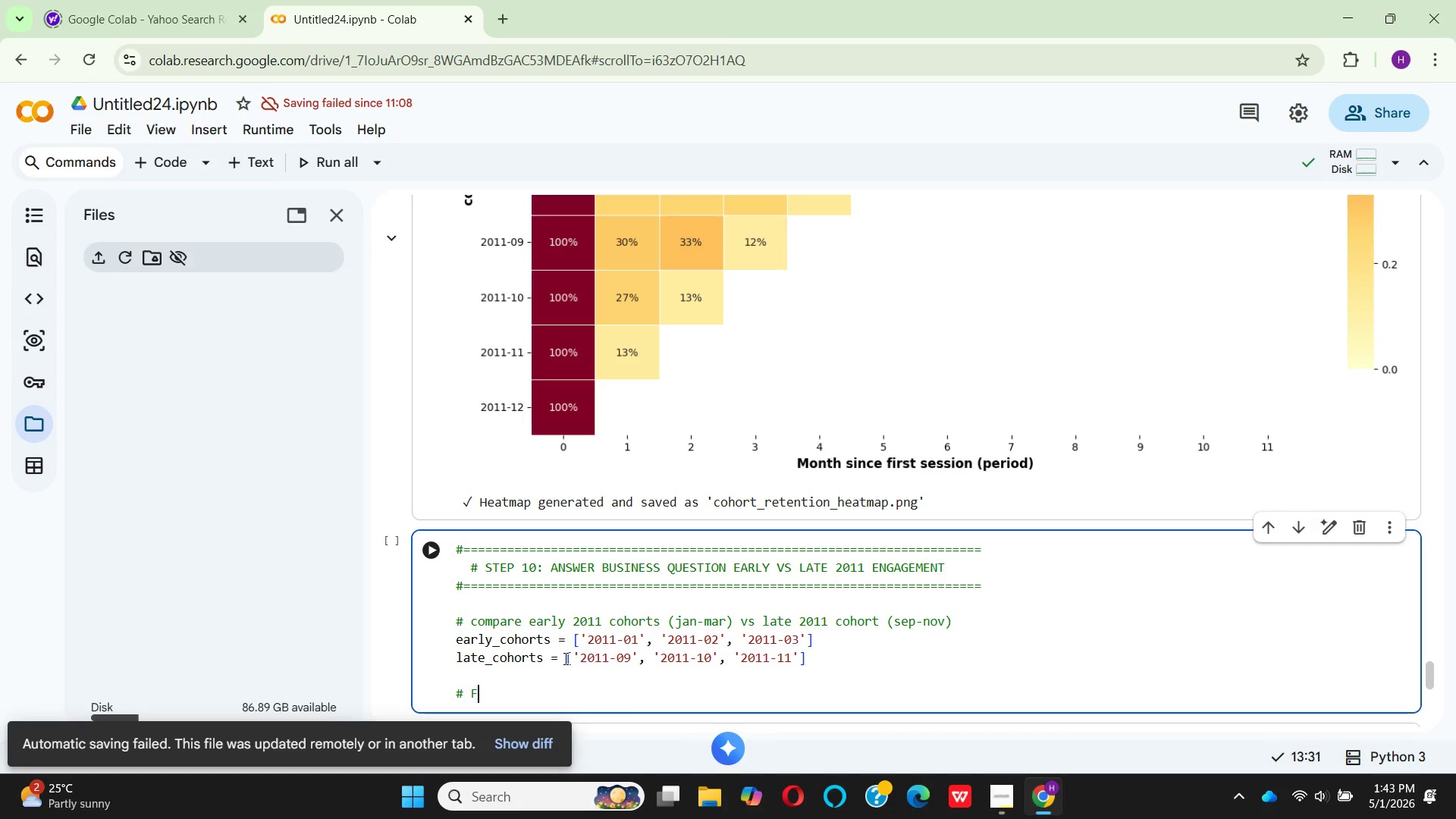 
key(F)
 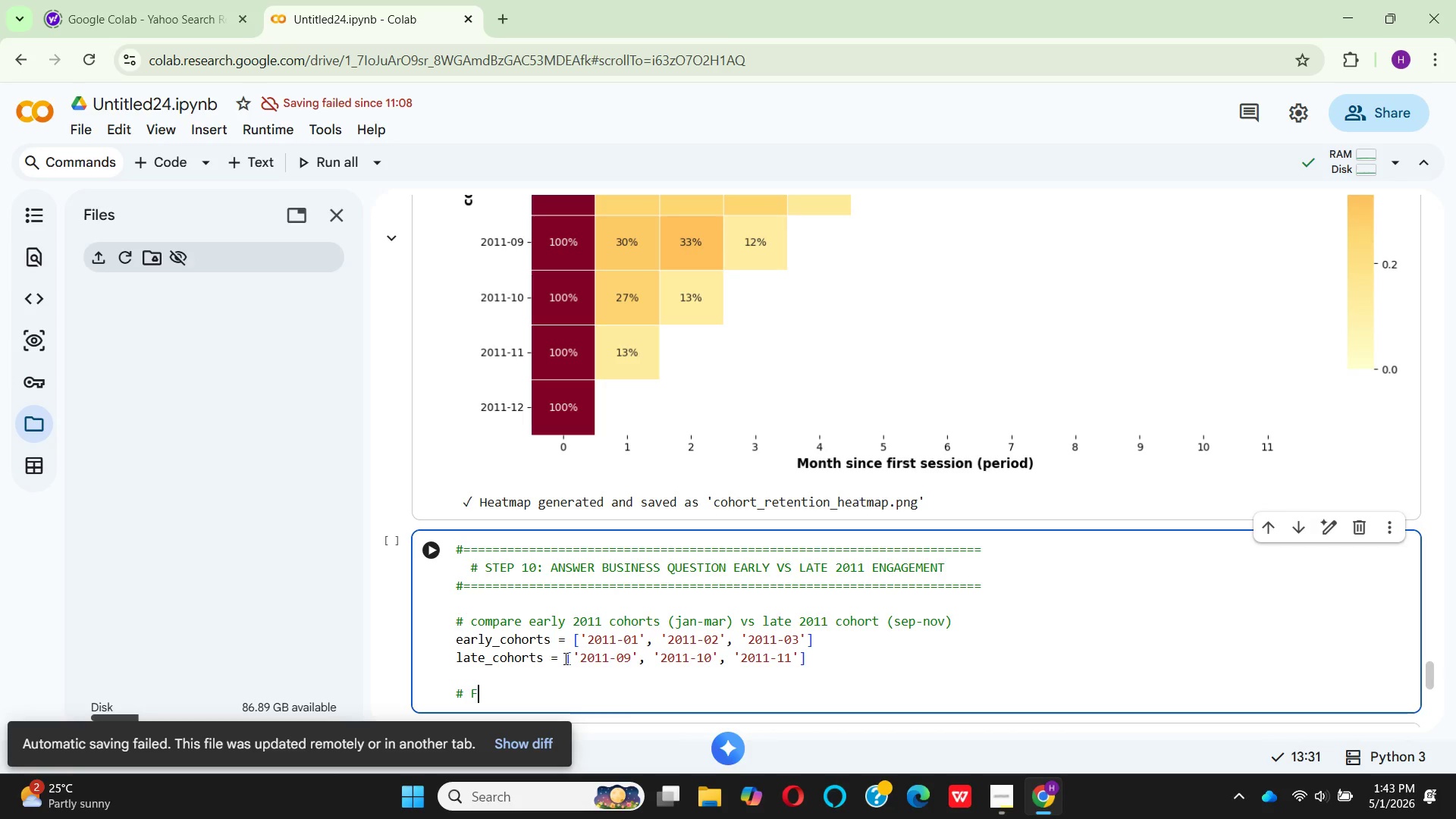 
key(CapsLock)
 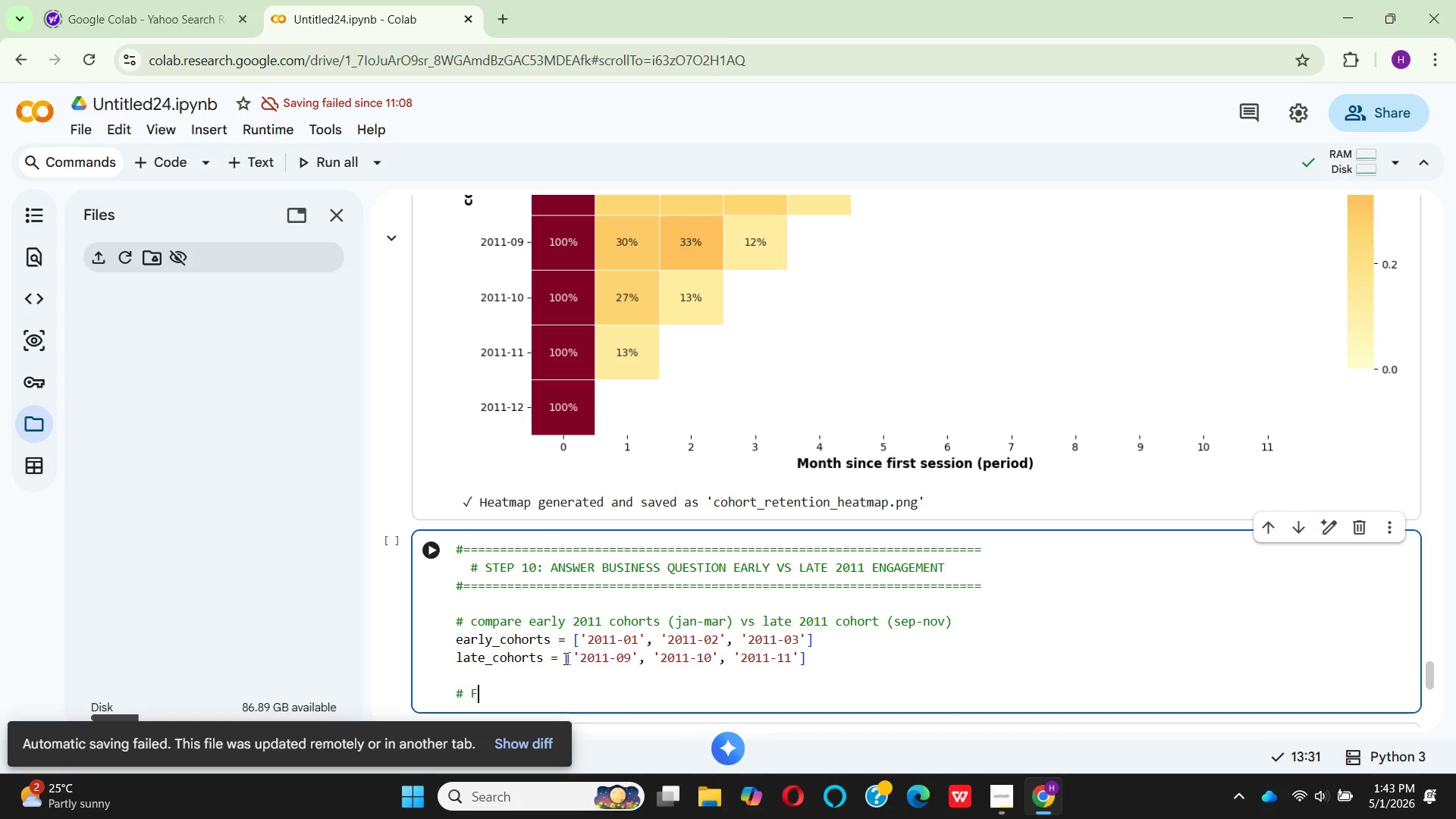 
wait(5.2)
 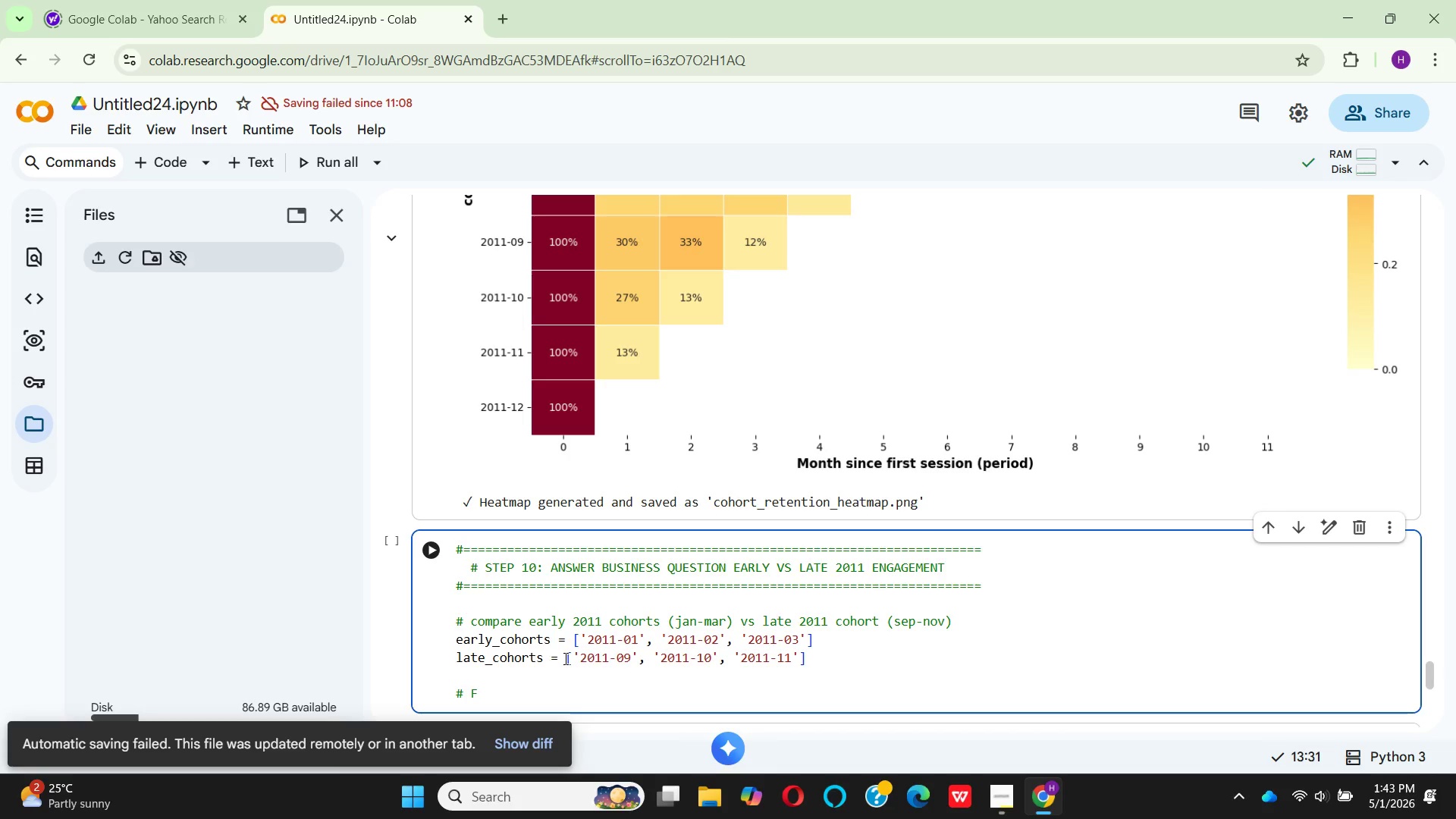 
type(iler cohorts that exist in the matrix)
 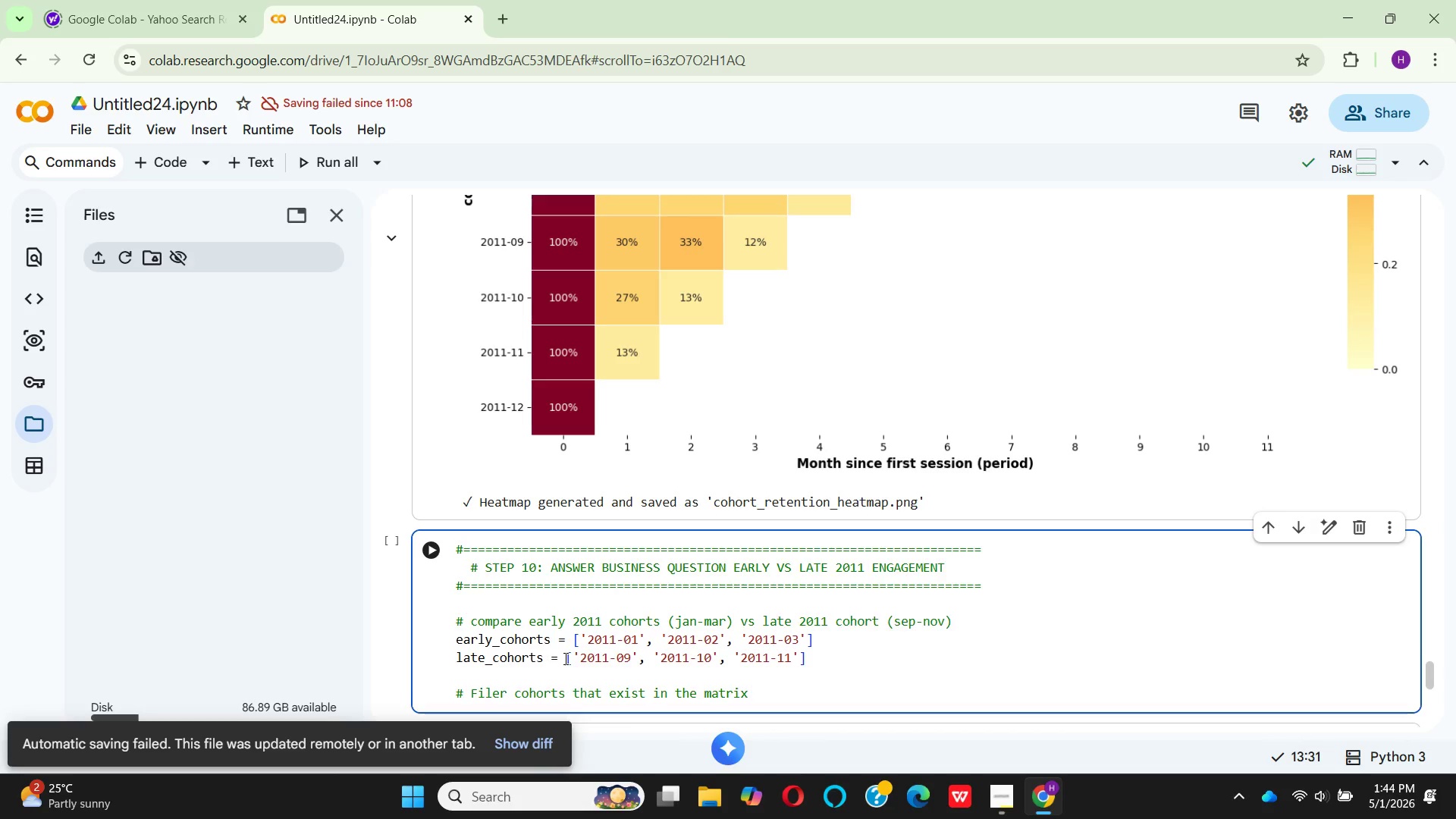 
key(Enter)
 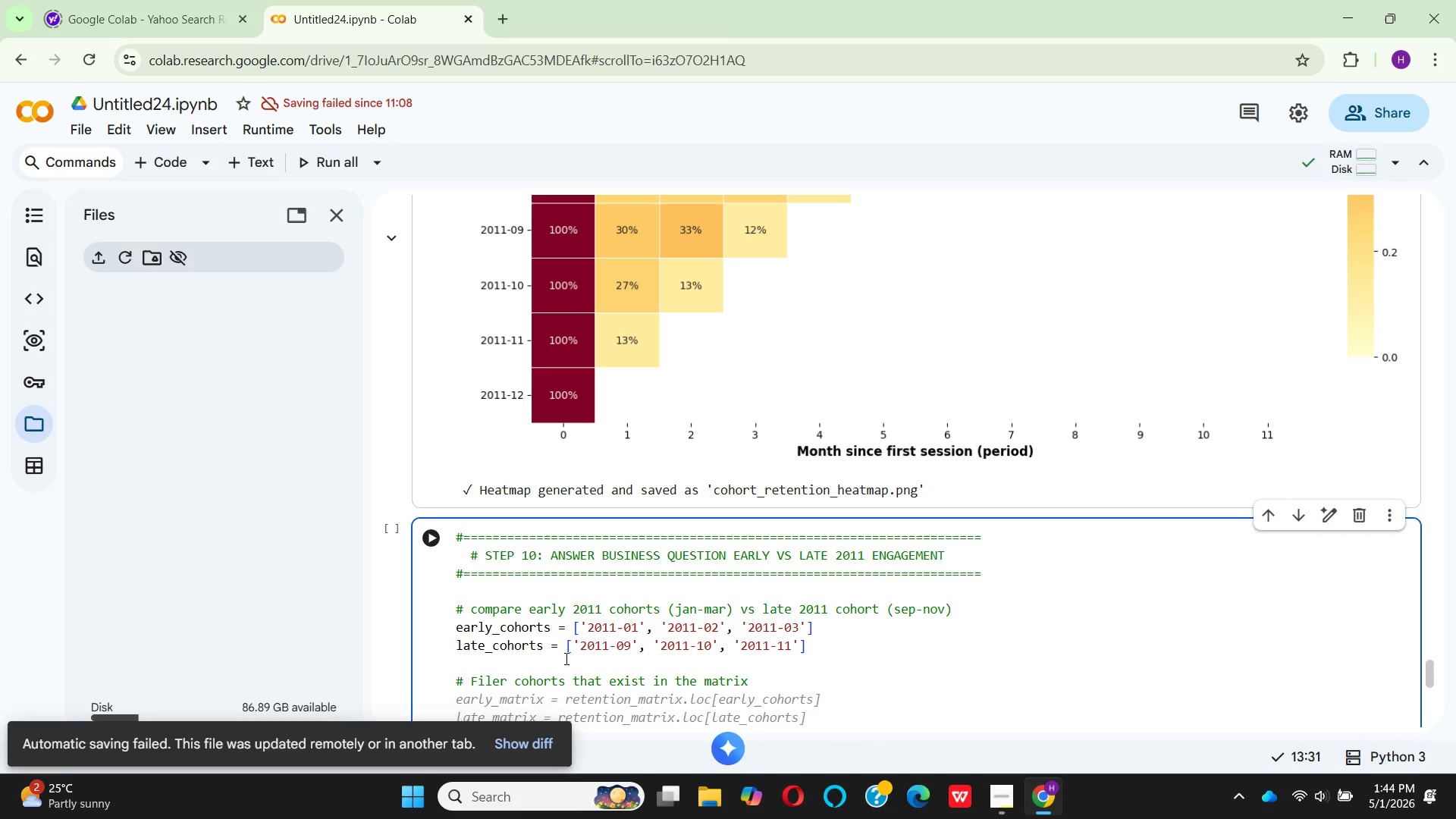 
wait(5.05)
 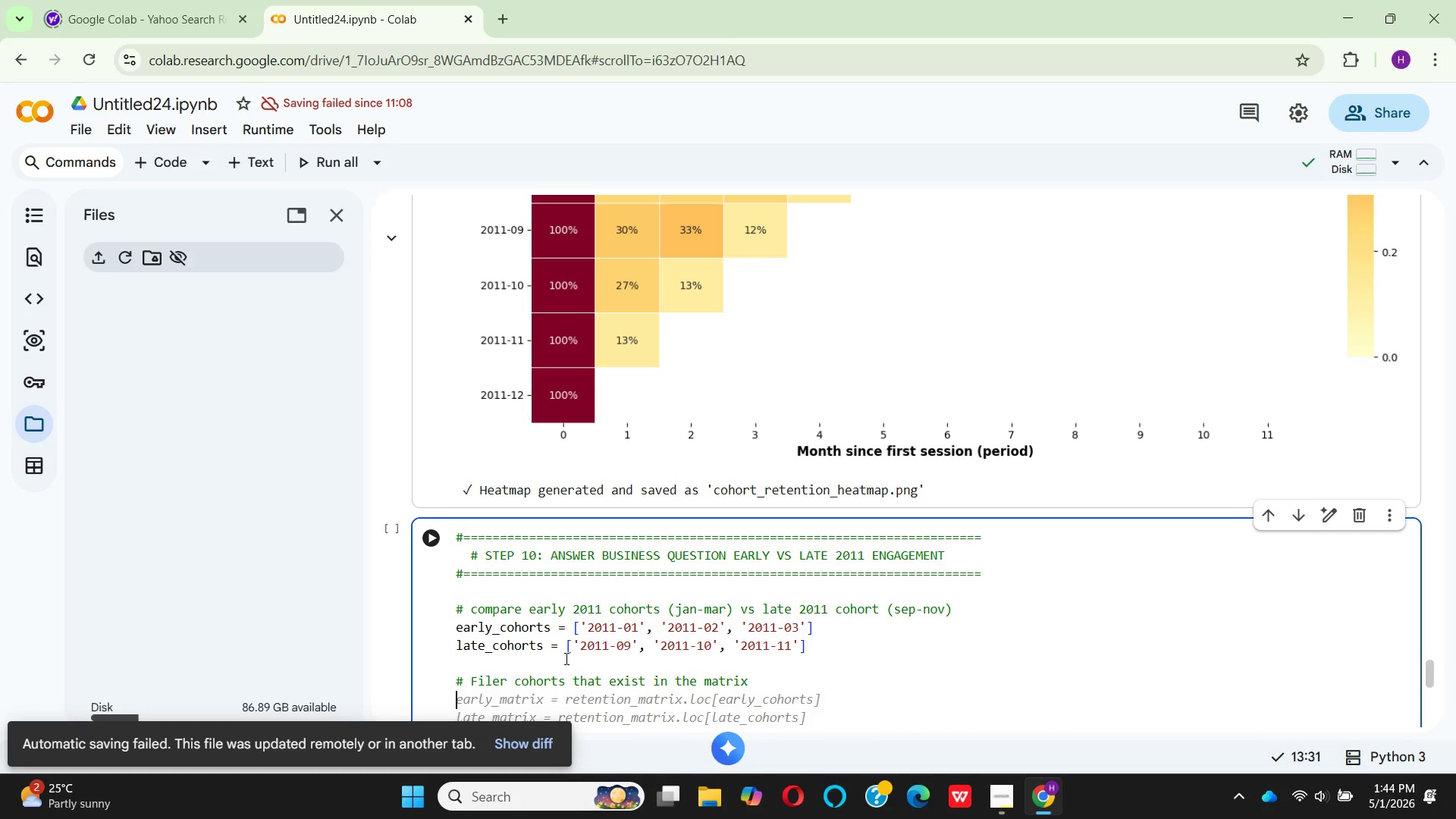 
type(exis)
 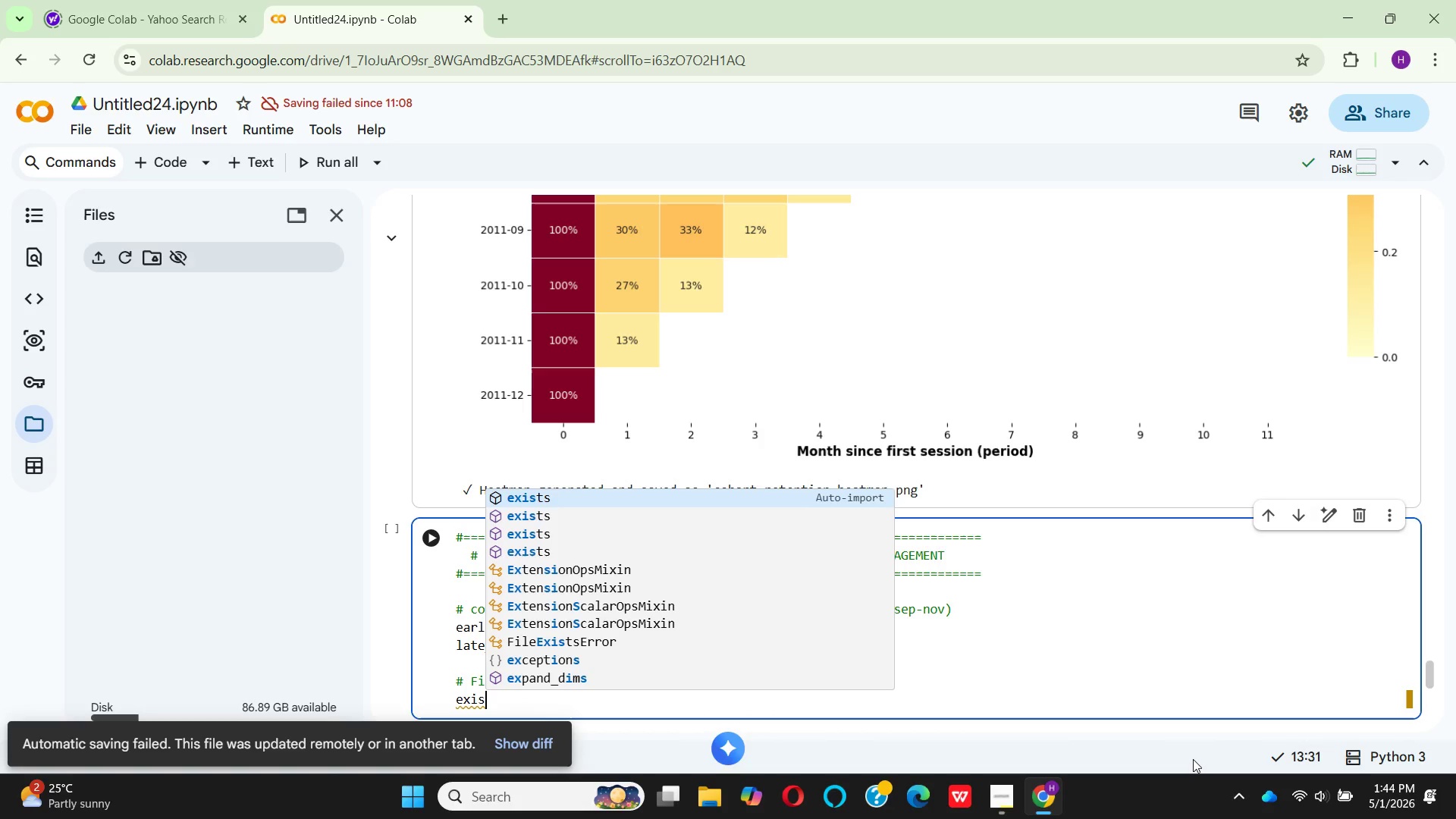 
wait(6.78)
 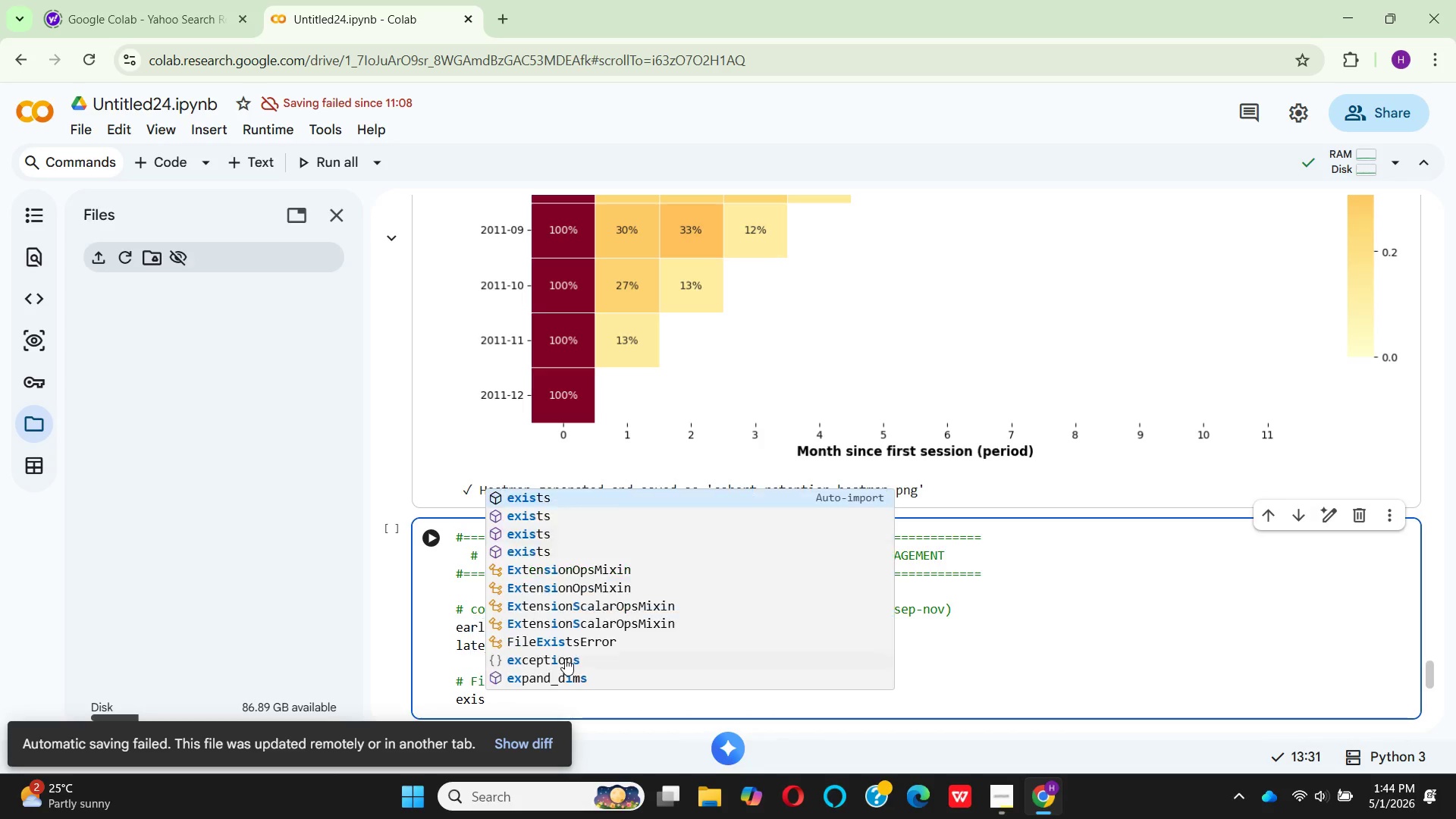 
type(tng)
 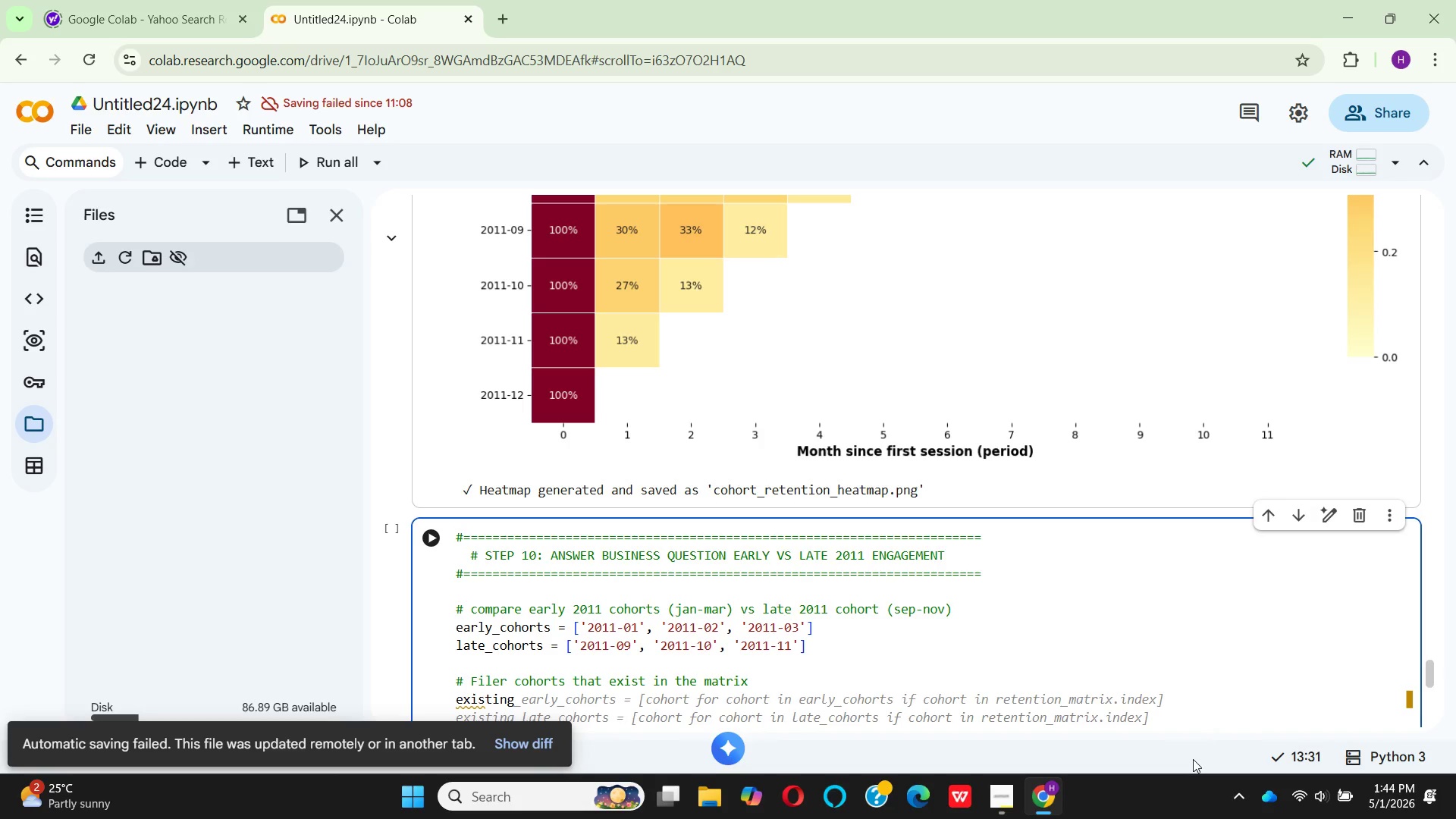 
hold_key(key=I, duration=0.39)
 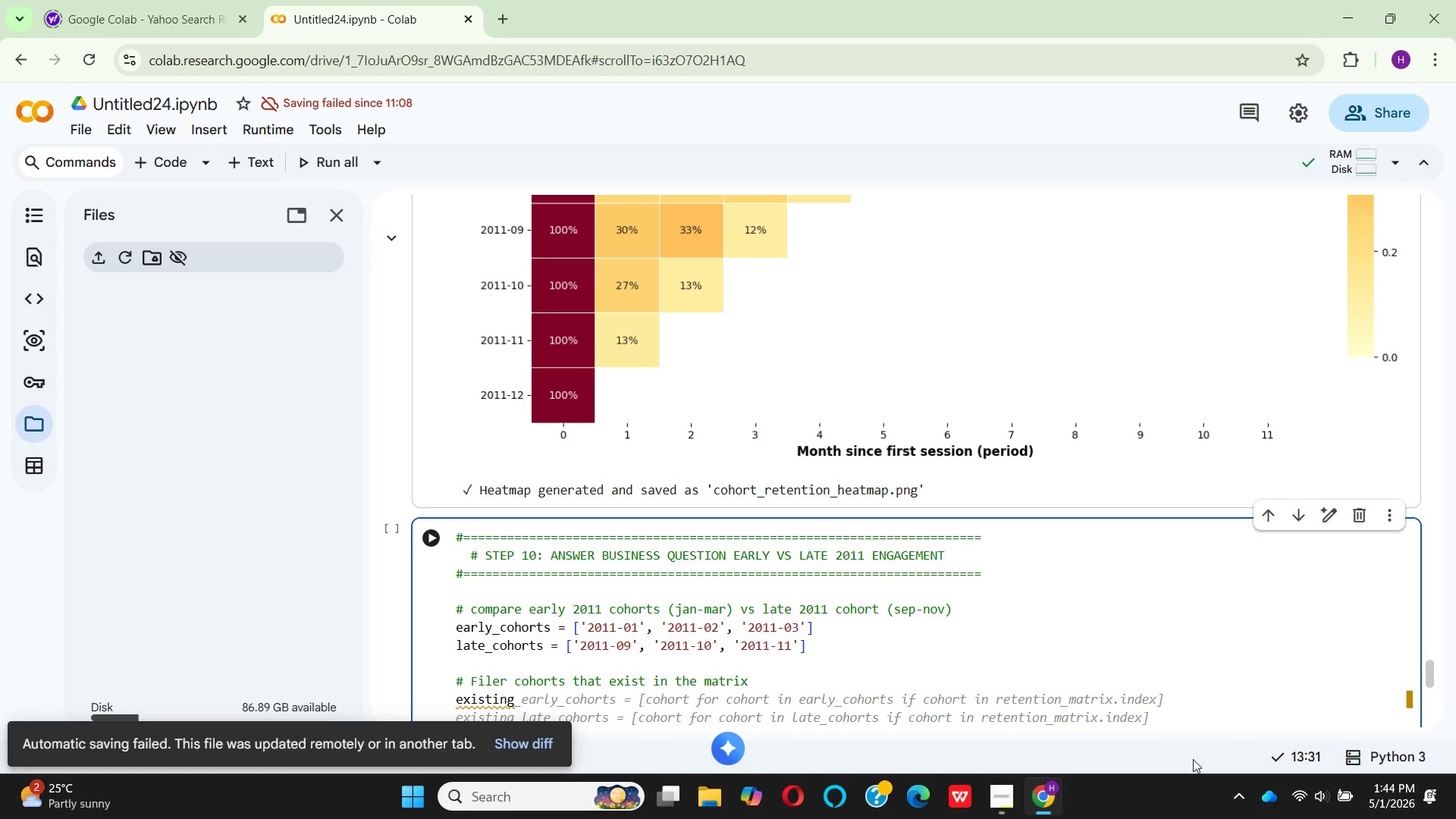 
key(Shift+Minus)
 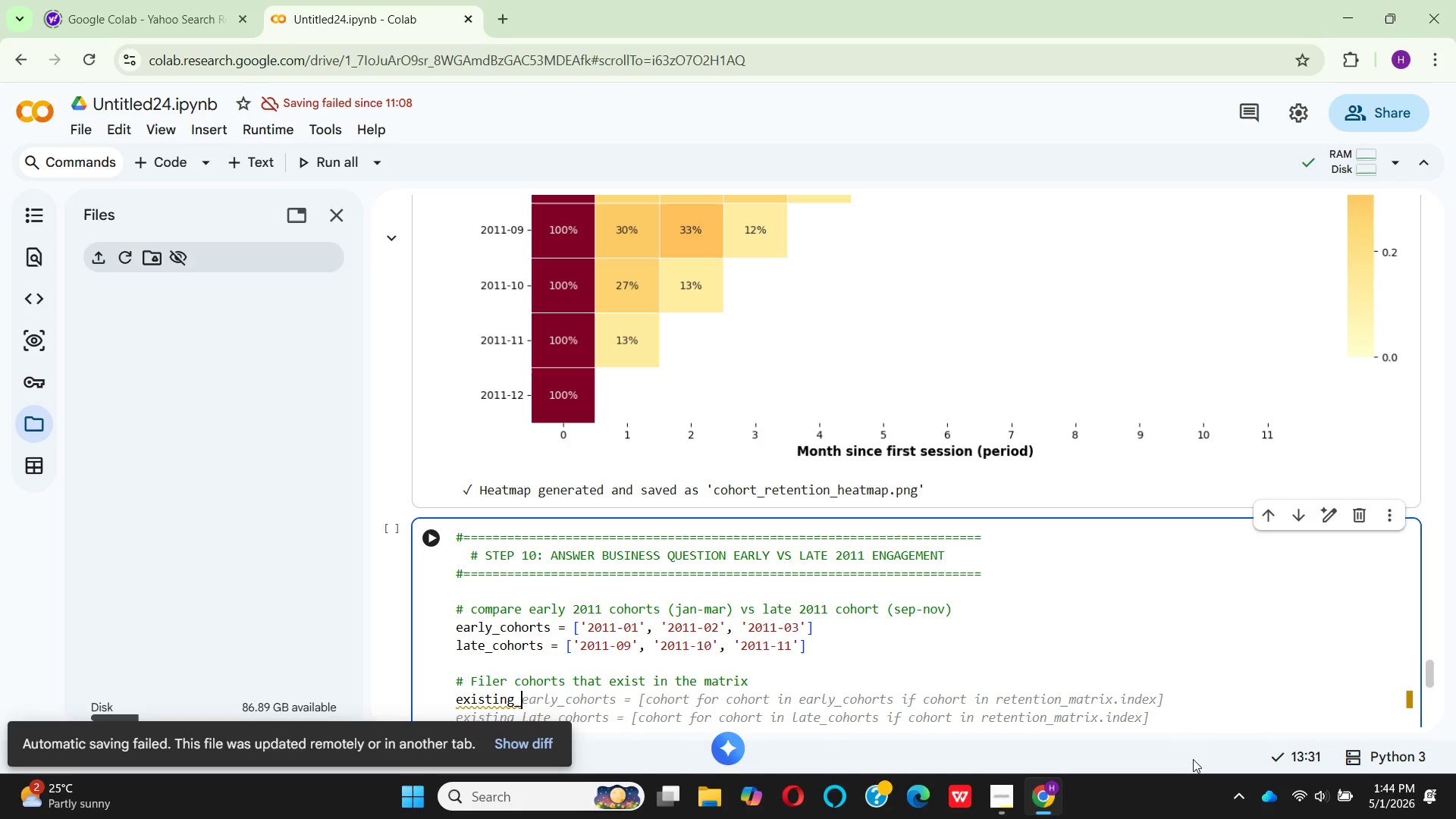 
wait(6.66)
 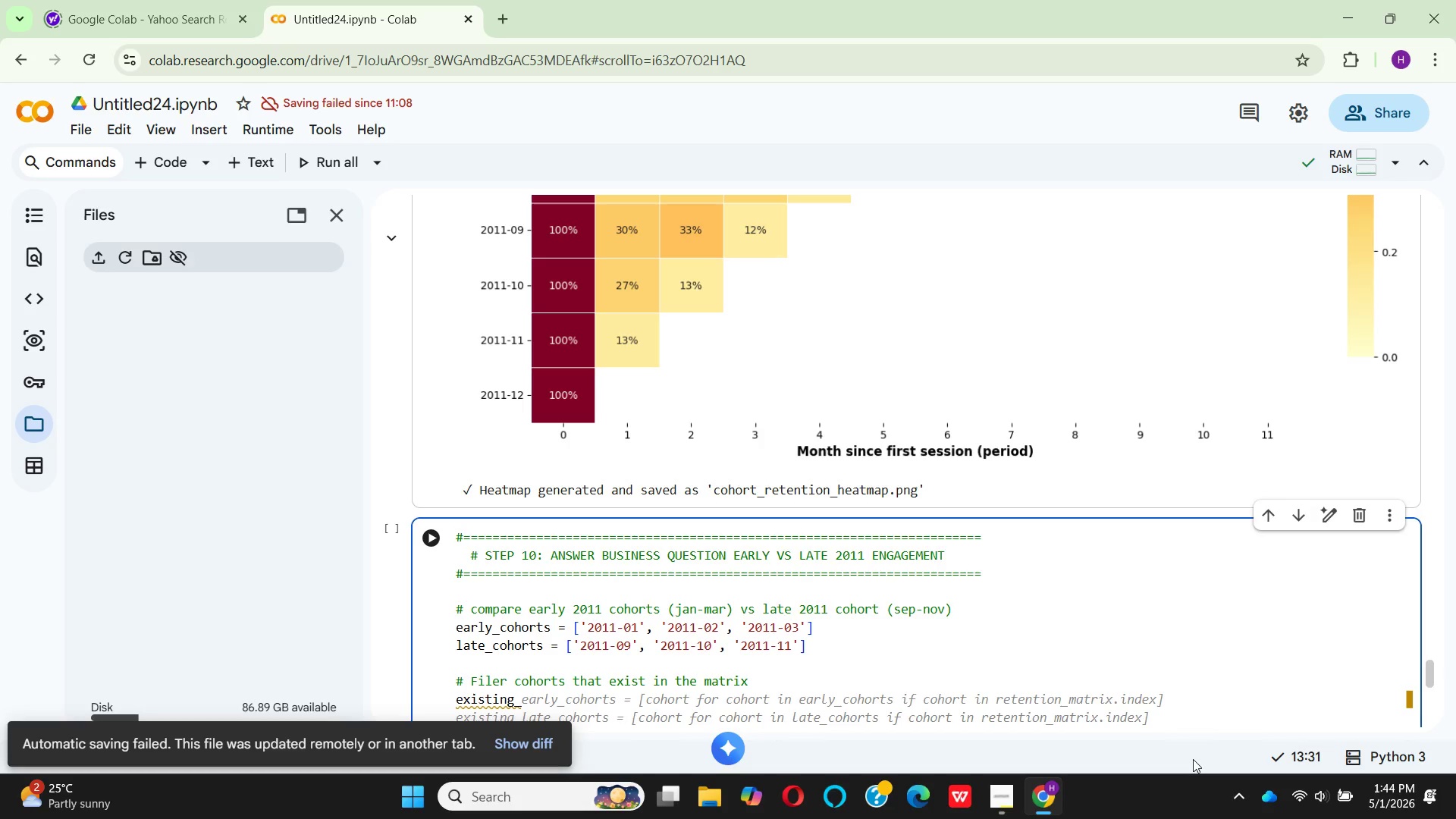 
type(early)
 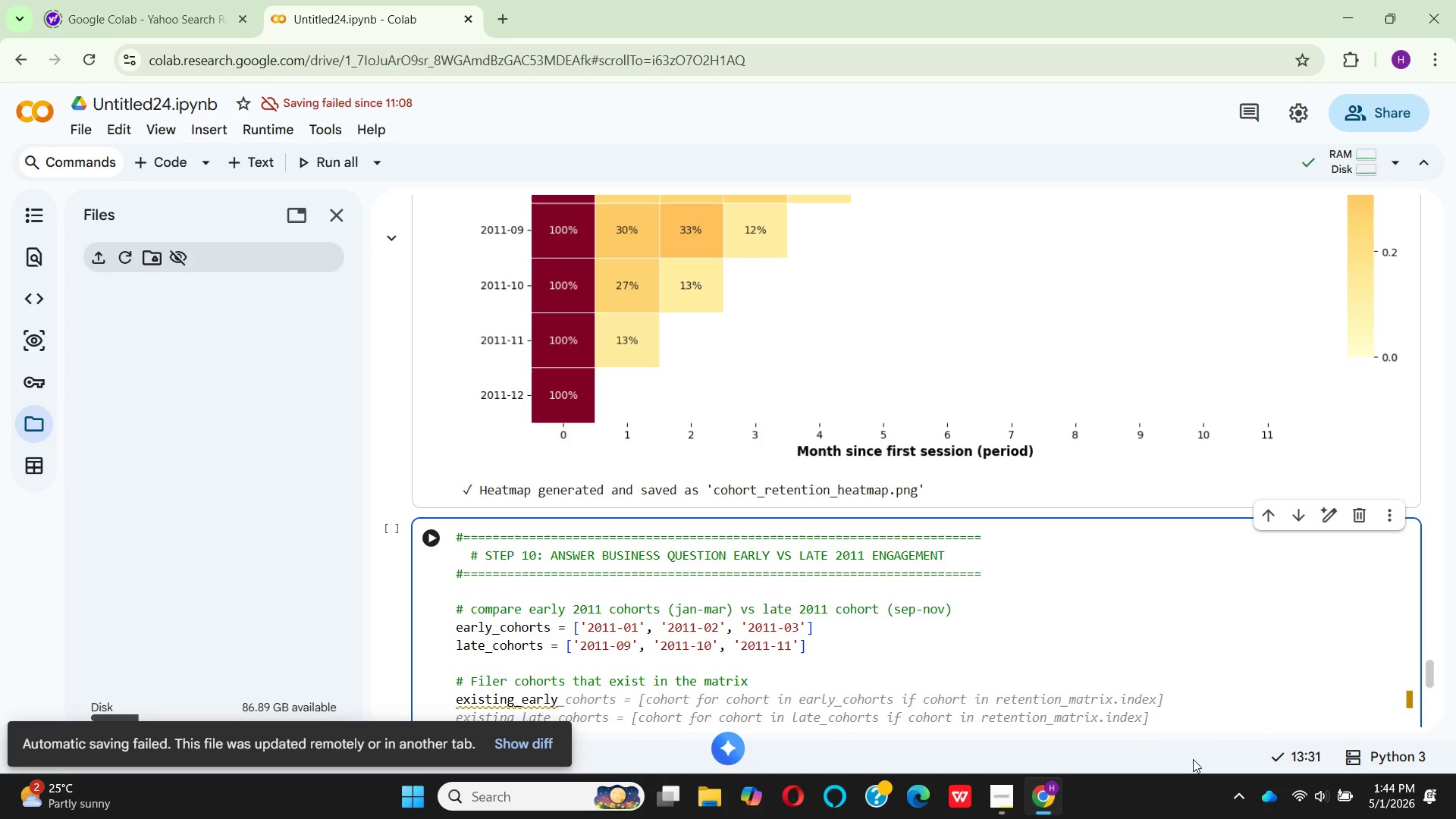 
key(Equal)
 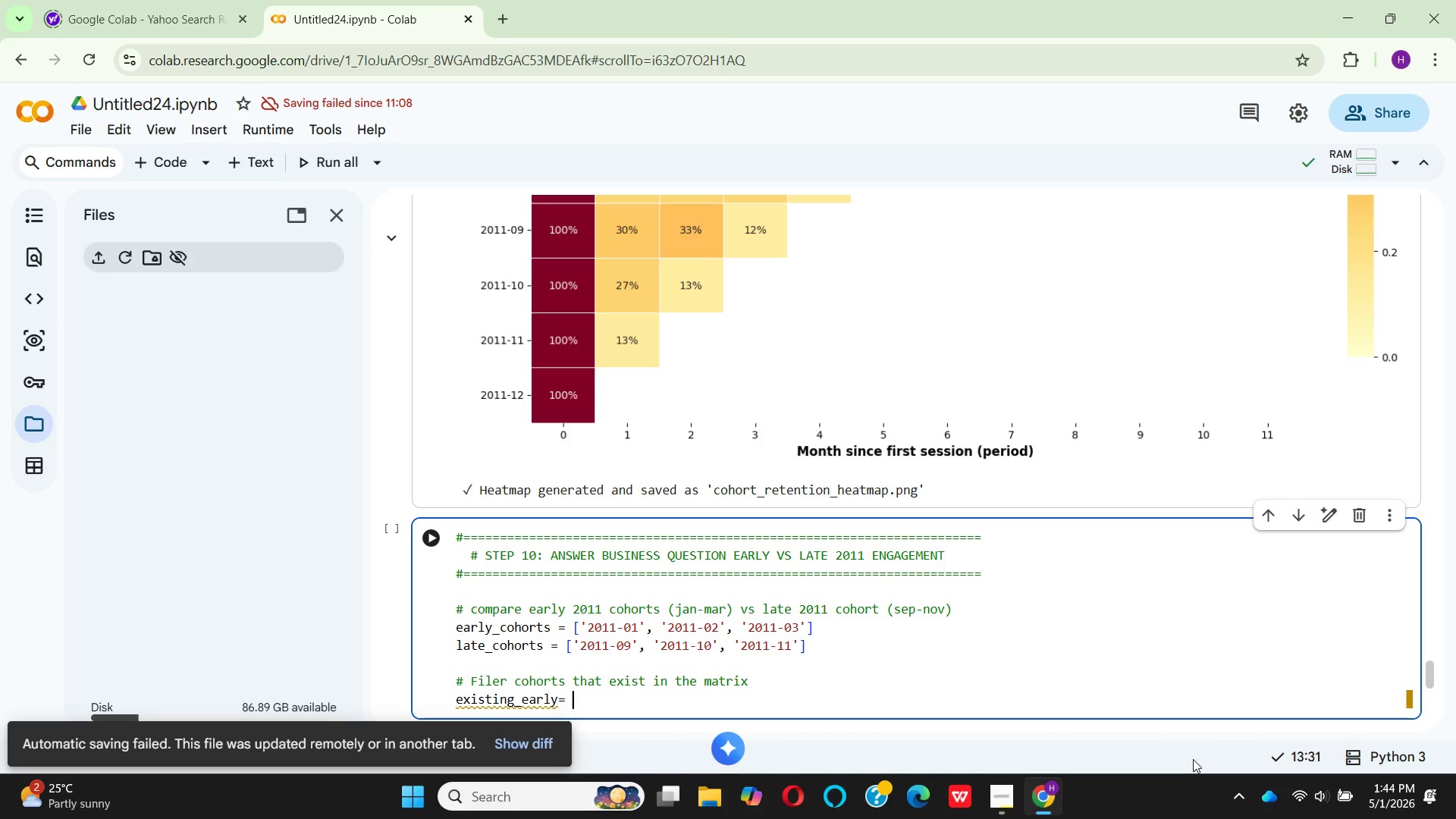 
key(Space)
 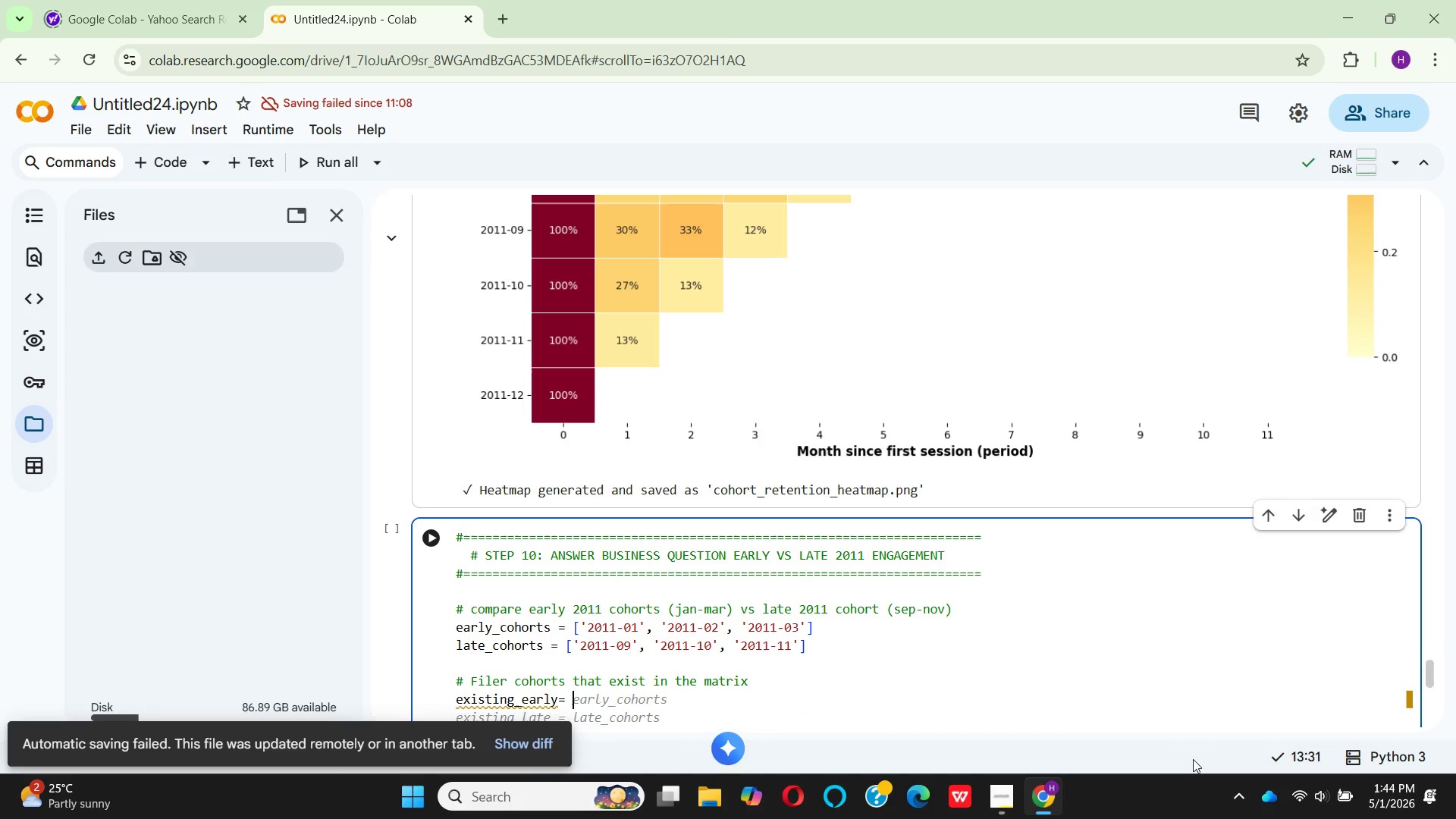 
key(ArrowLeft)
 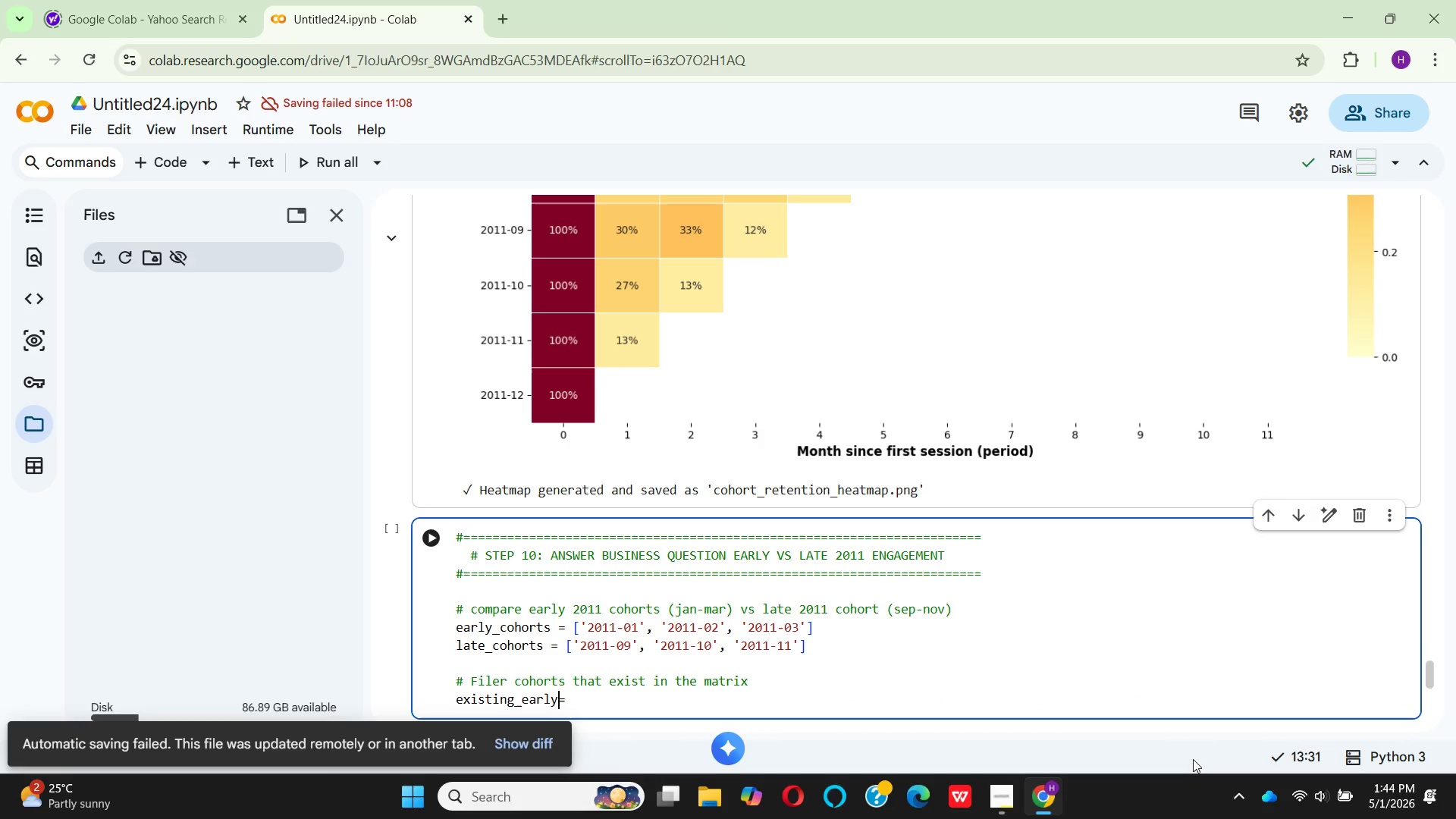 
key(ArrowLeft)
 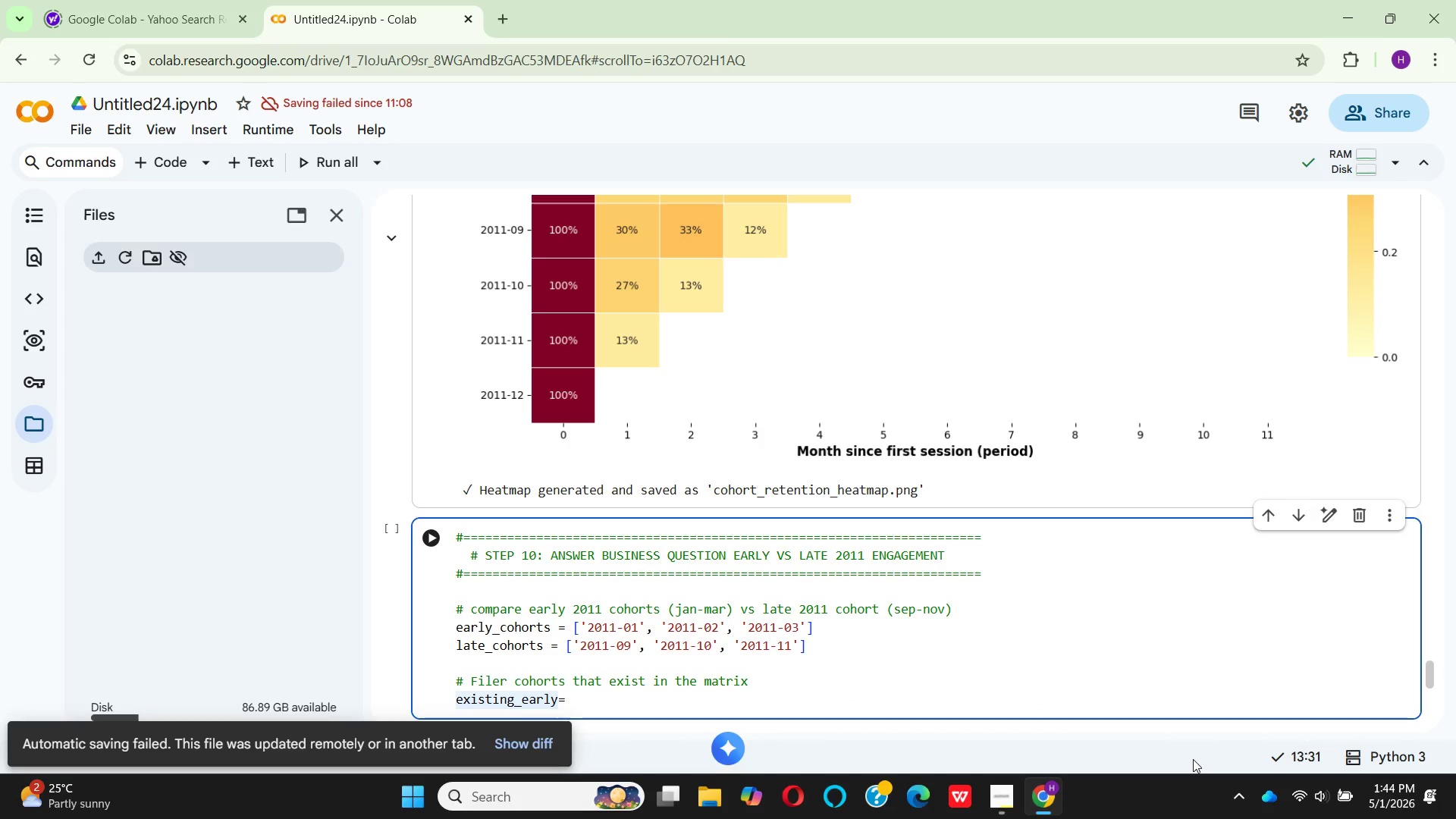 
key(Space)
 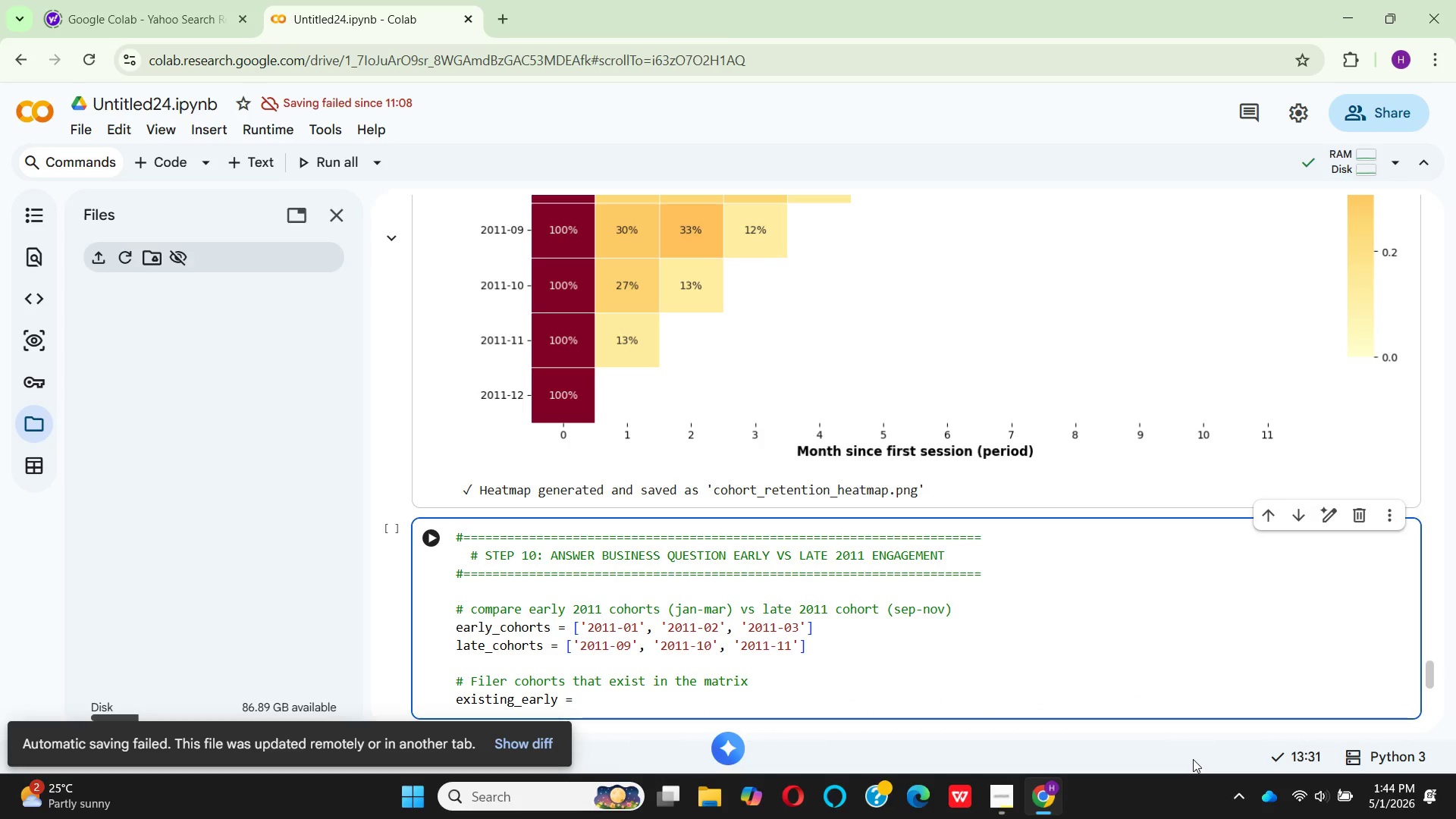 
key(ArrowRight)
 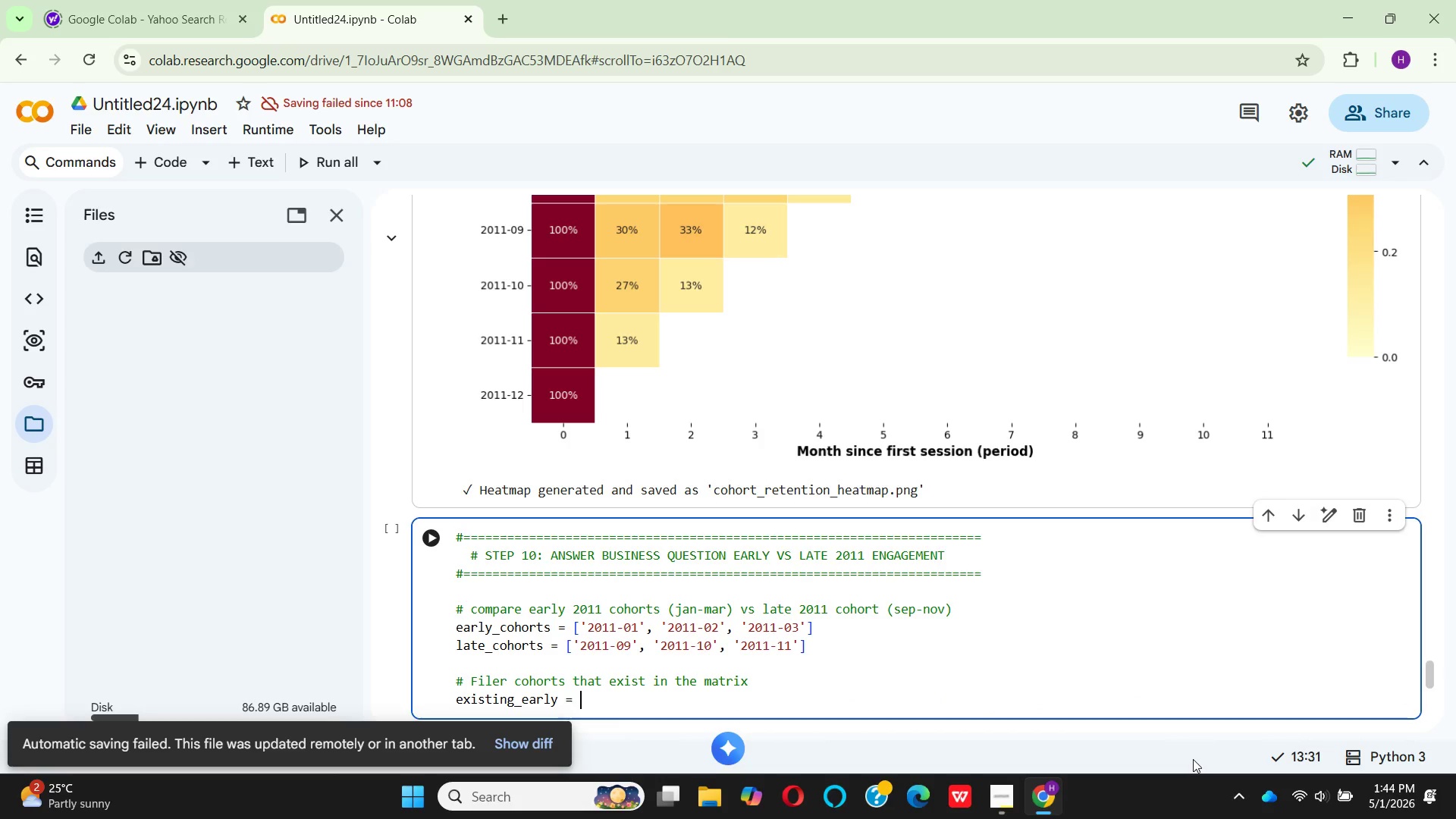 
key(Space)
 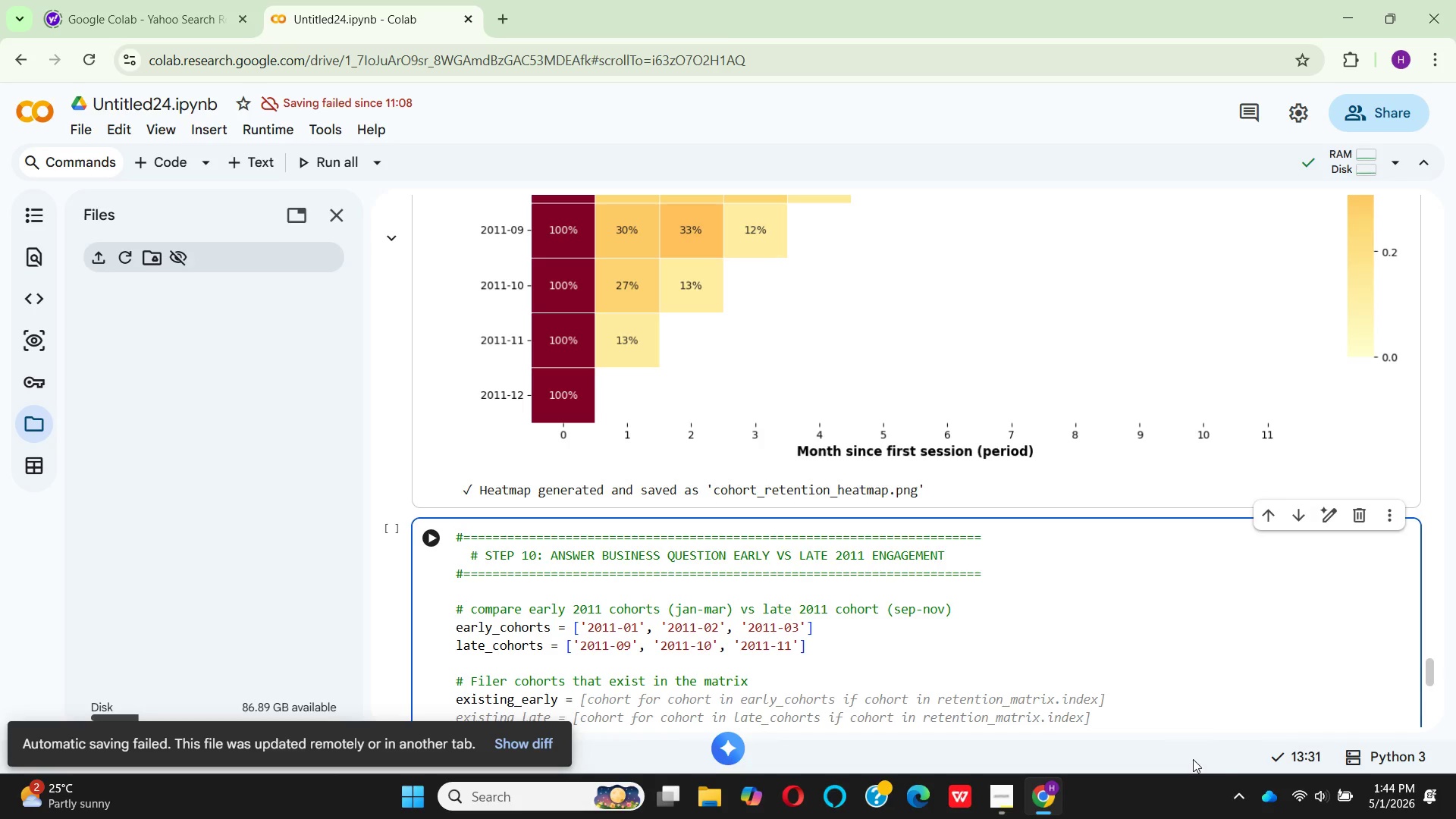 
type([cfor c in early)
 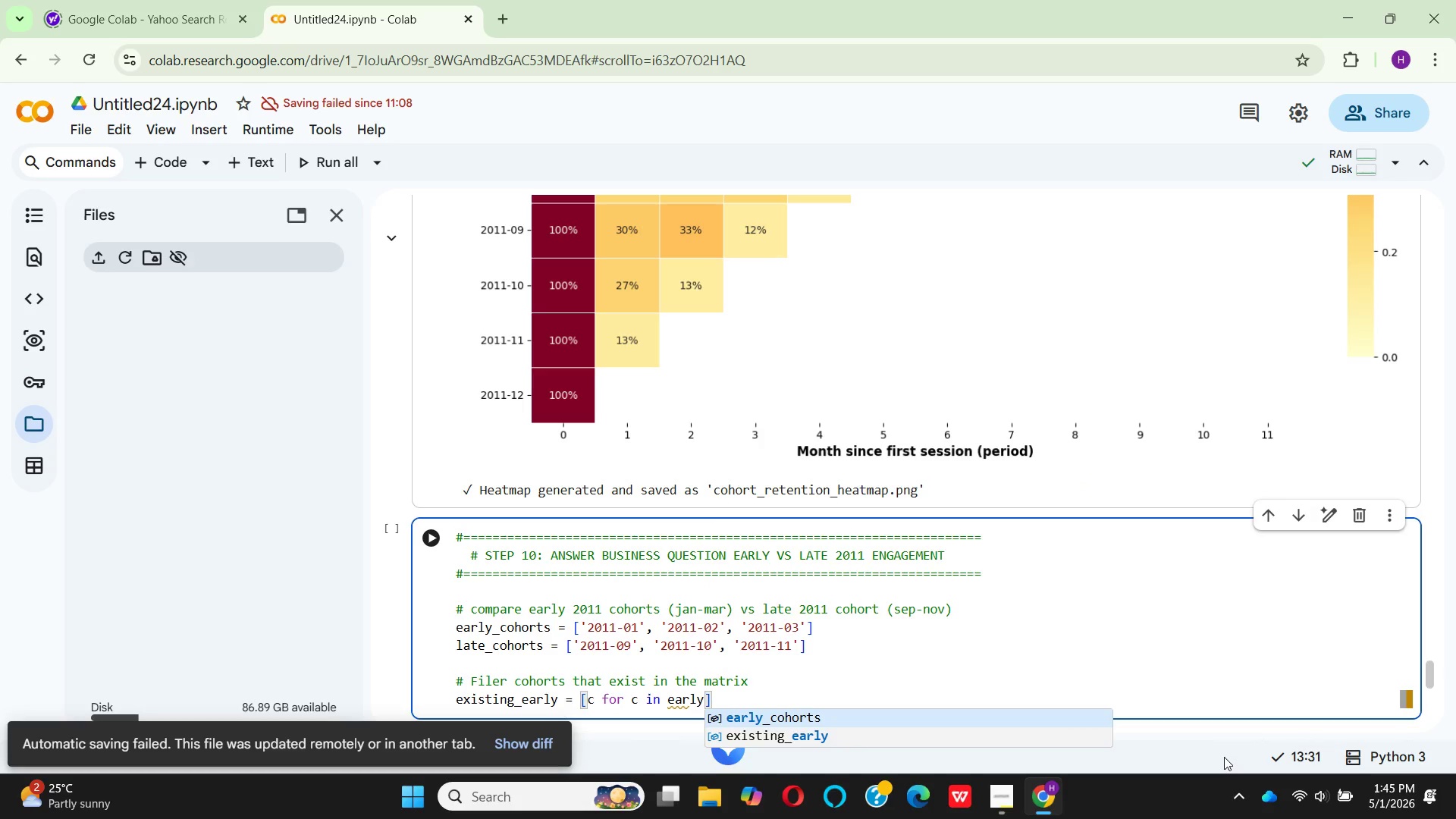 
key(Enter)
 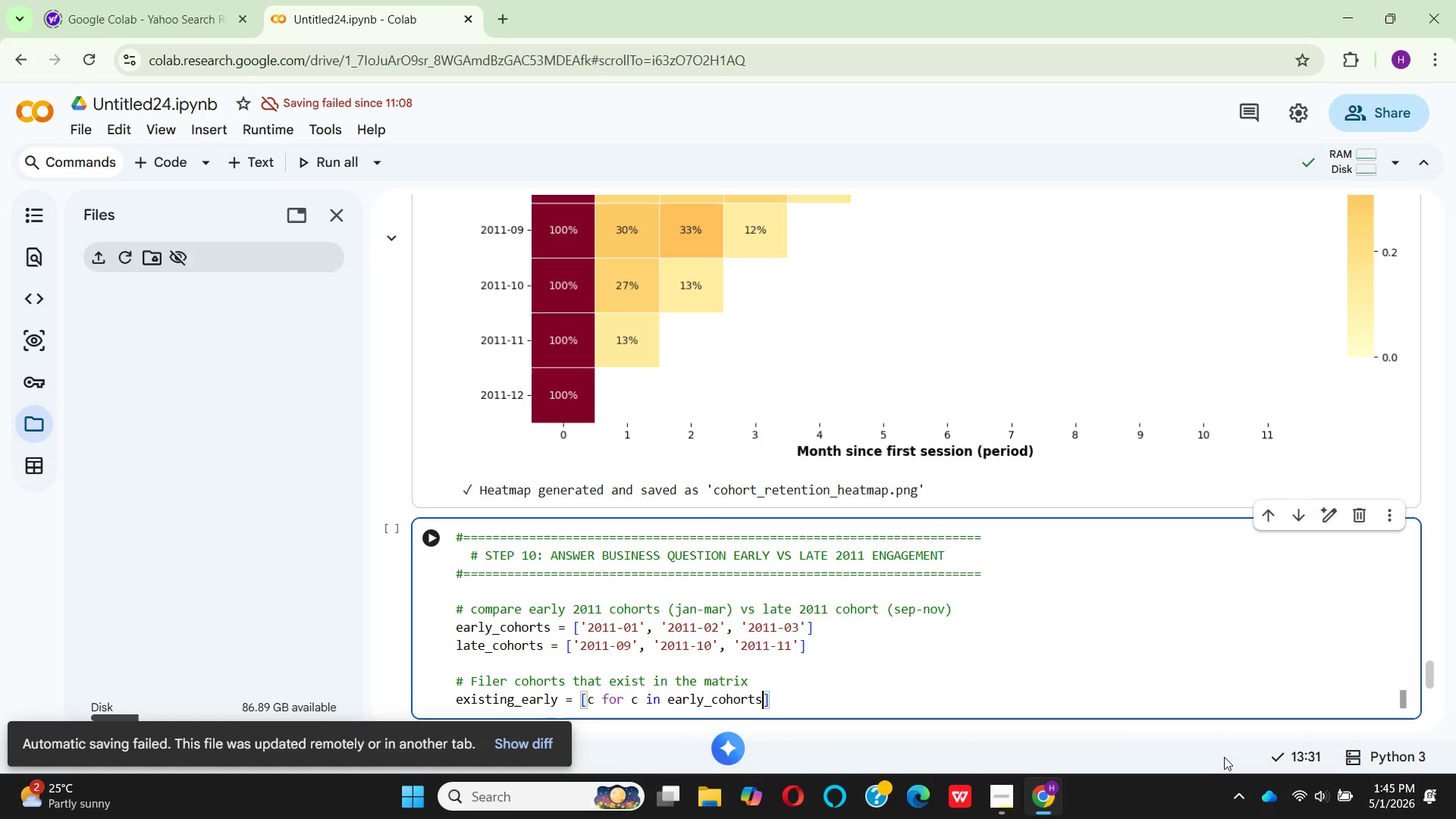 
type( if c in rete)
 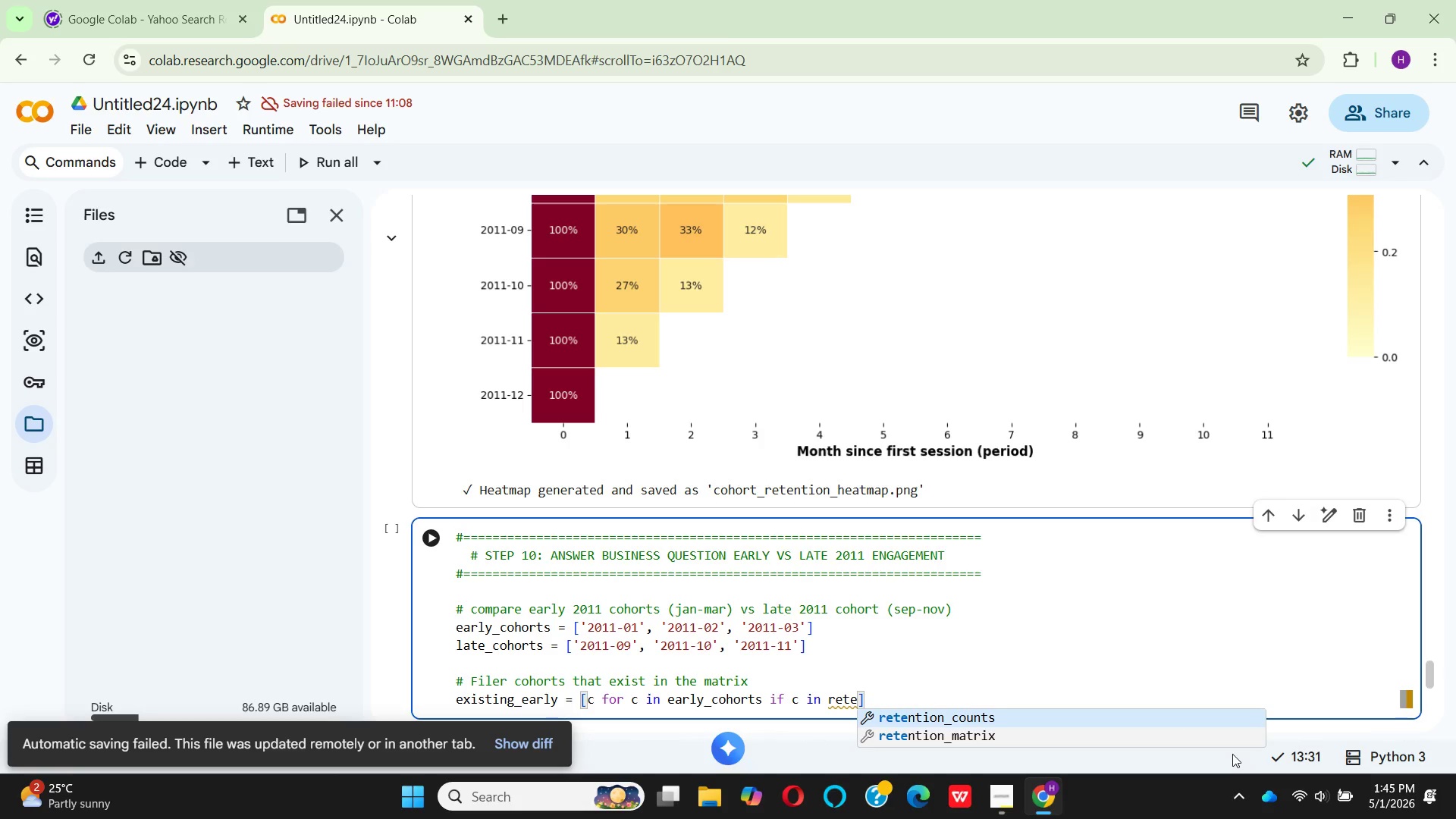 
key(ArrowDown)
 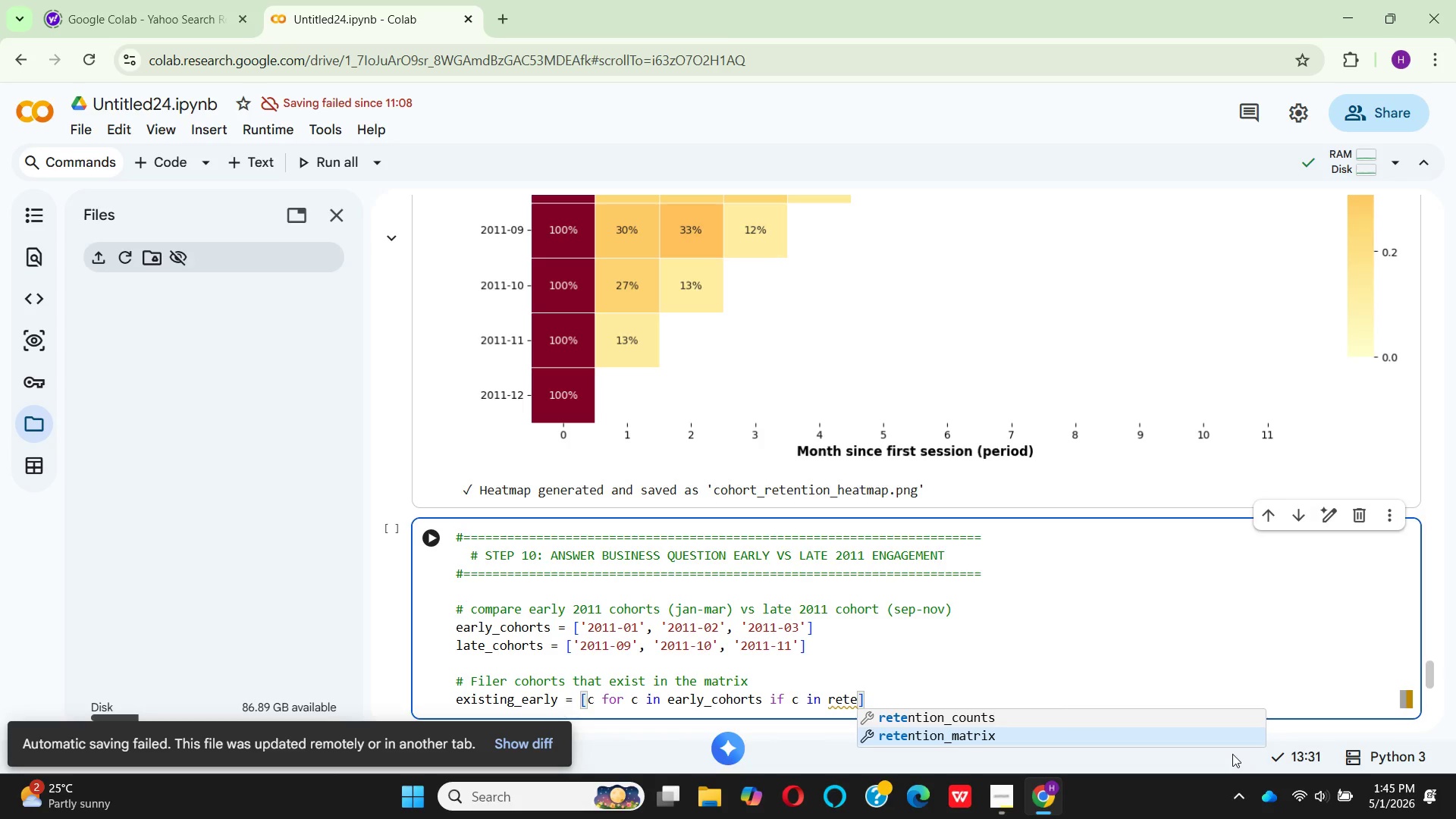 
key(Enter)
 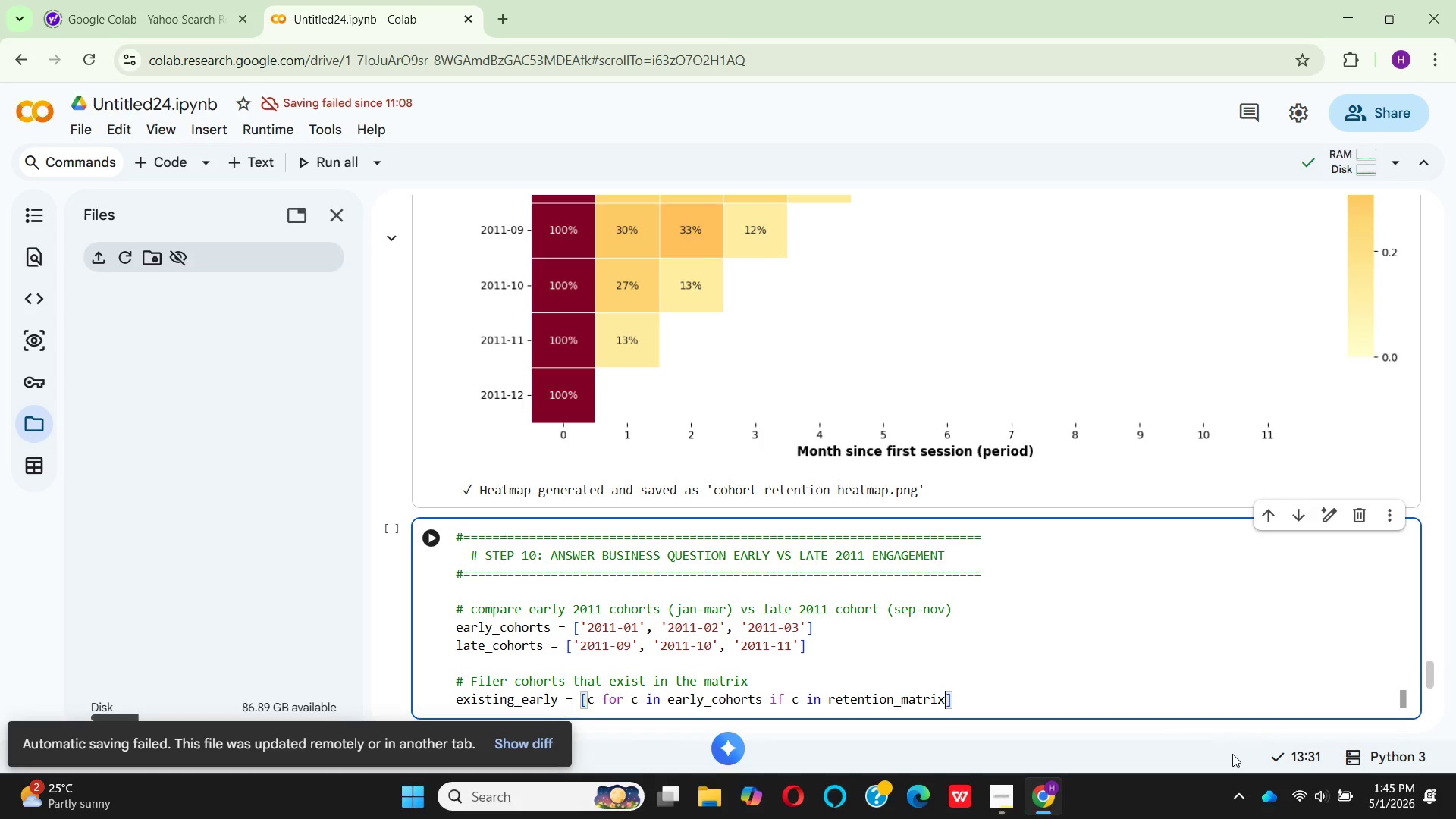 
type(.index)
 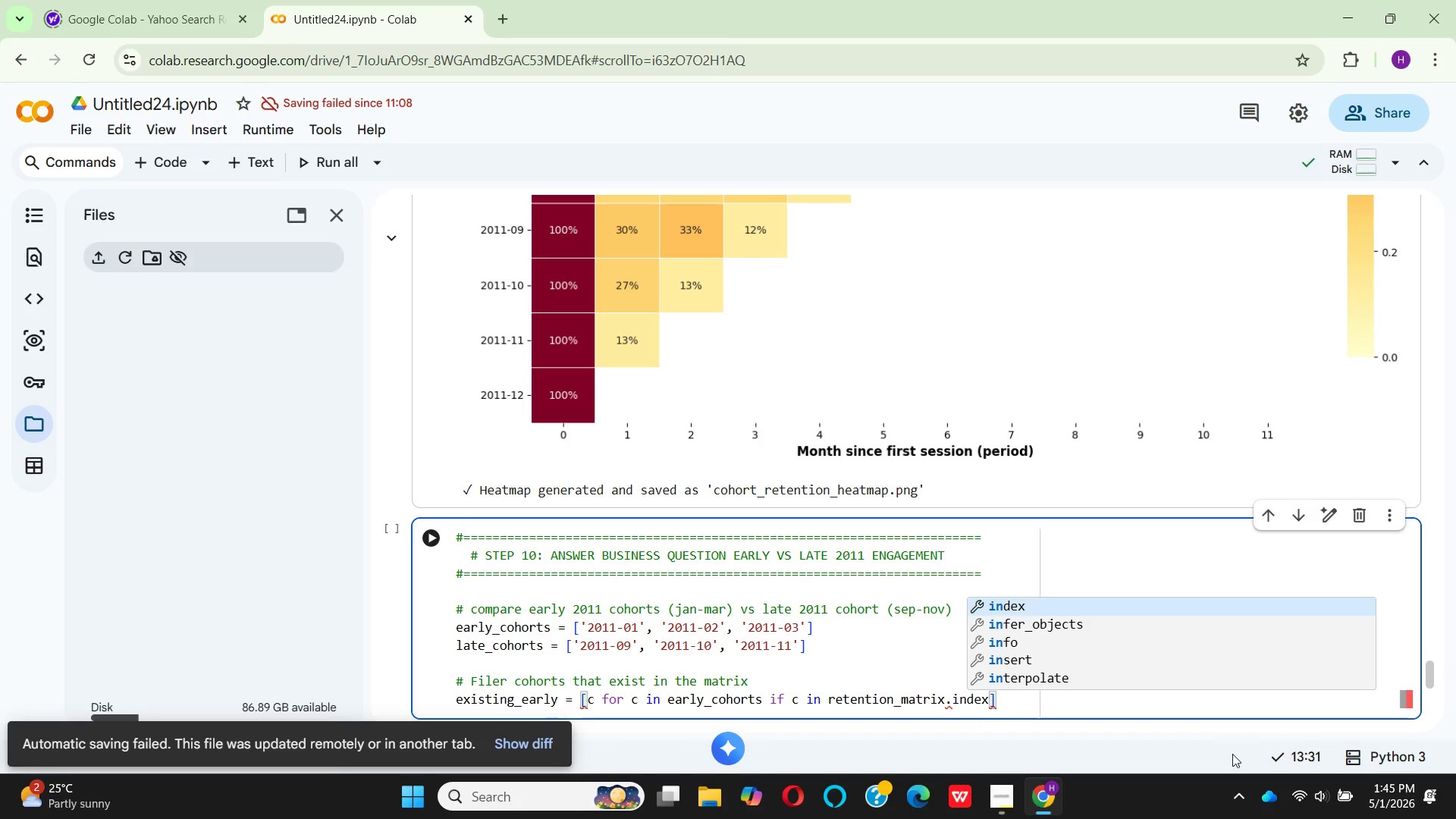 
key(Enter)
 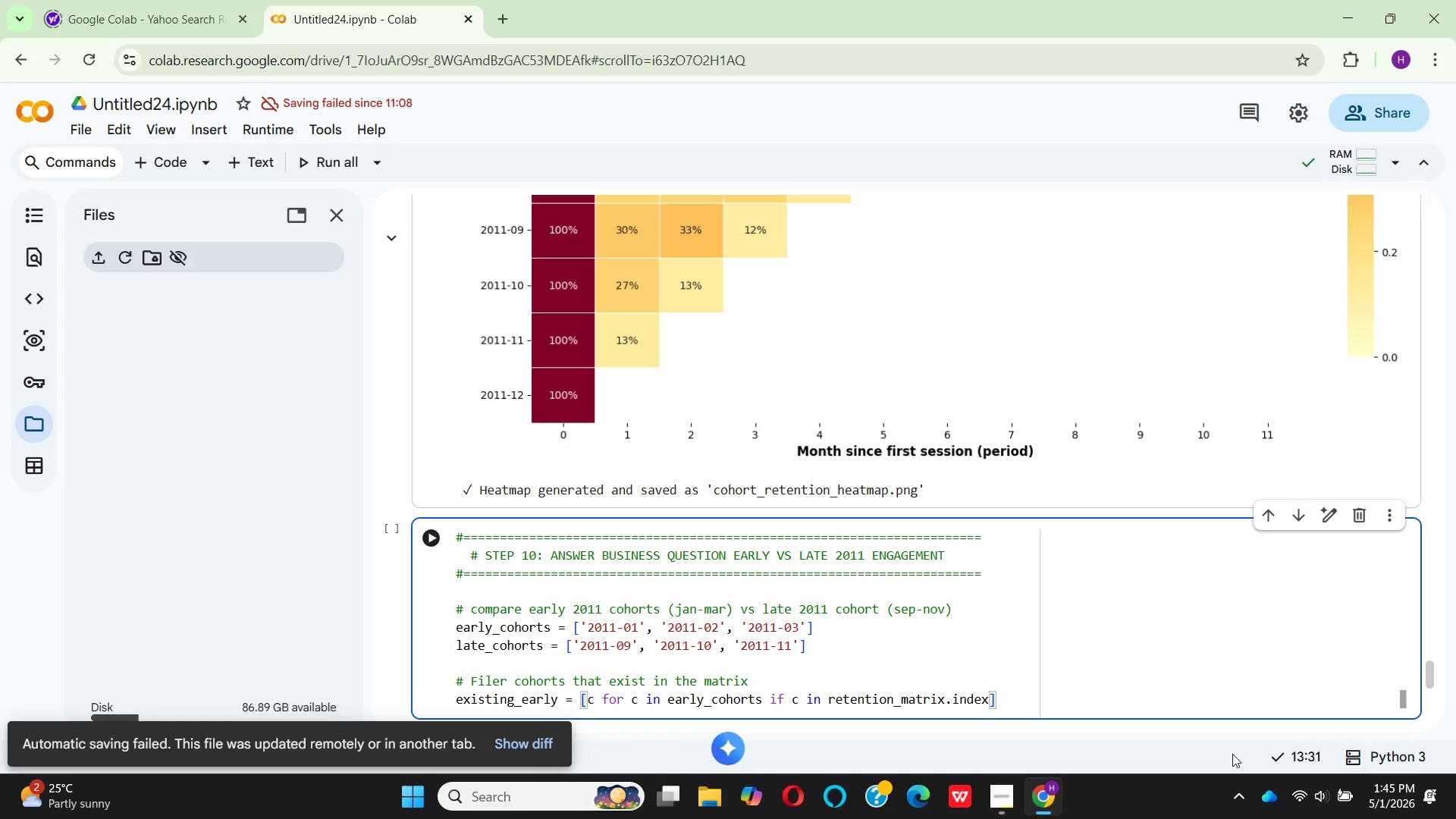 
key(ArrowRight)
 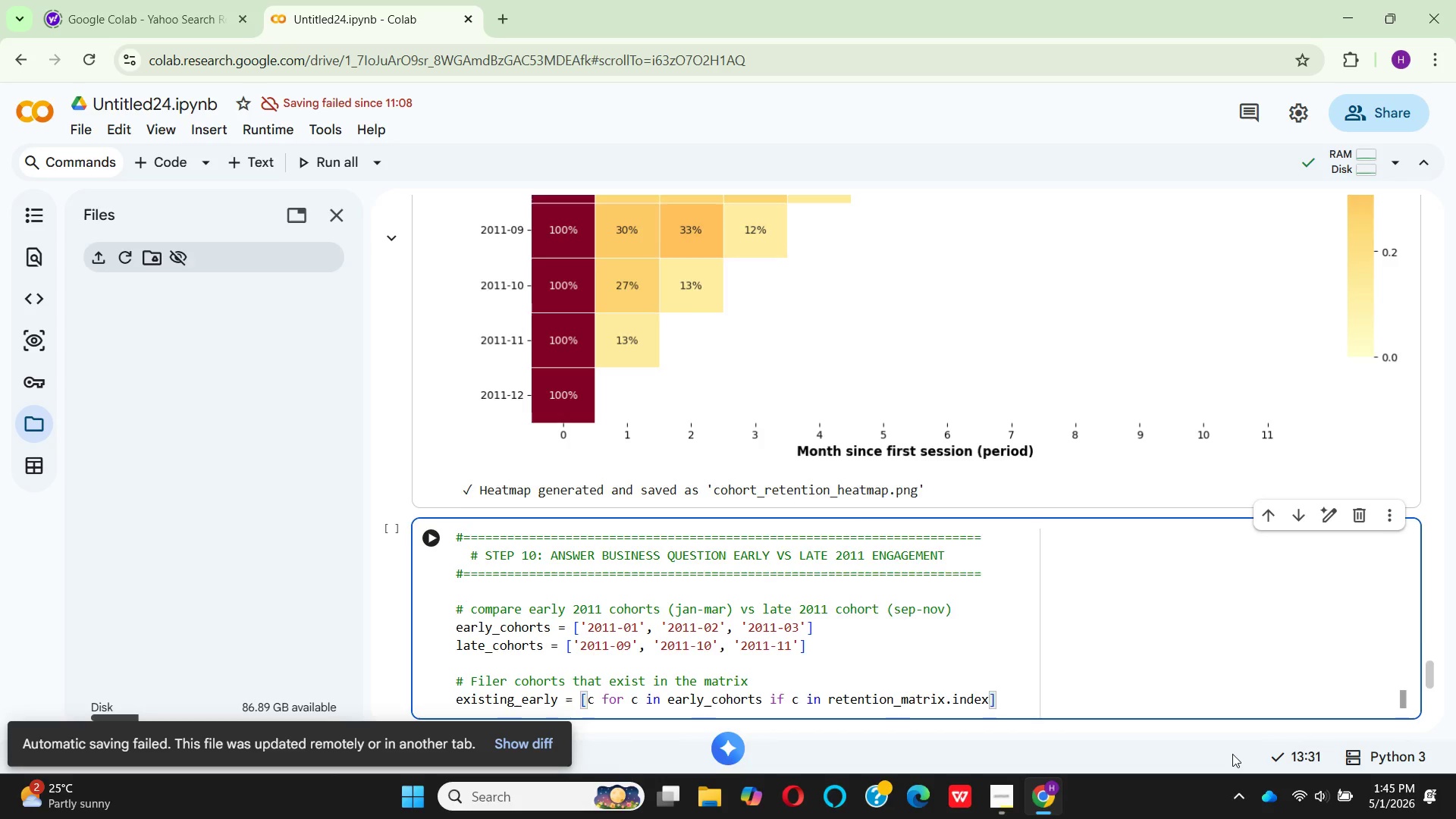 
key(Enter)
 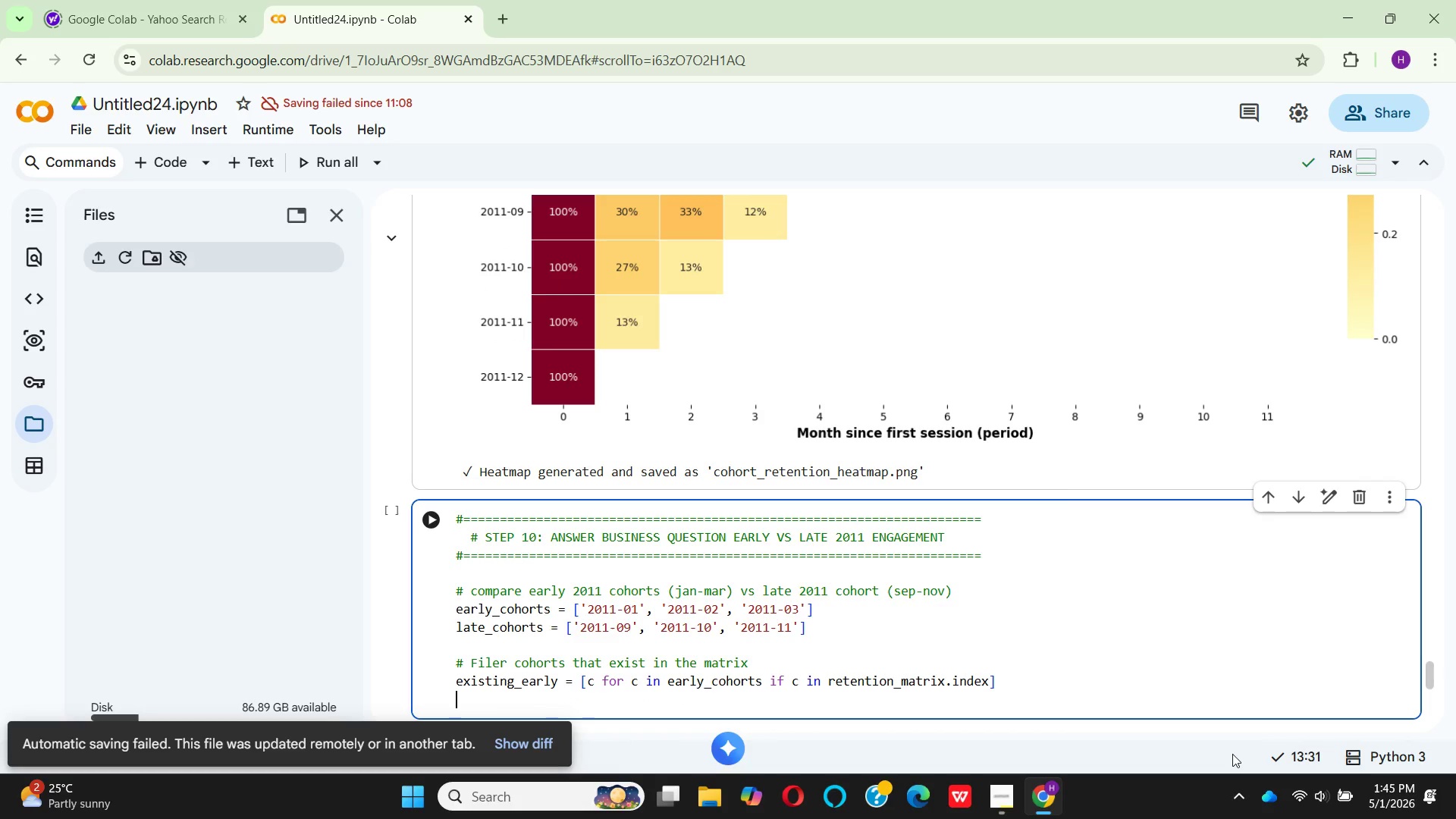 
type(exi)
 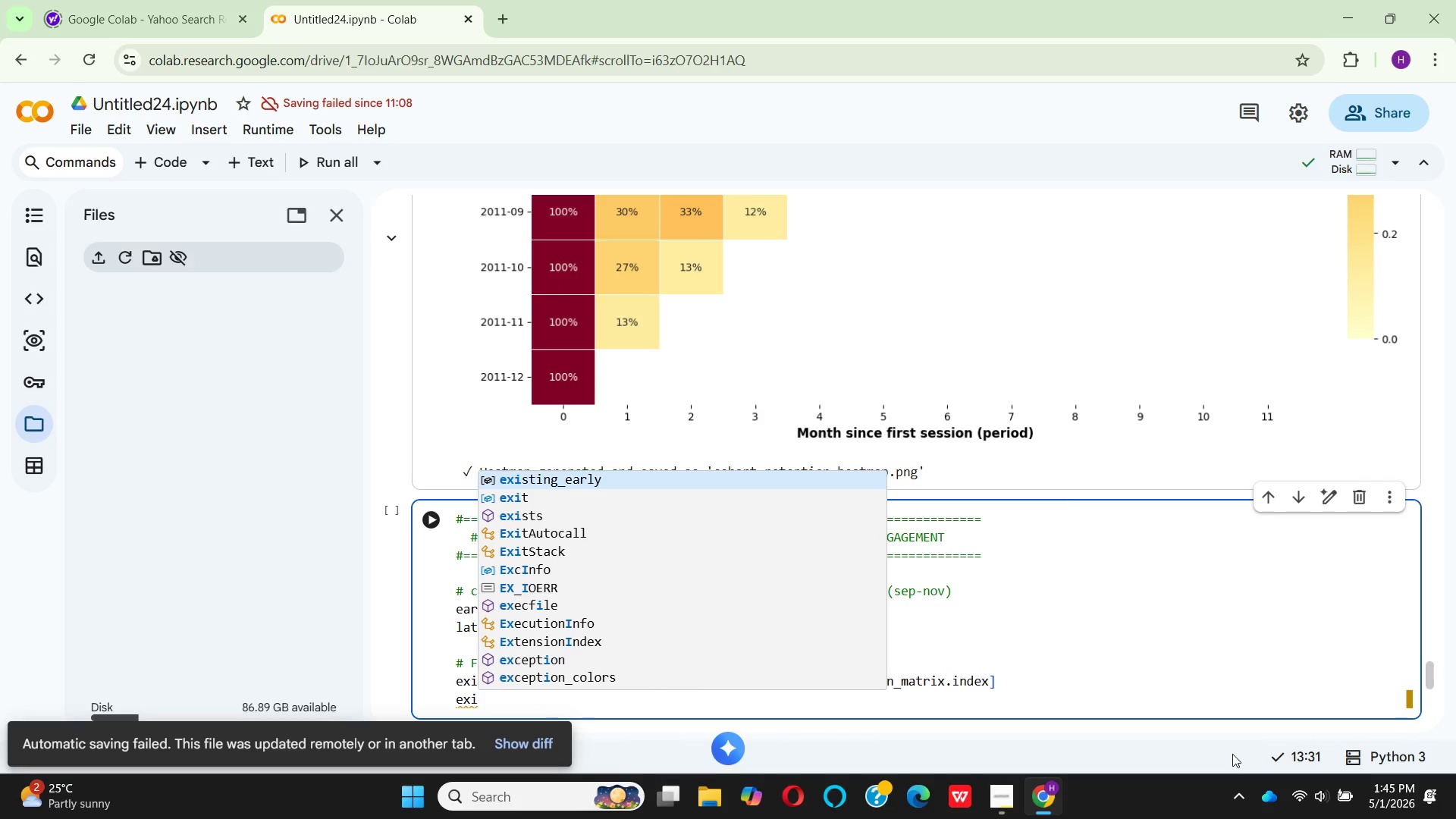 
wait(8.38)
 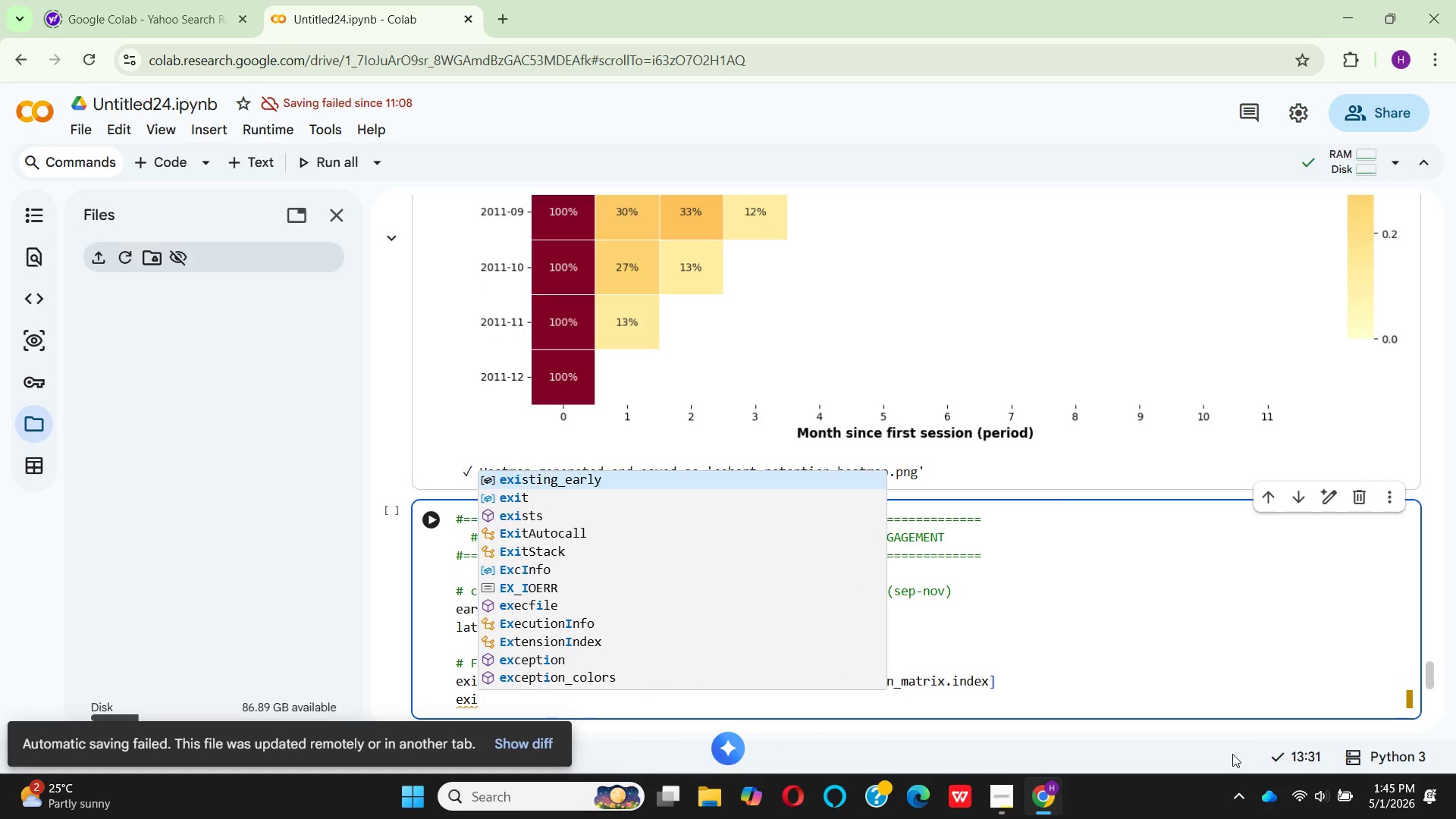 
type(stng)
 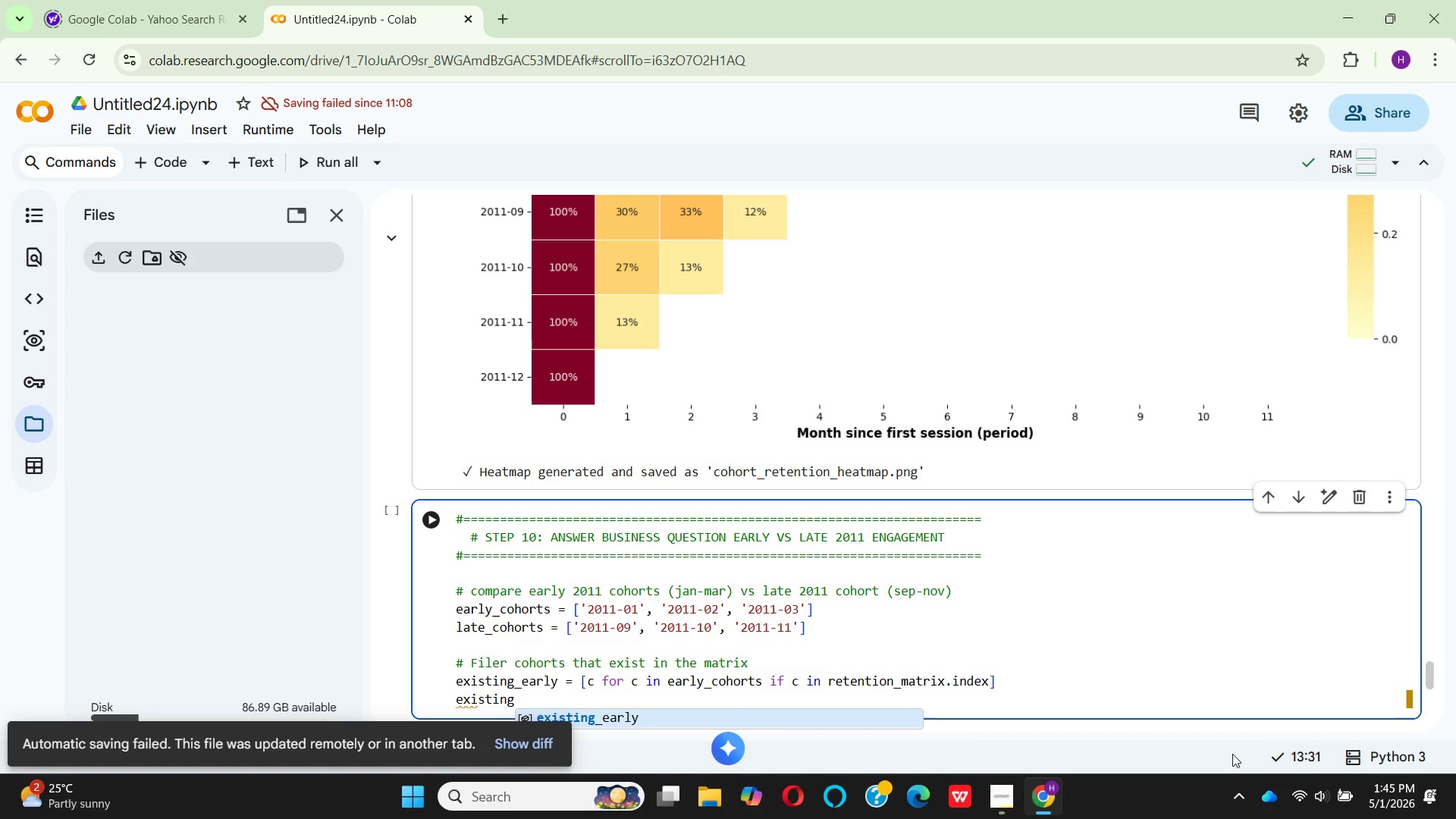 
hold_key(key=I, duration=0.31)
 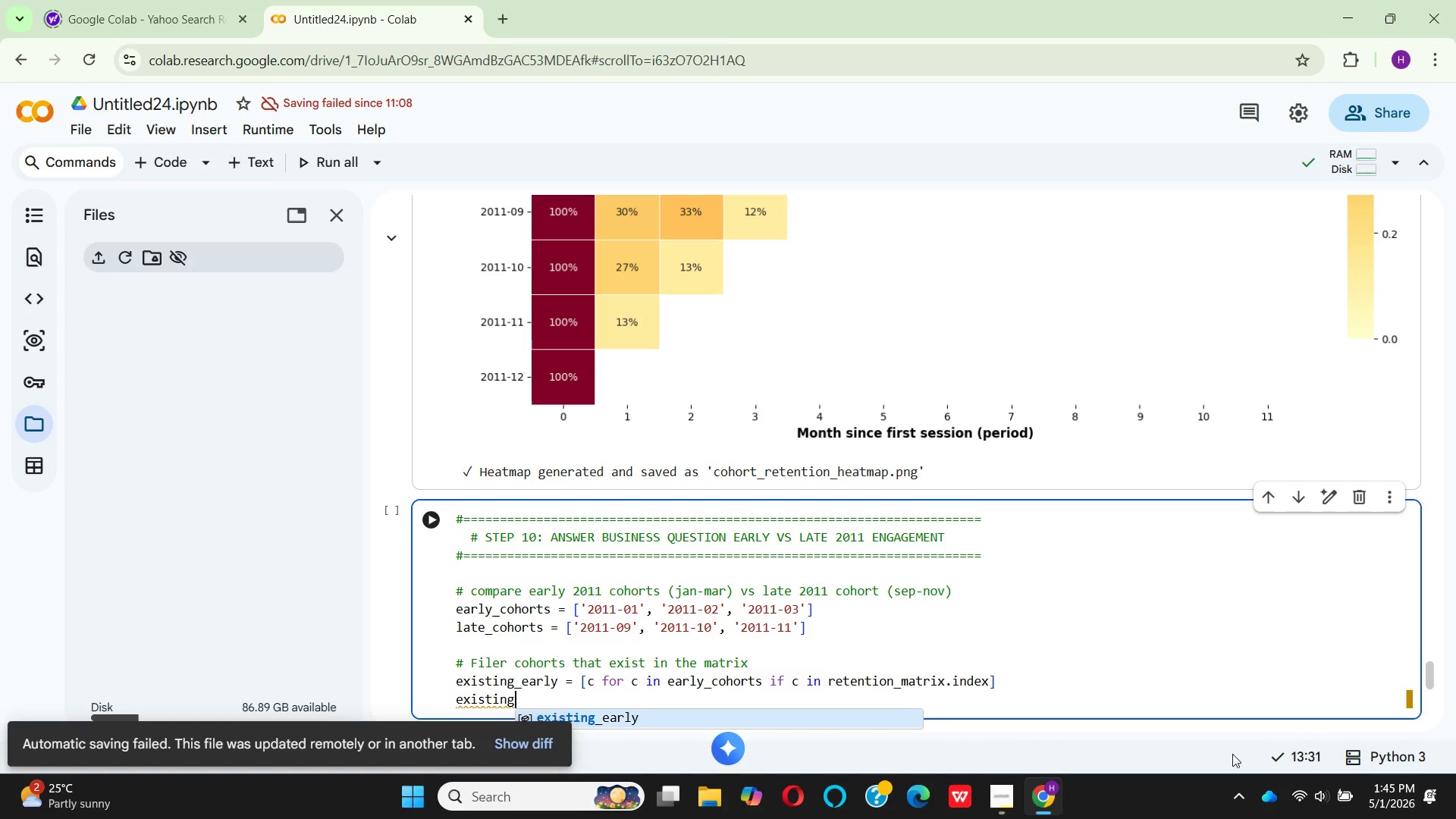 
wait(5.7)
 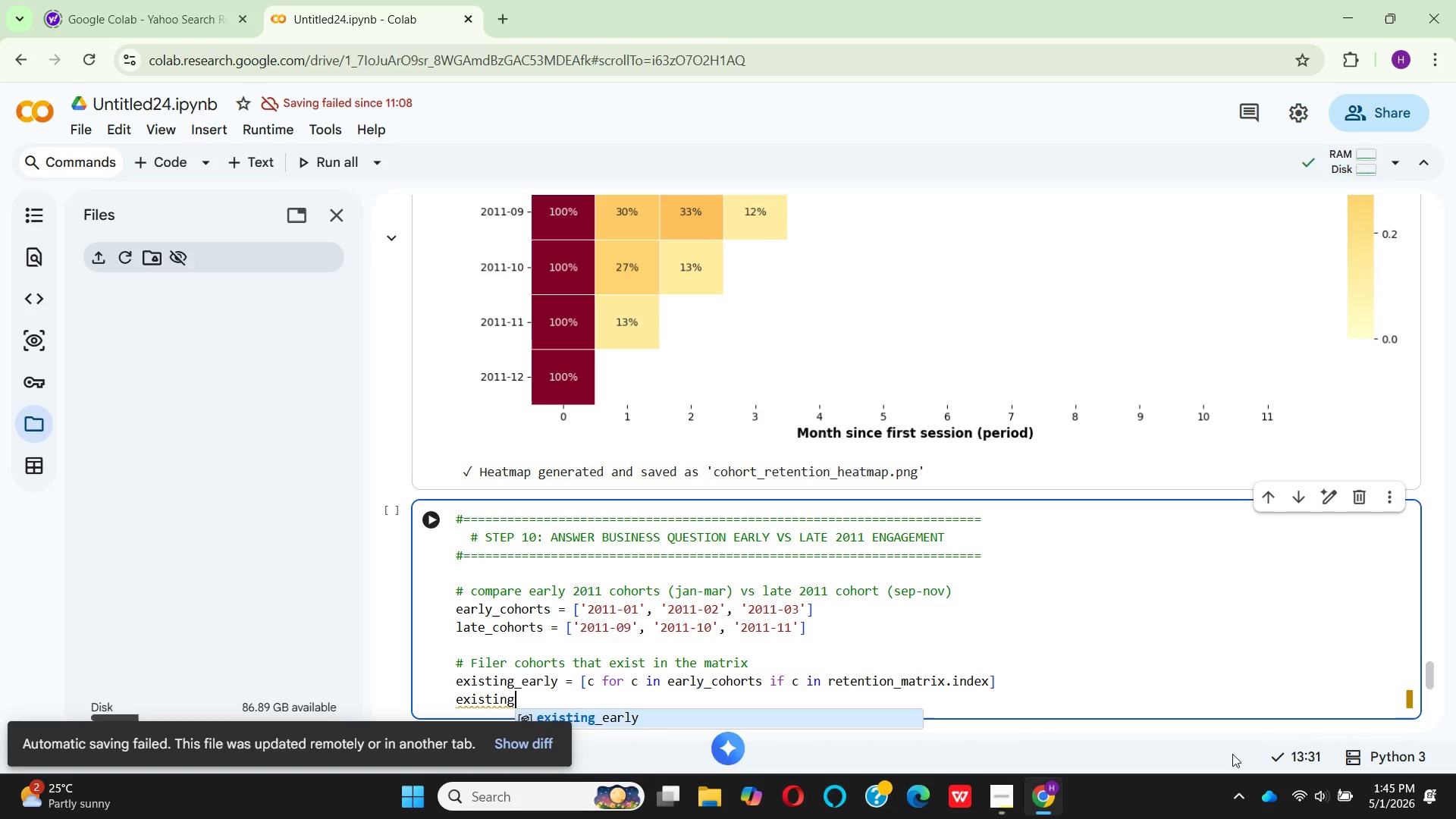 
type(_lte = [c for )
 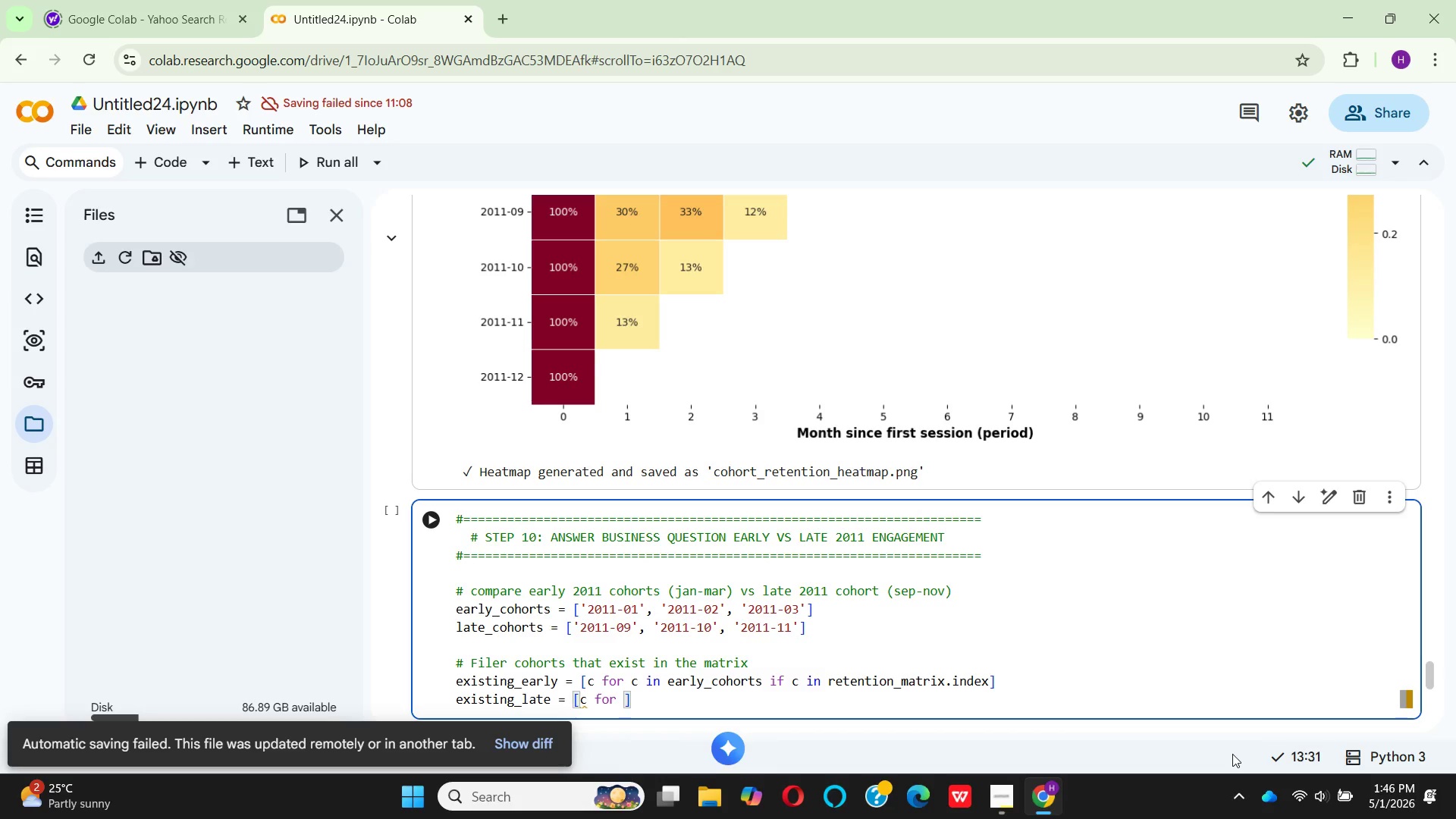 
hold_key(key=A, duration=0.33)
 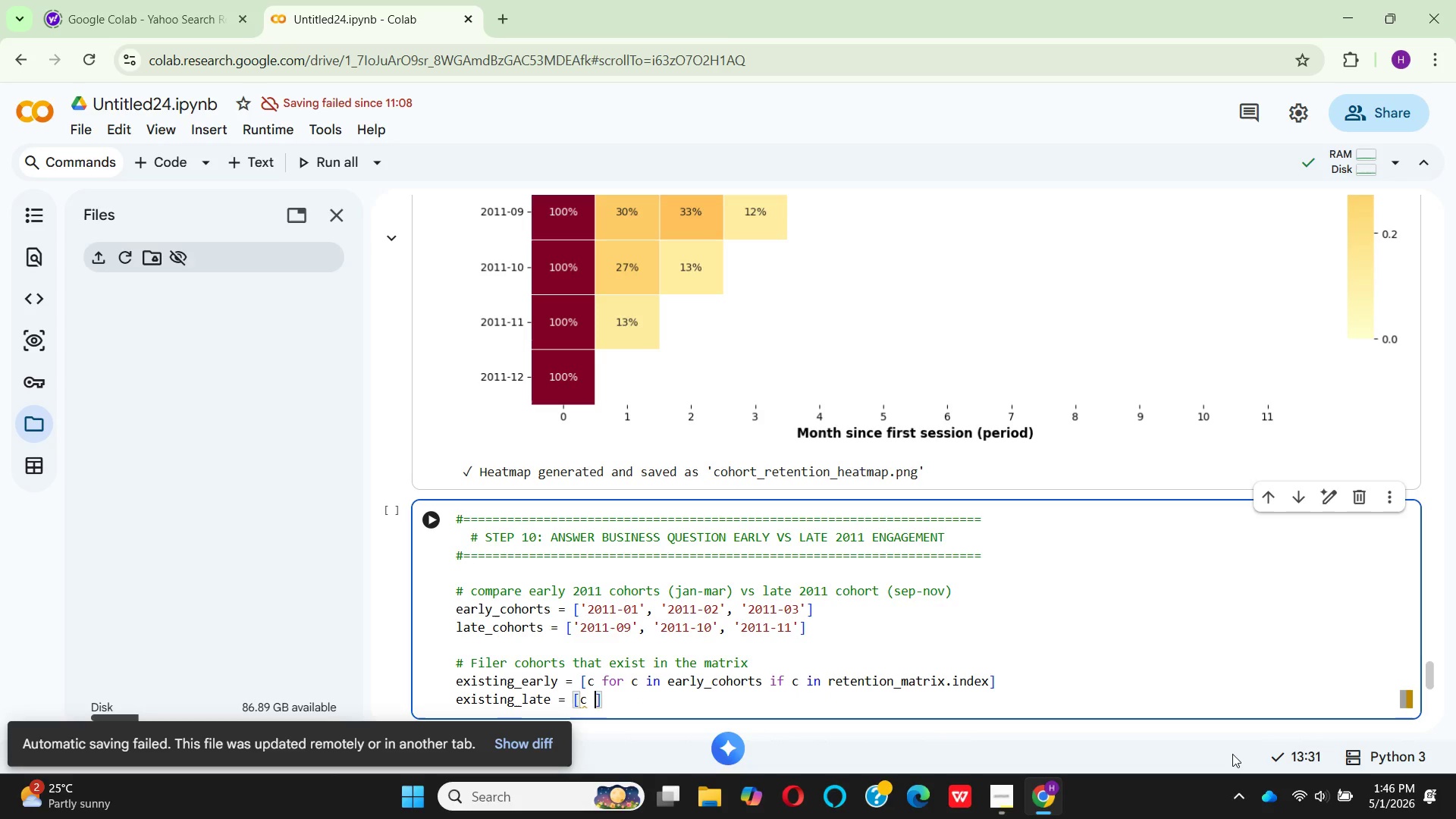 
type(c in late)
 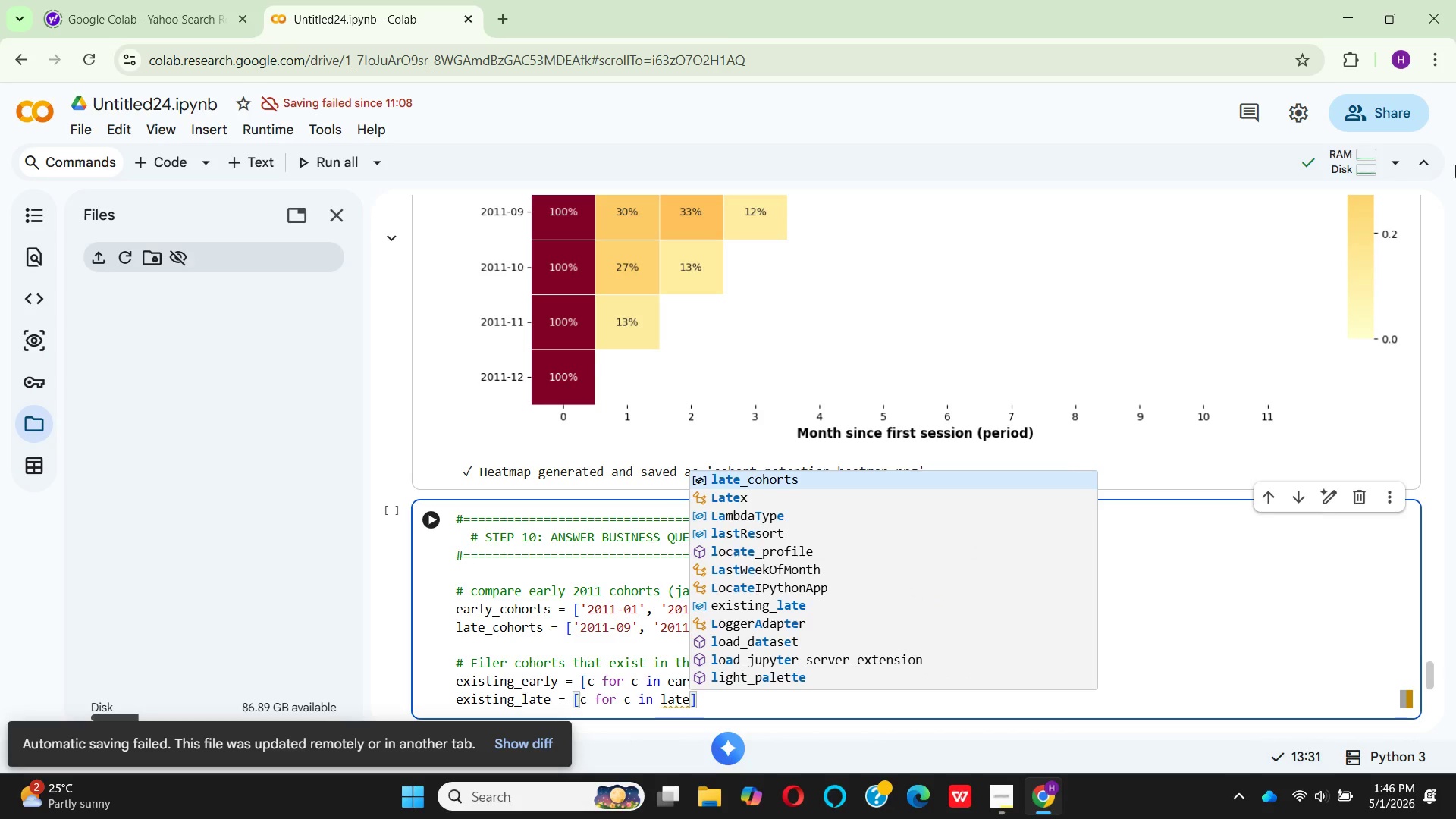 
key(Shift+Minus)
 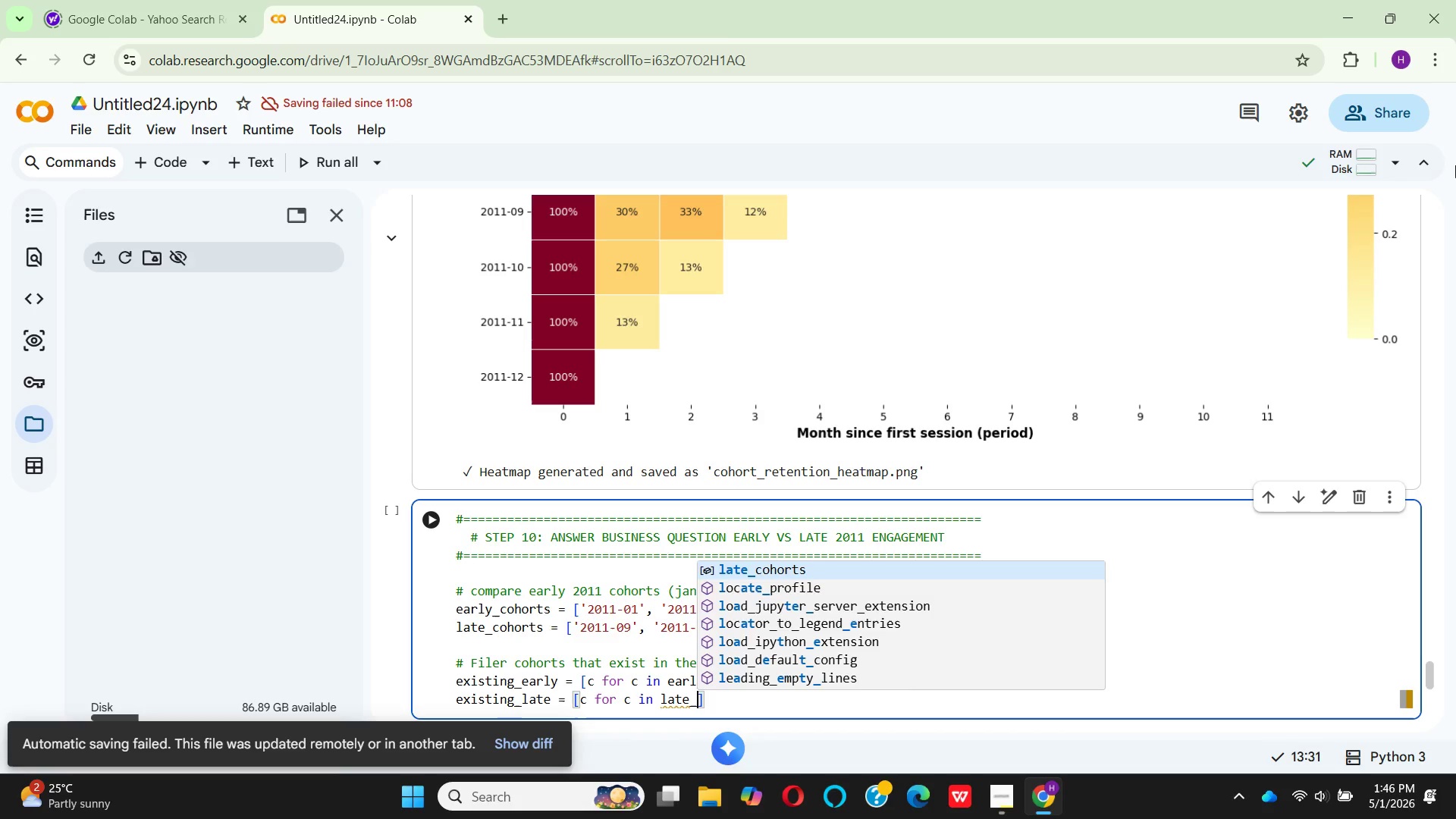 
key(Enter)
 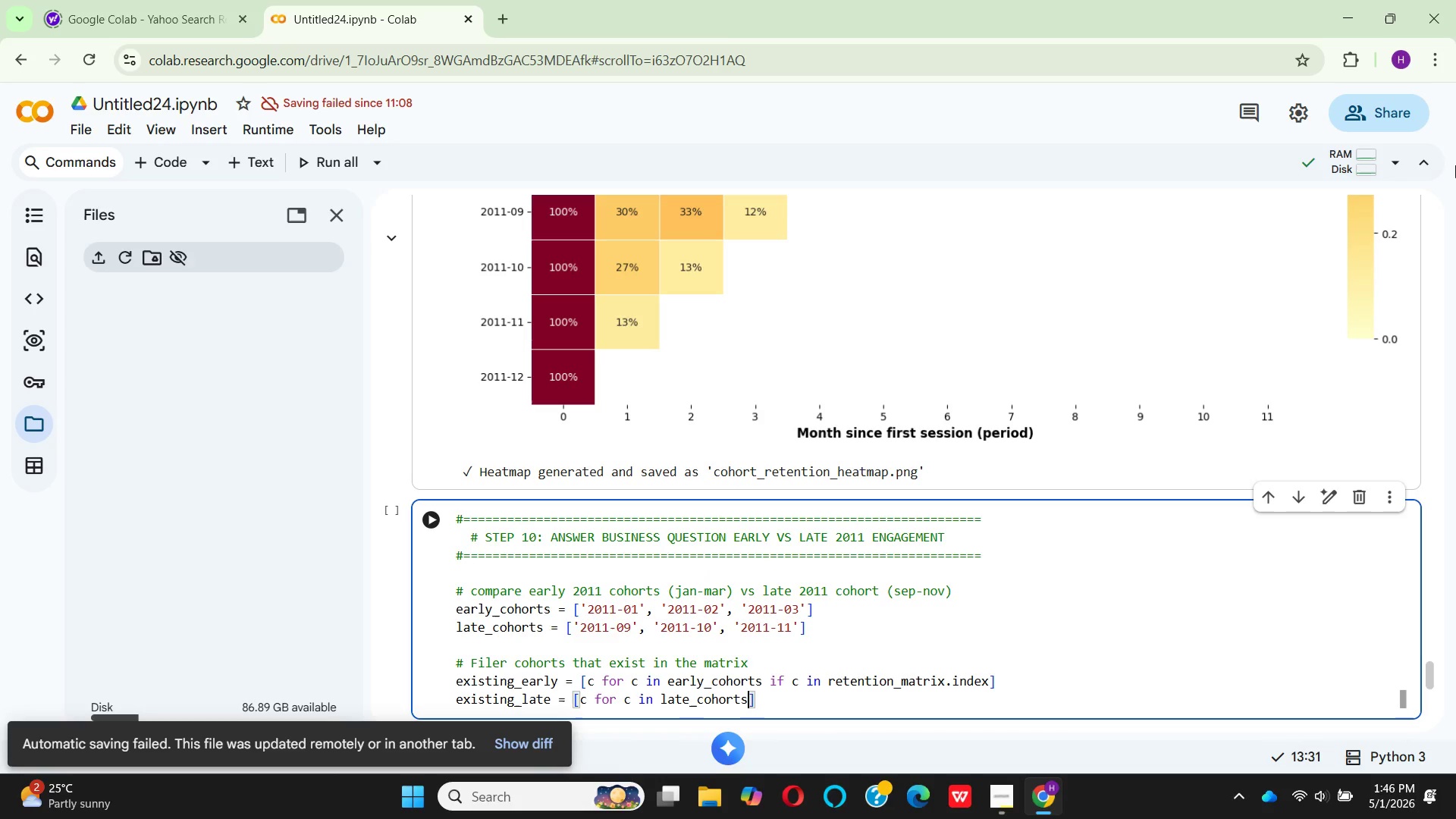 
type( if cin rete)
 